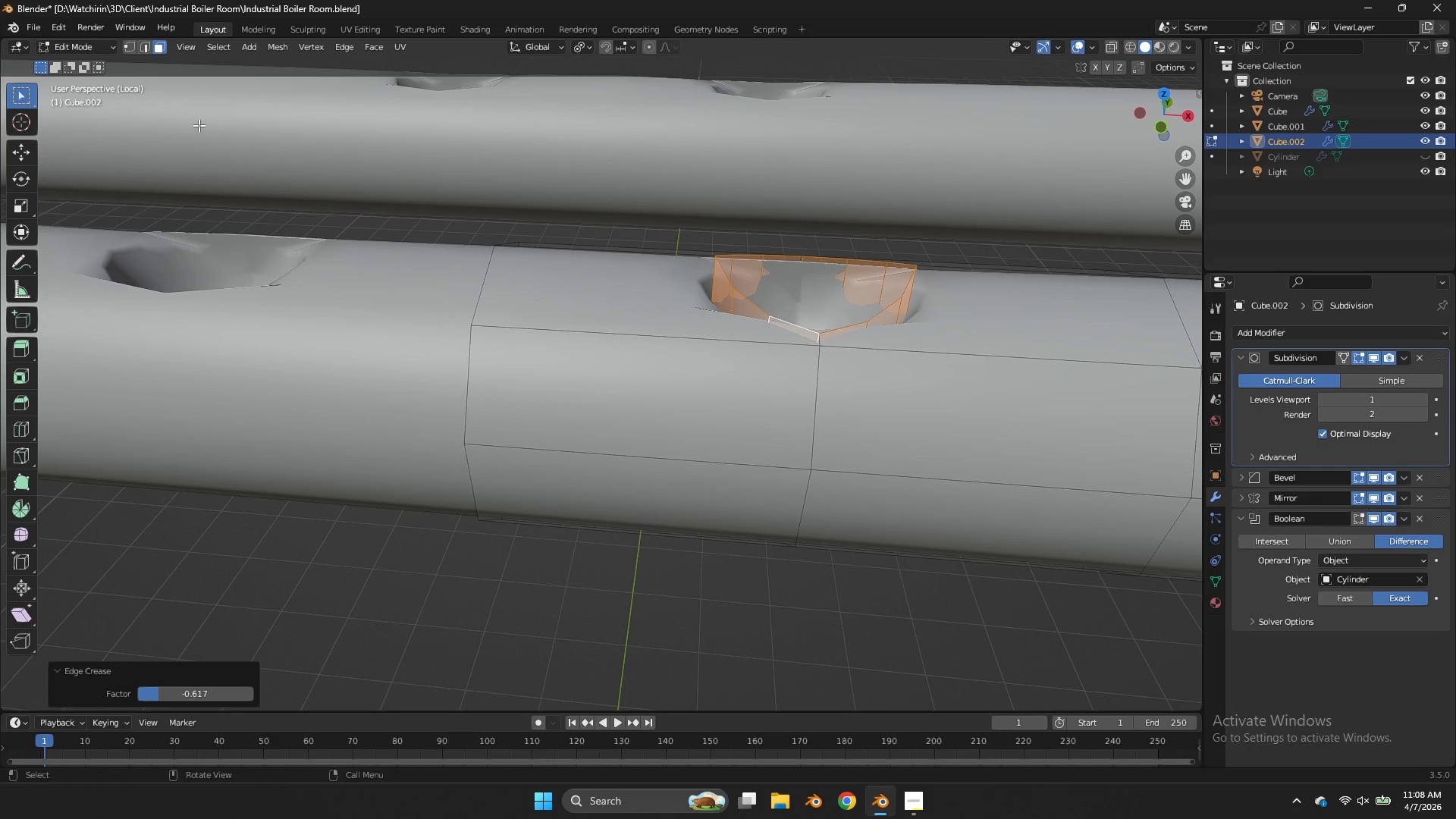 
left_click([143, 51])
 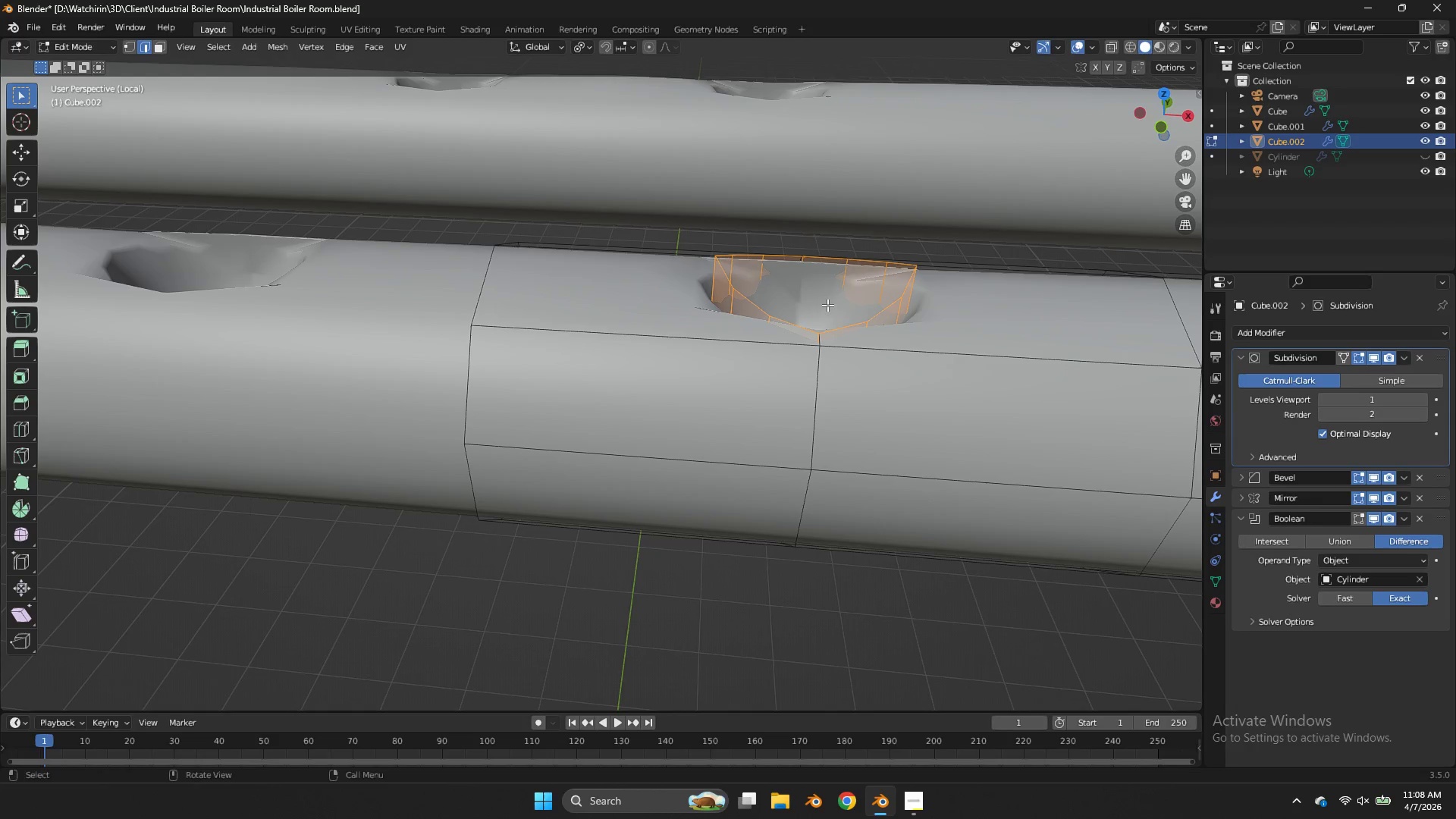 
hold_key(key=AltLeft, duration=4.22)
left_click([806, 250])
 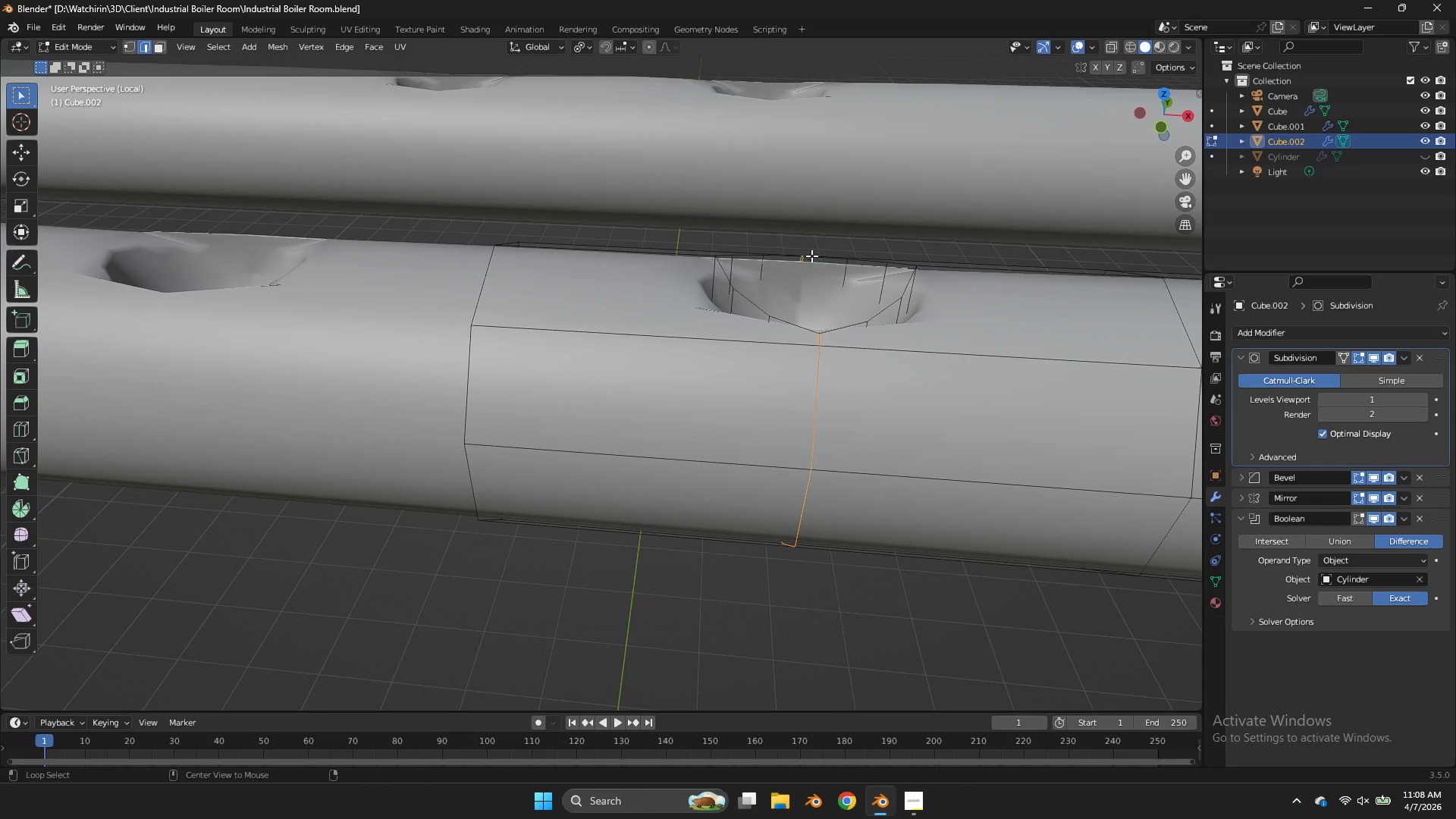 
left_click([817, 257])
 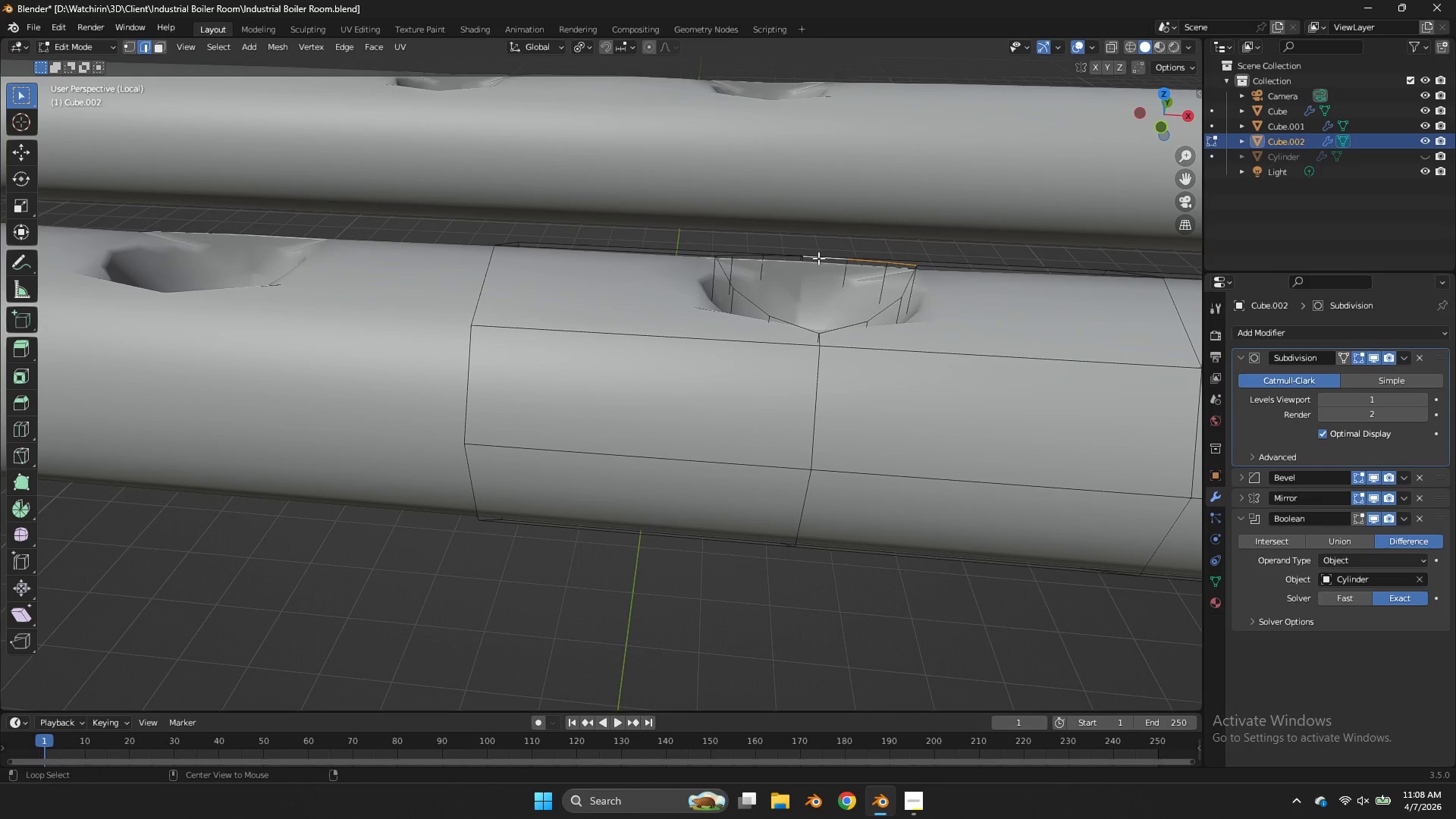 
hold_key(key=ShiftLeft, duration=3.27)
double_click([784, 318])
 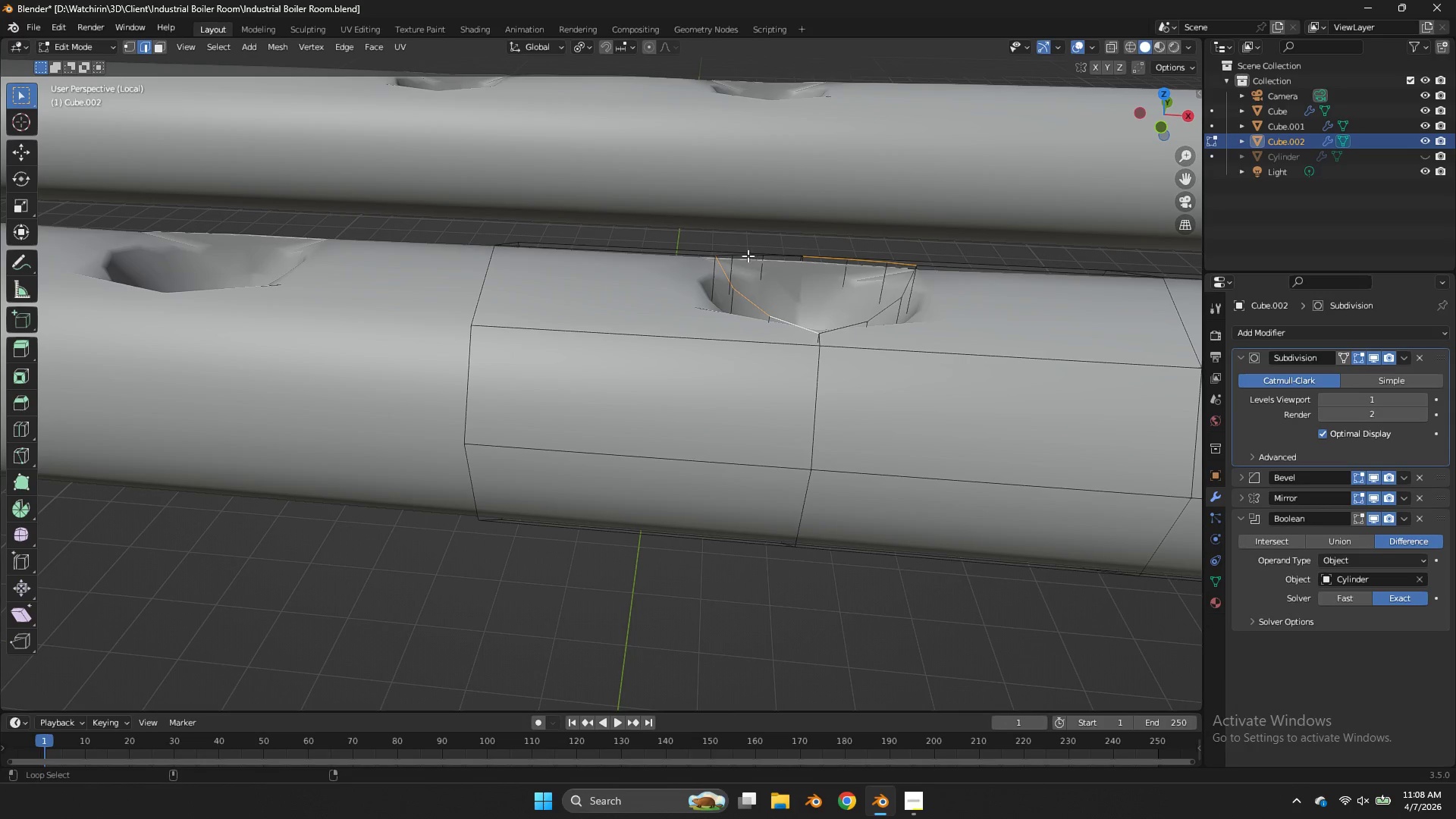 
left_click([747, 256])
 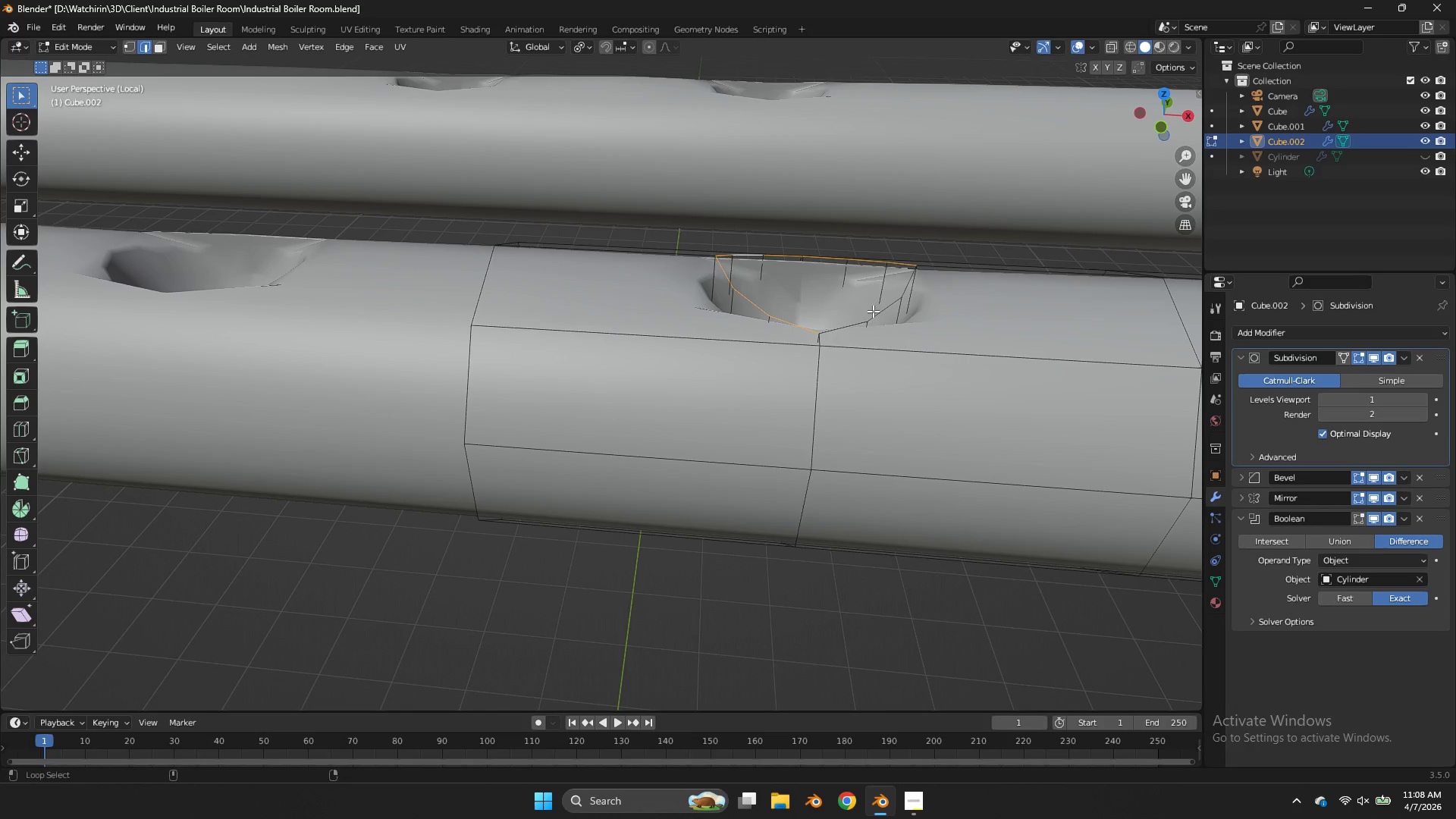 
left_click([875, 309])
 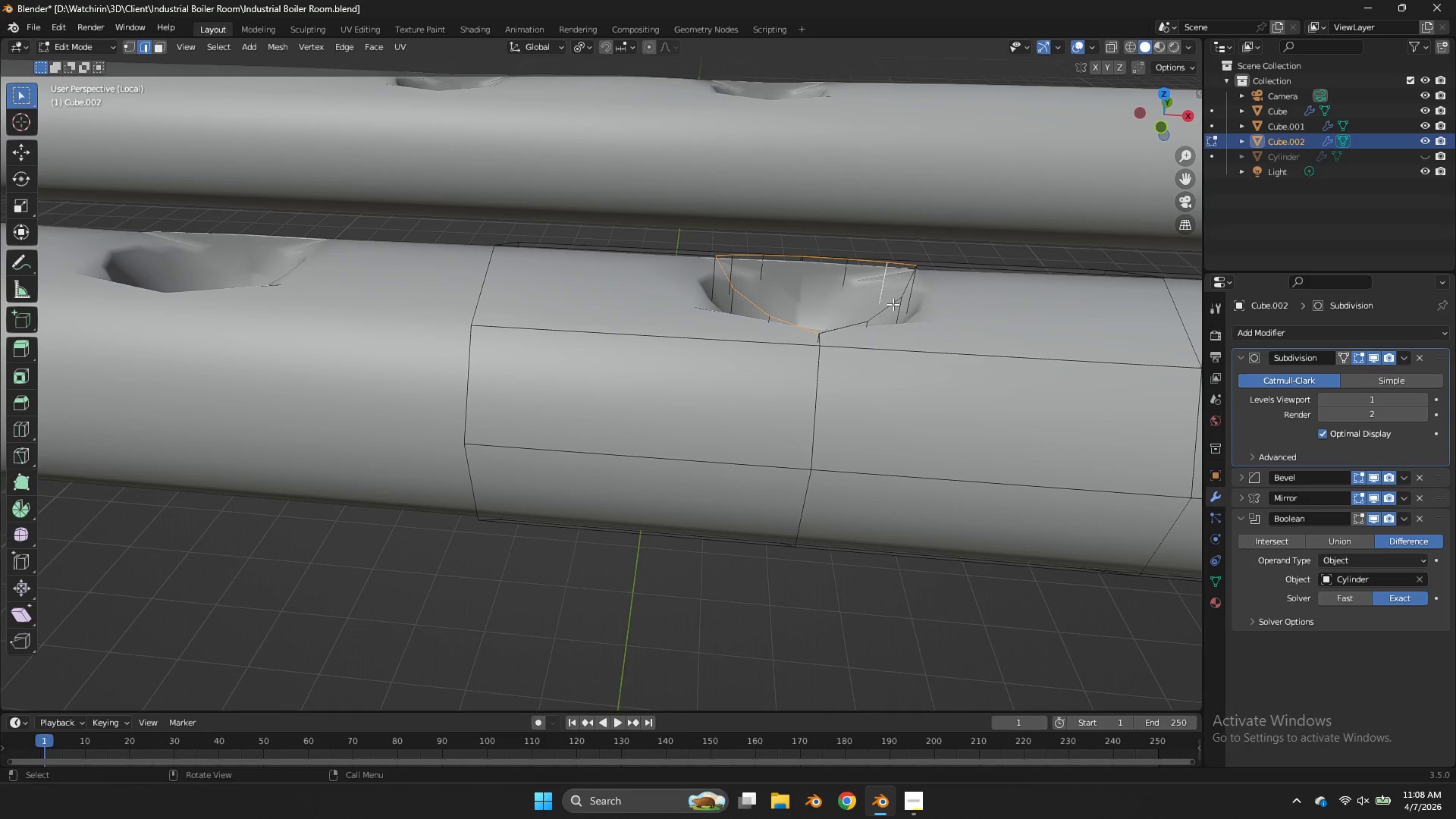 
key(Control+ControlLeft)
 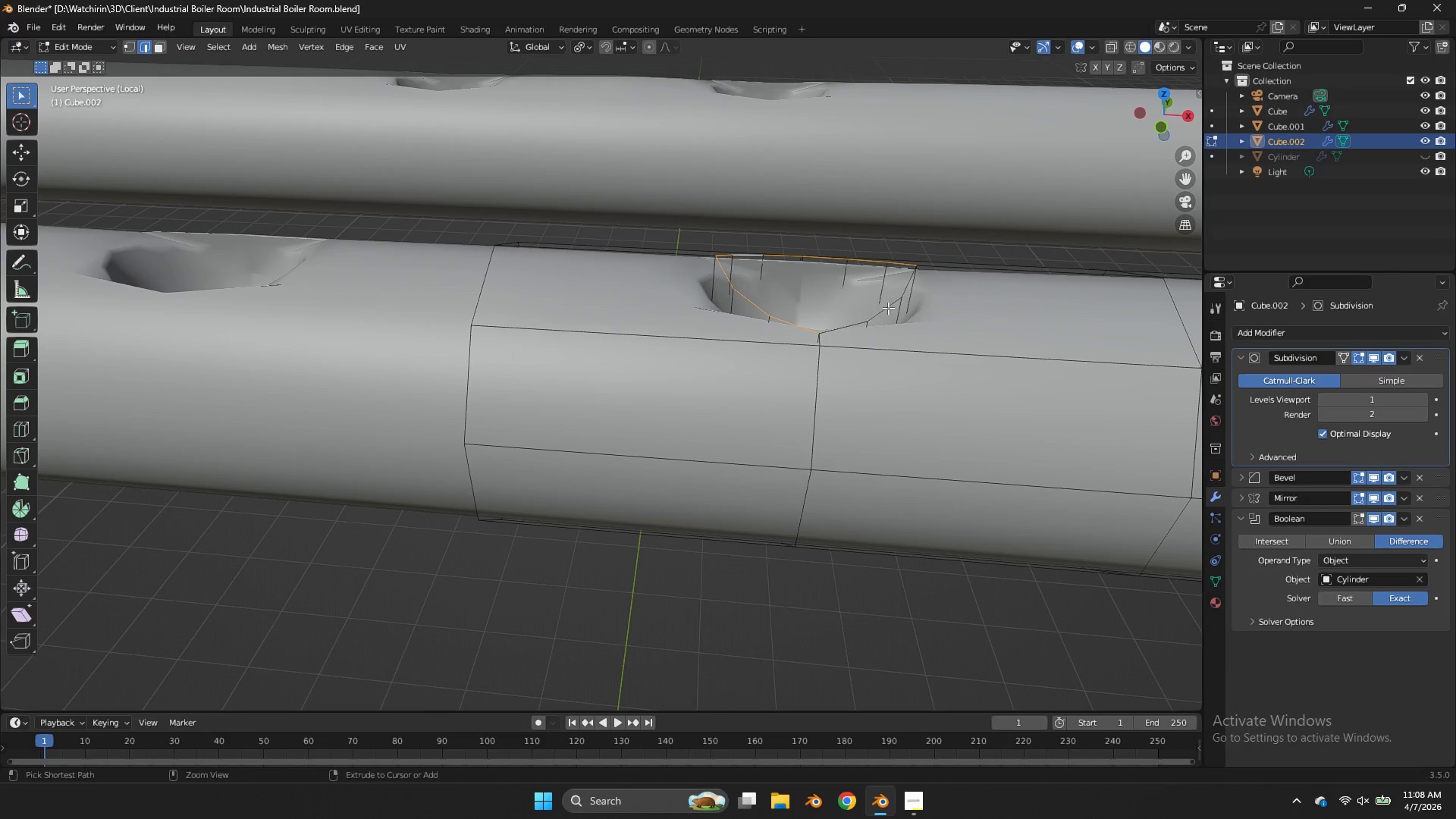 
key(Control+Z)
 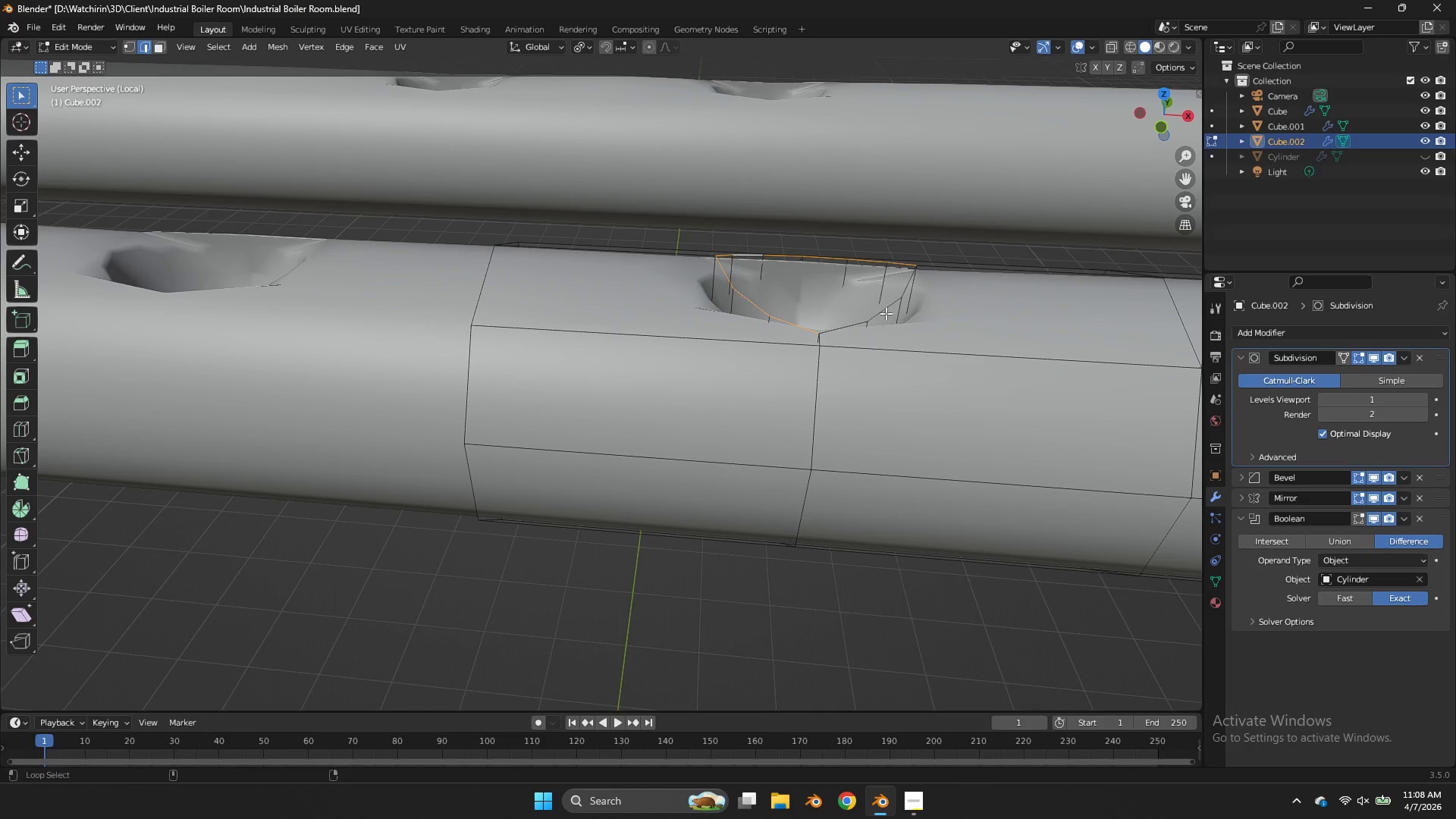 
hold_key(key=ShiftLeft, duration=0.44)
hold_key(key=AltLeft, duration=0.31)
left_click([886, 313])
 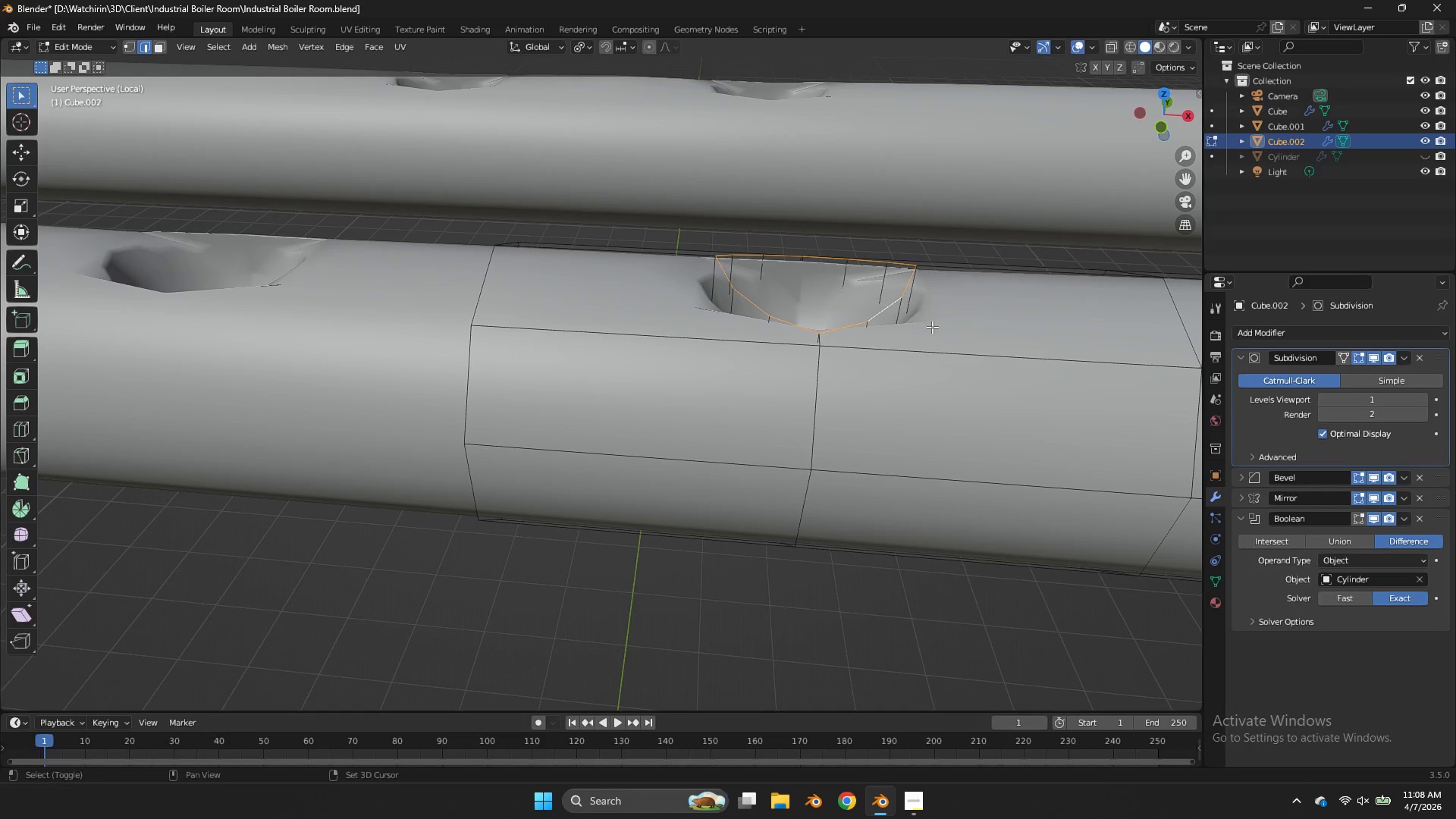 
key(Shift+E)
 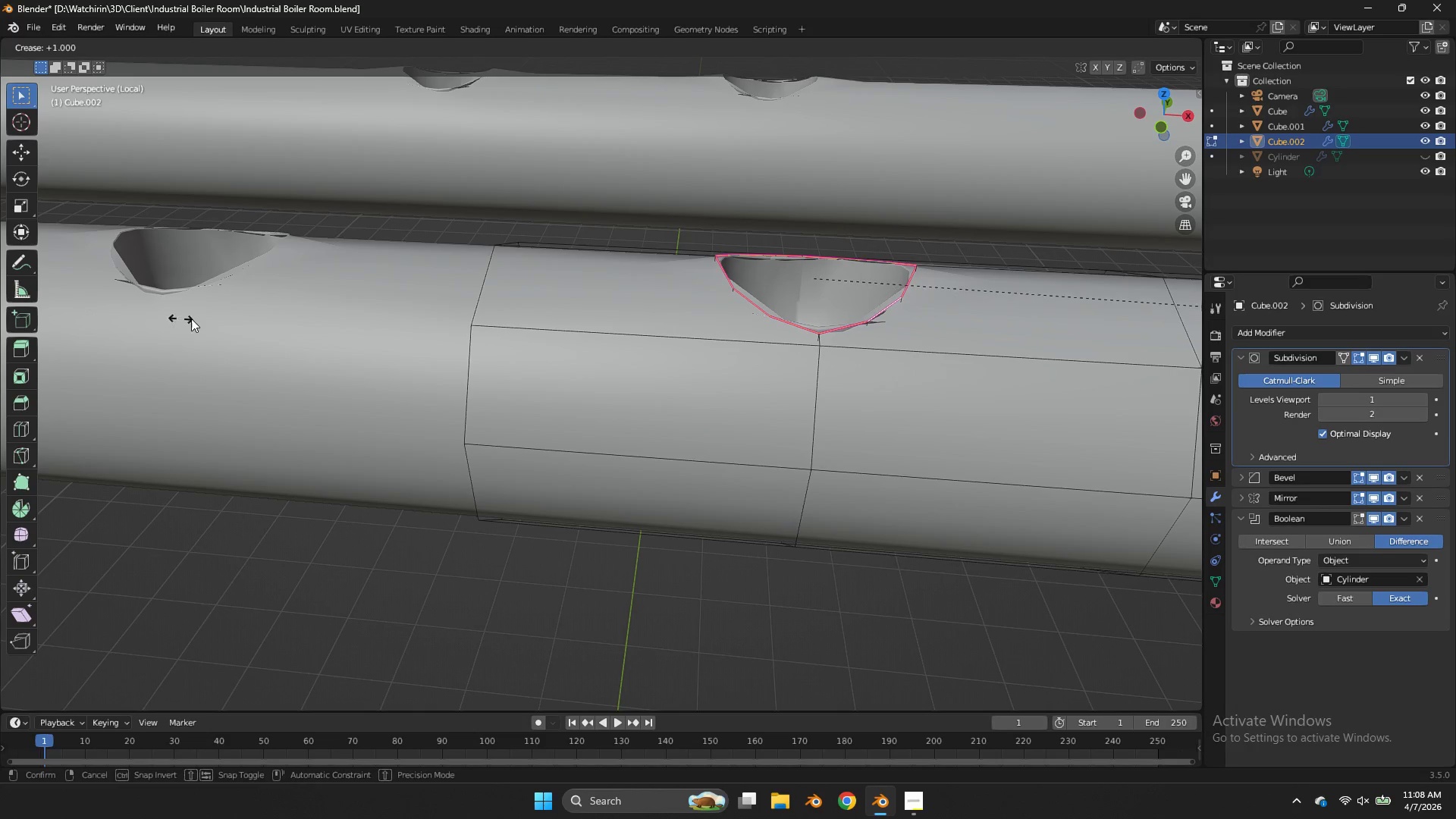 
left_click_drag(start_coordinate=[554, 340], to_coordinate=[564, 346])
 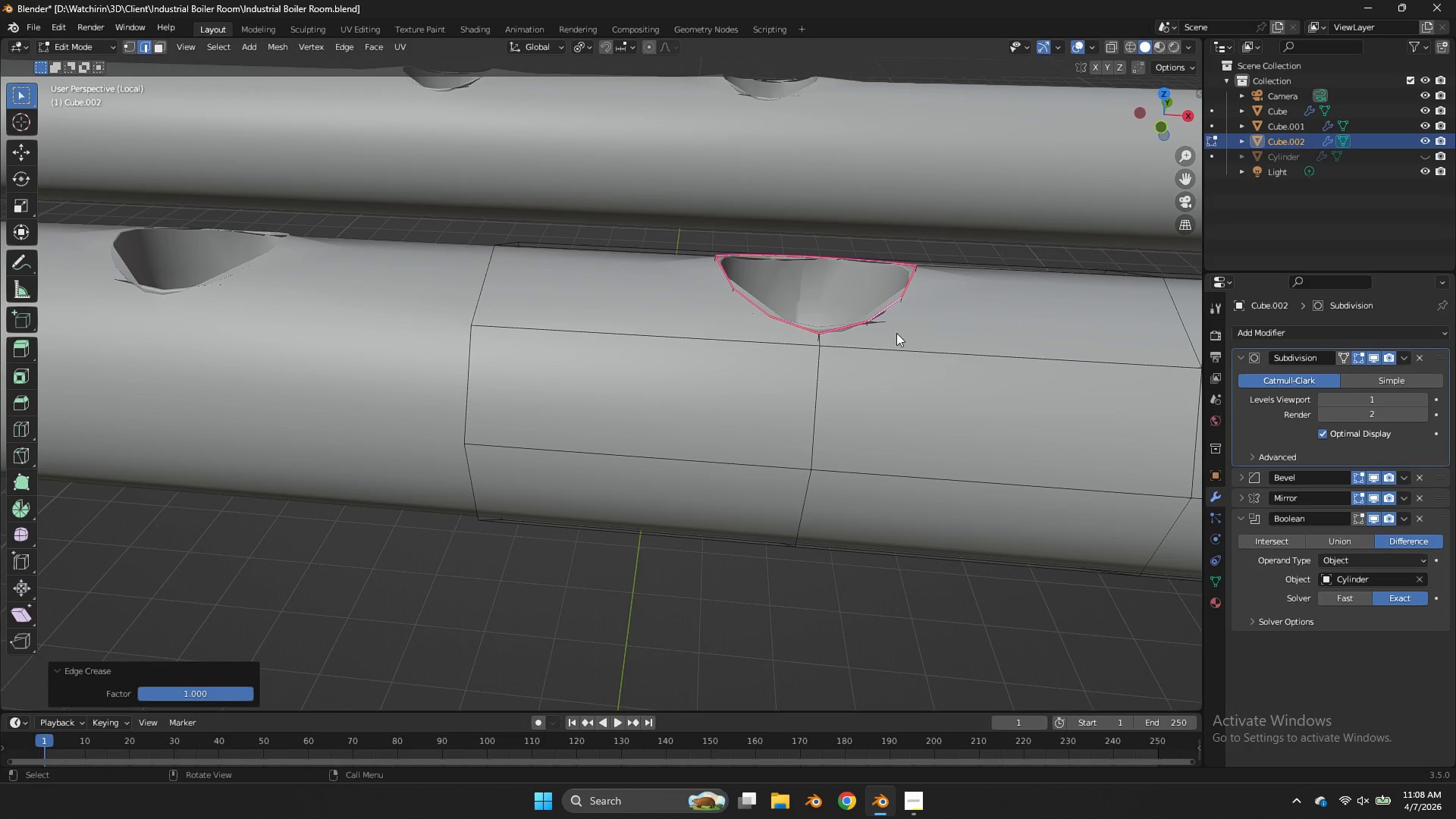 
key(Tab)
 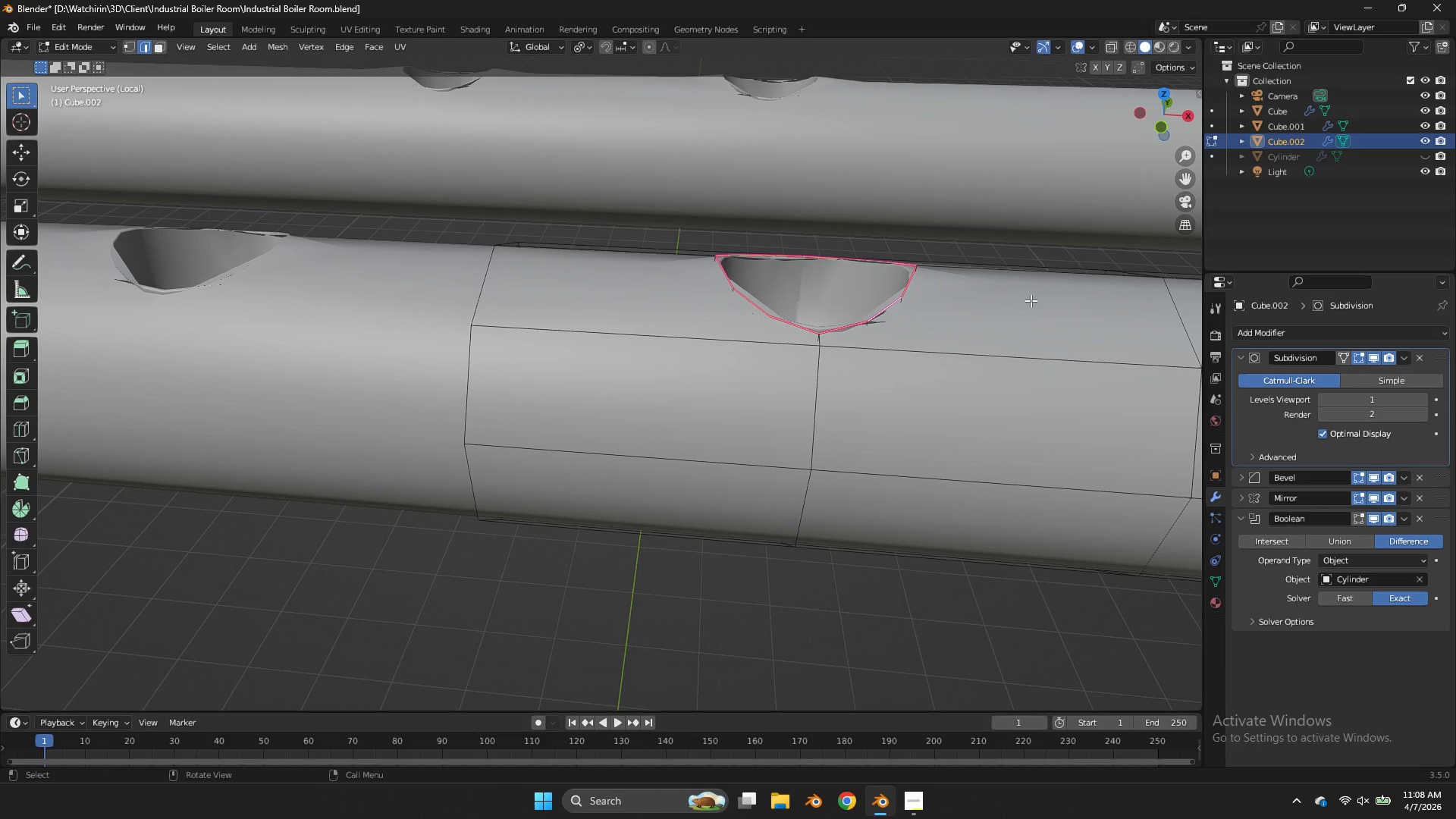 
key(Tab)
 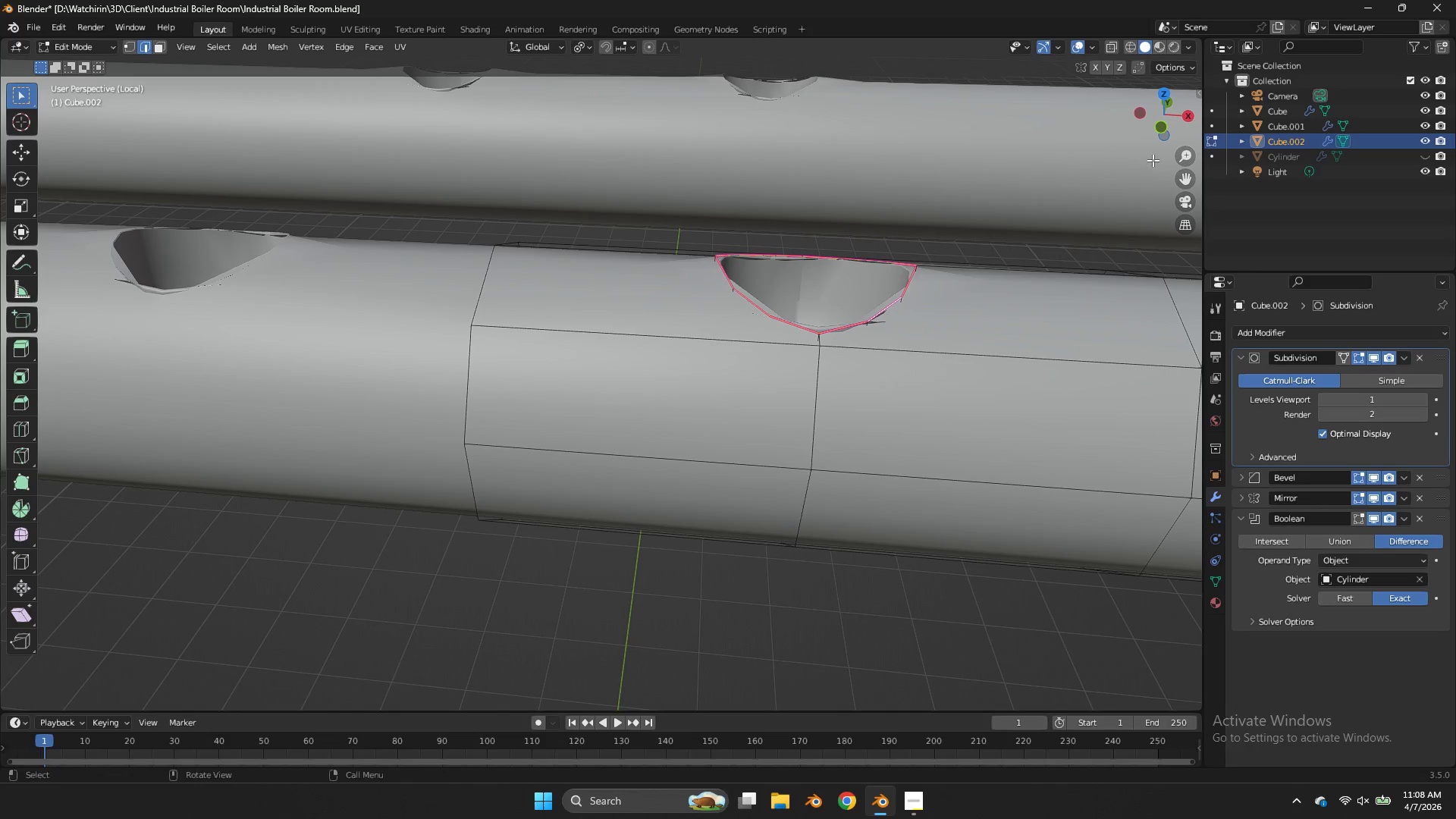 
left_click([1160, 131])
 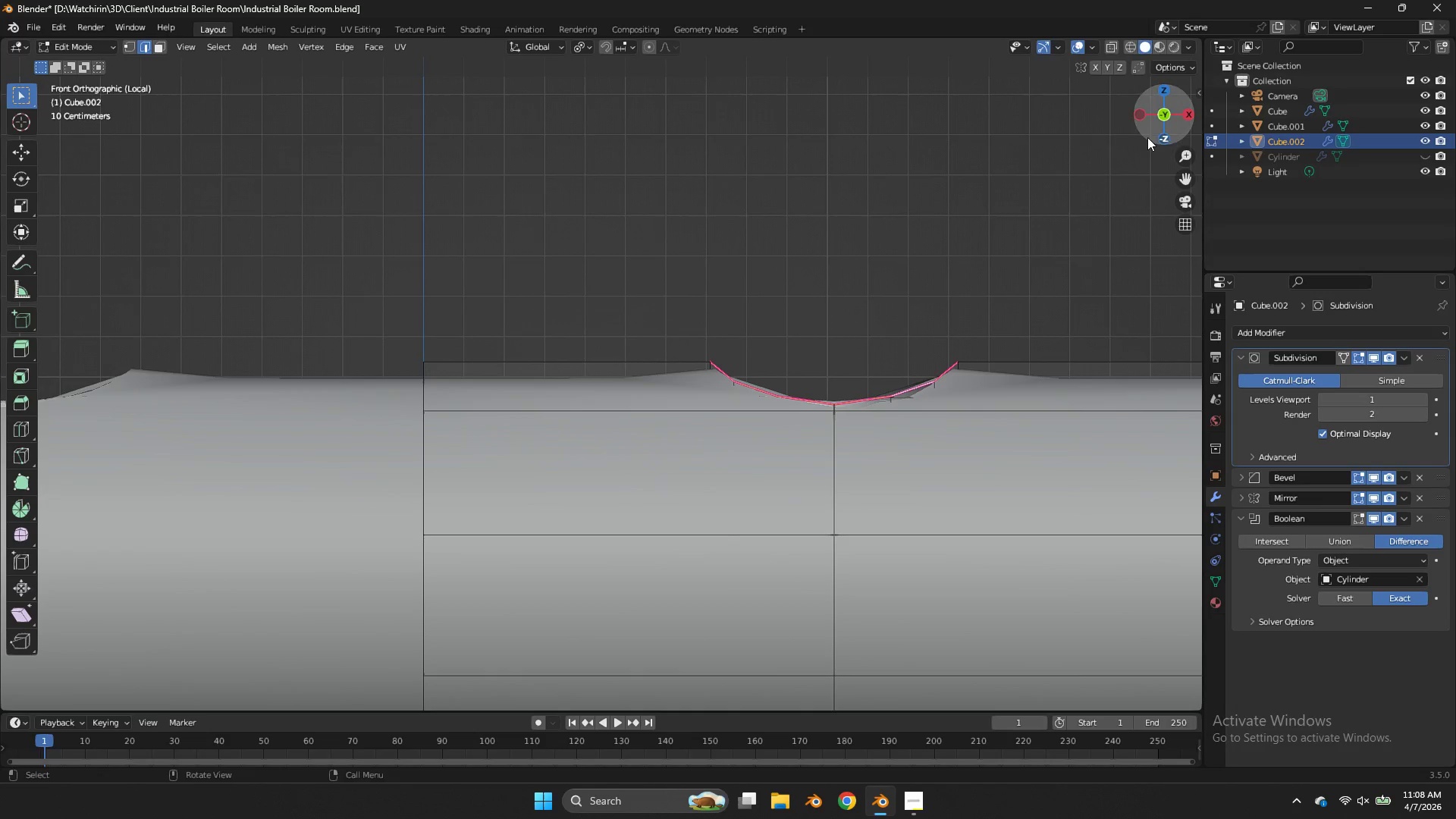 
type(zsz)
 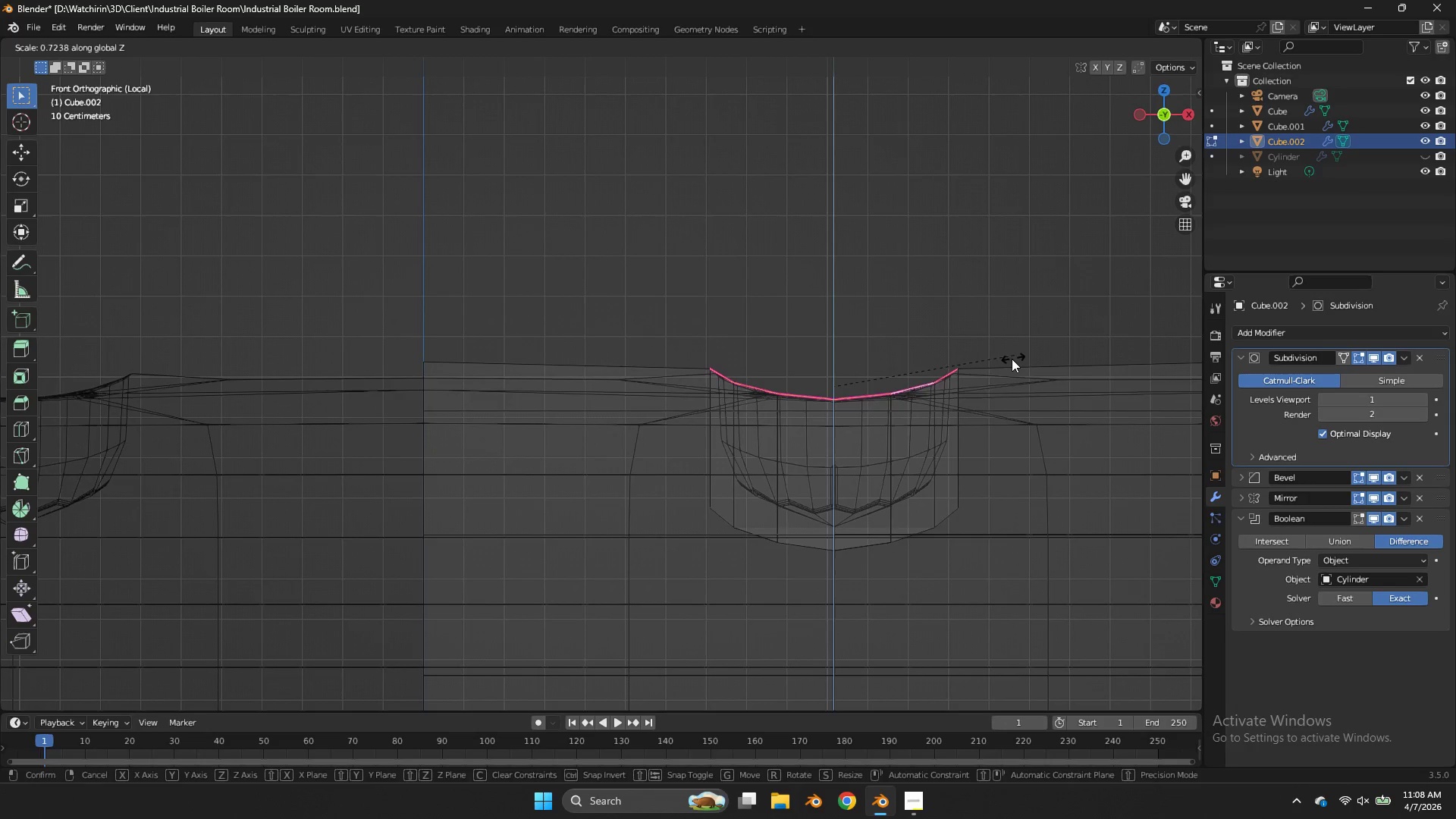 
left_click([998, 372])
 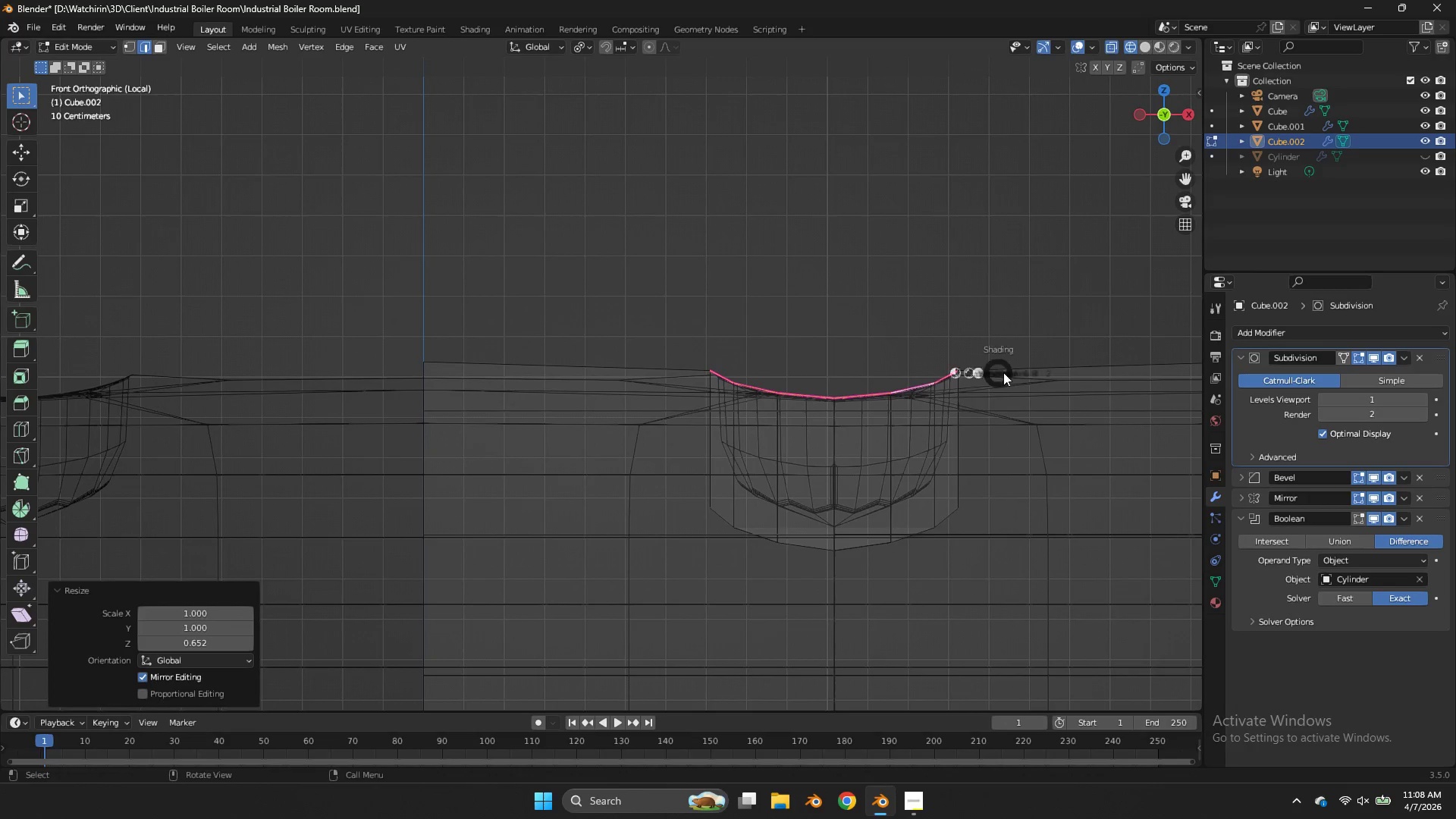 
type(zz)
 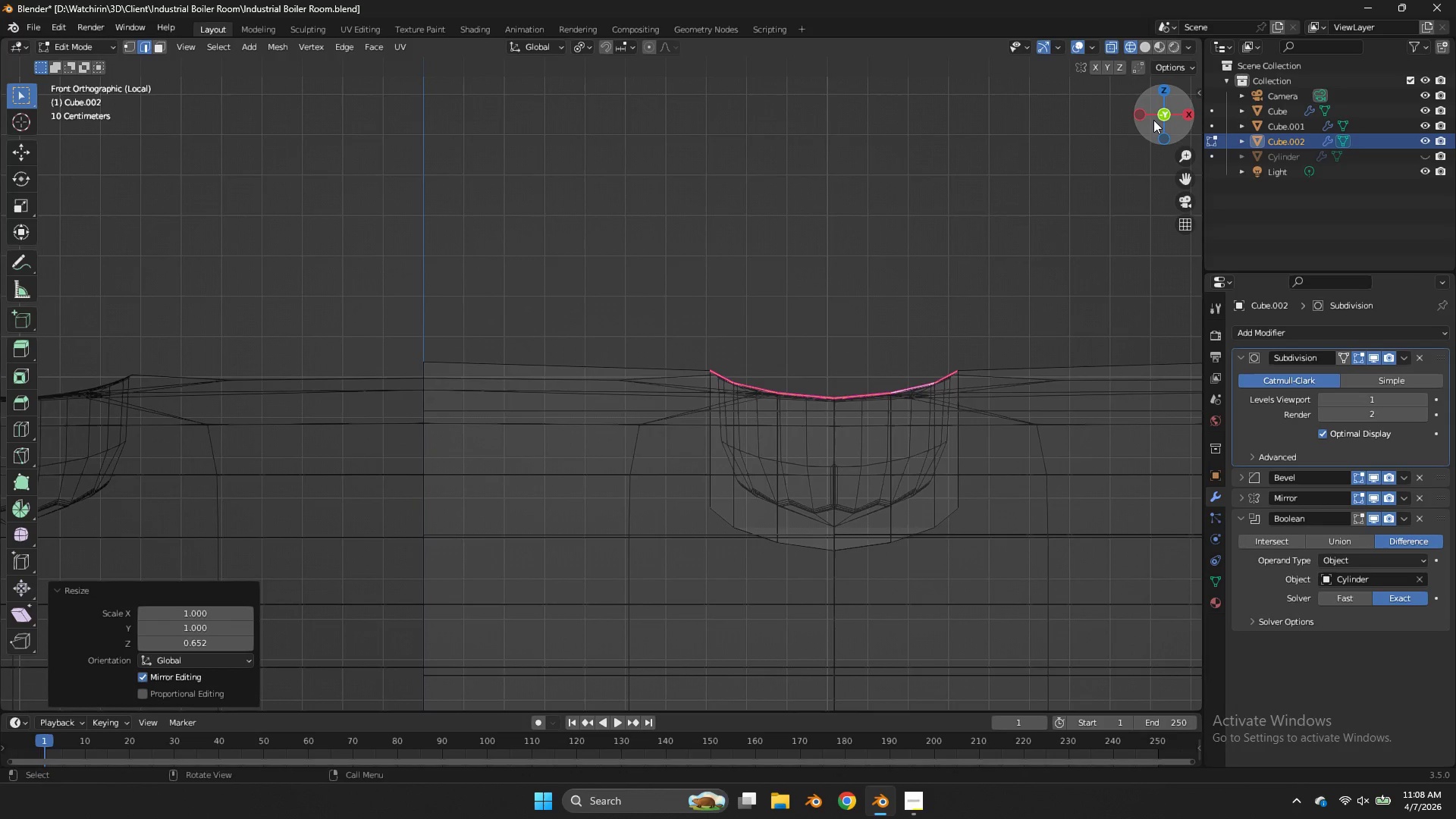 
left_click_drag(start_coordinate=[1153, 120], to_coordinate=[1087, 184])
 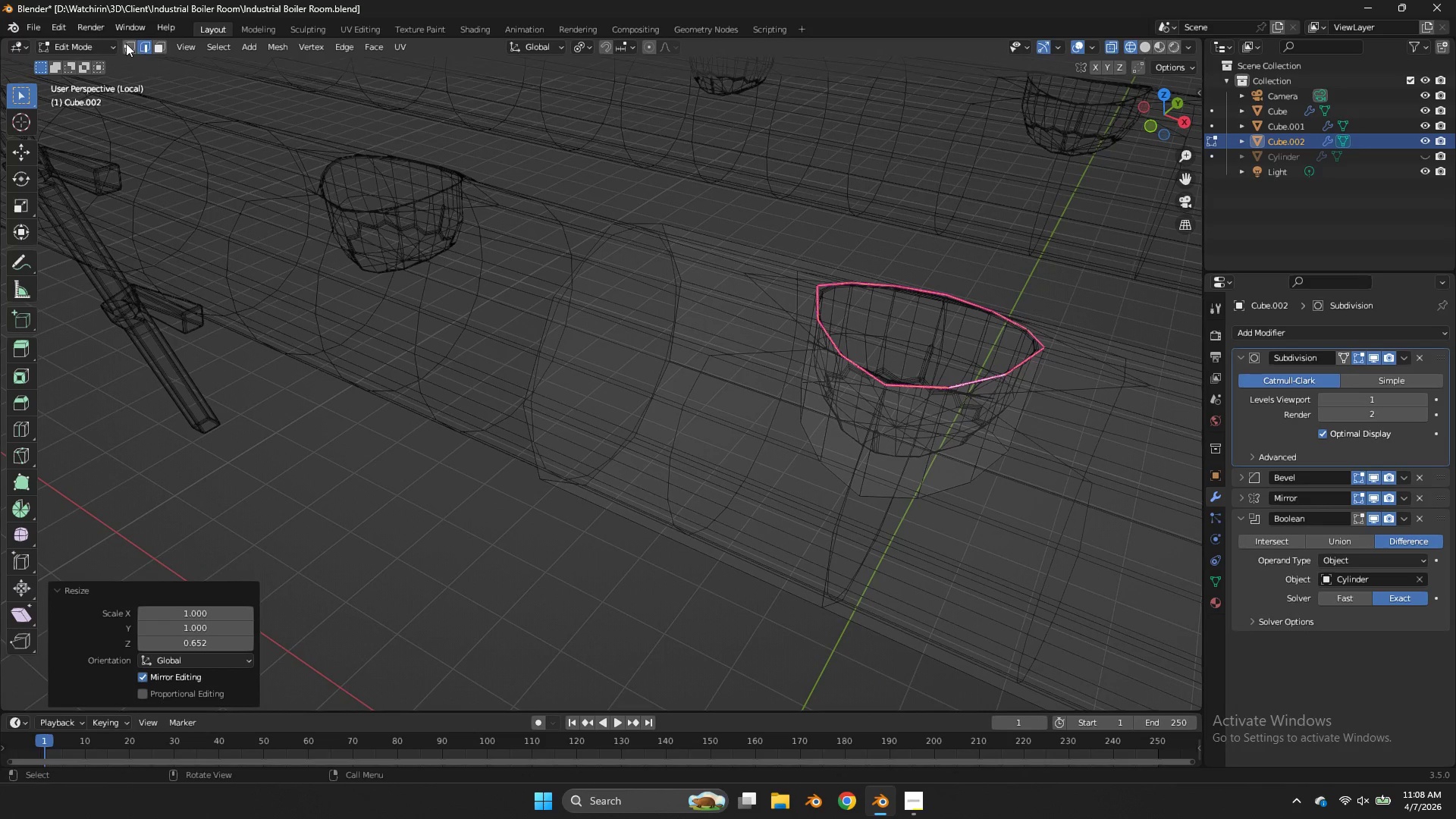 
left_click([126, 43])
 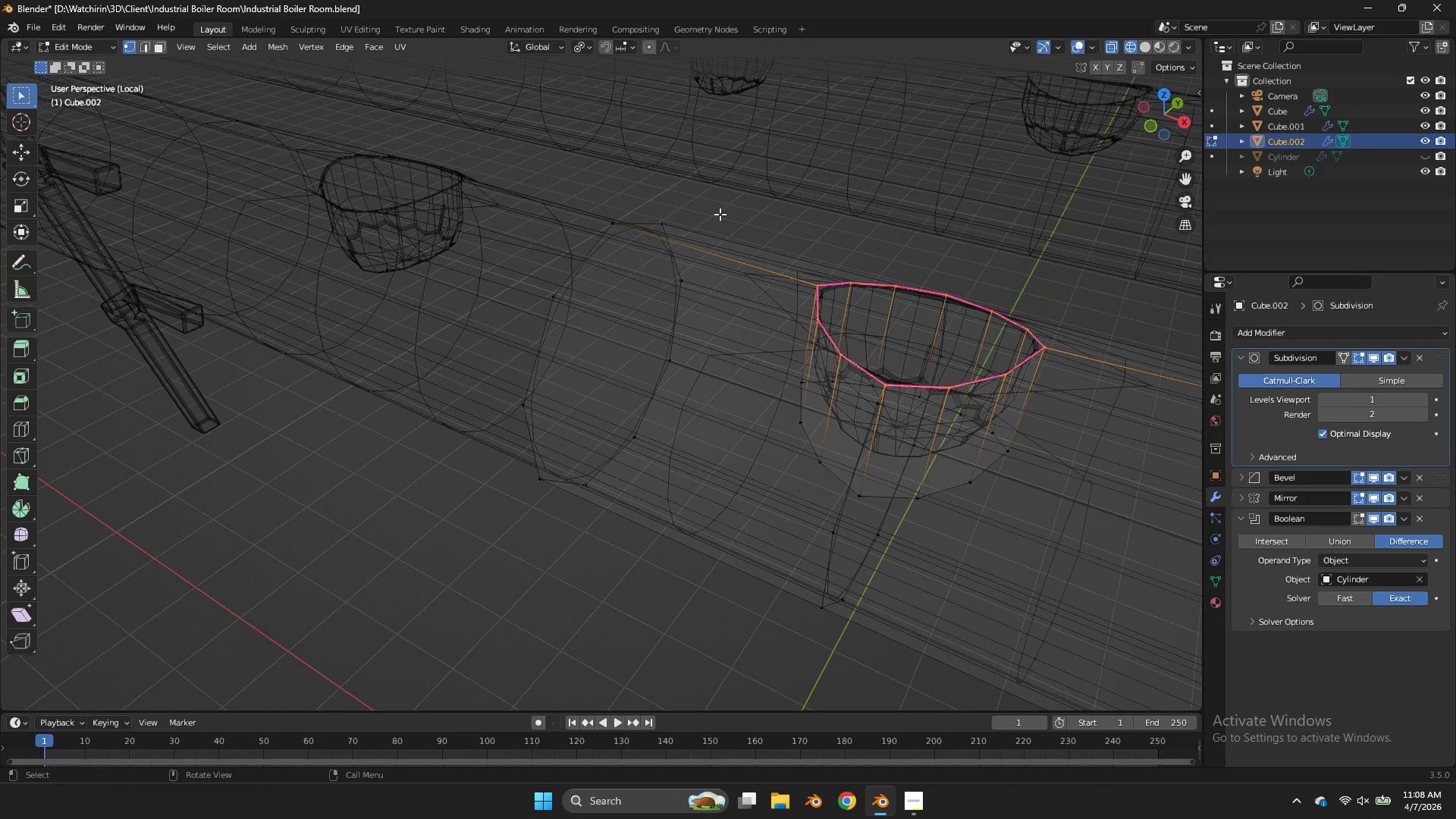 
key(Z)
 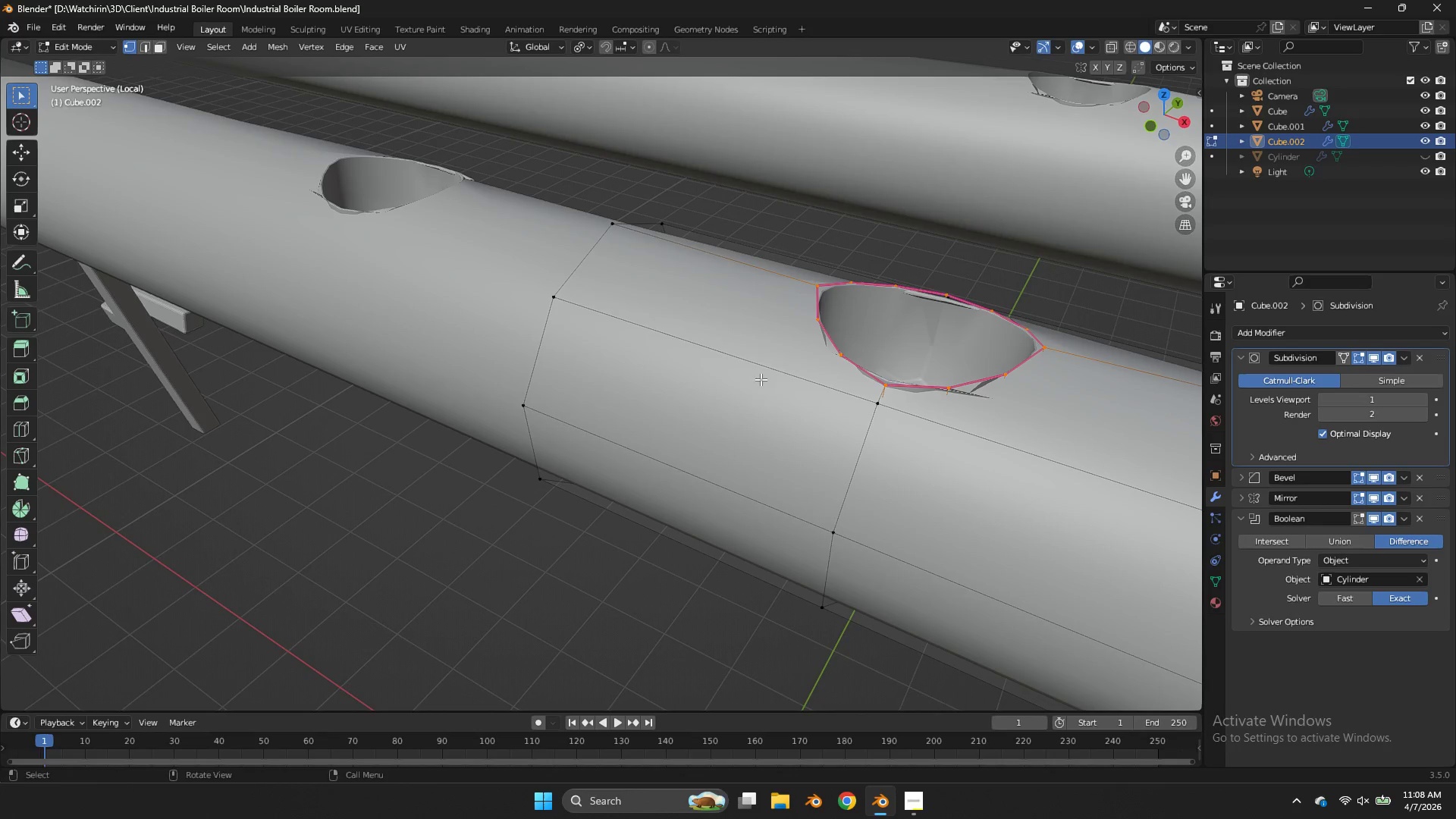 
key(Control+R)
 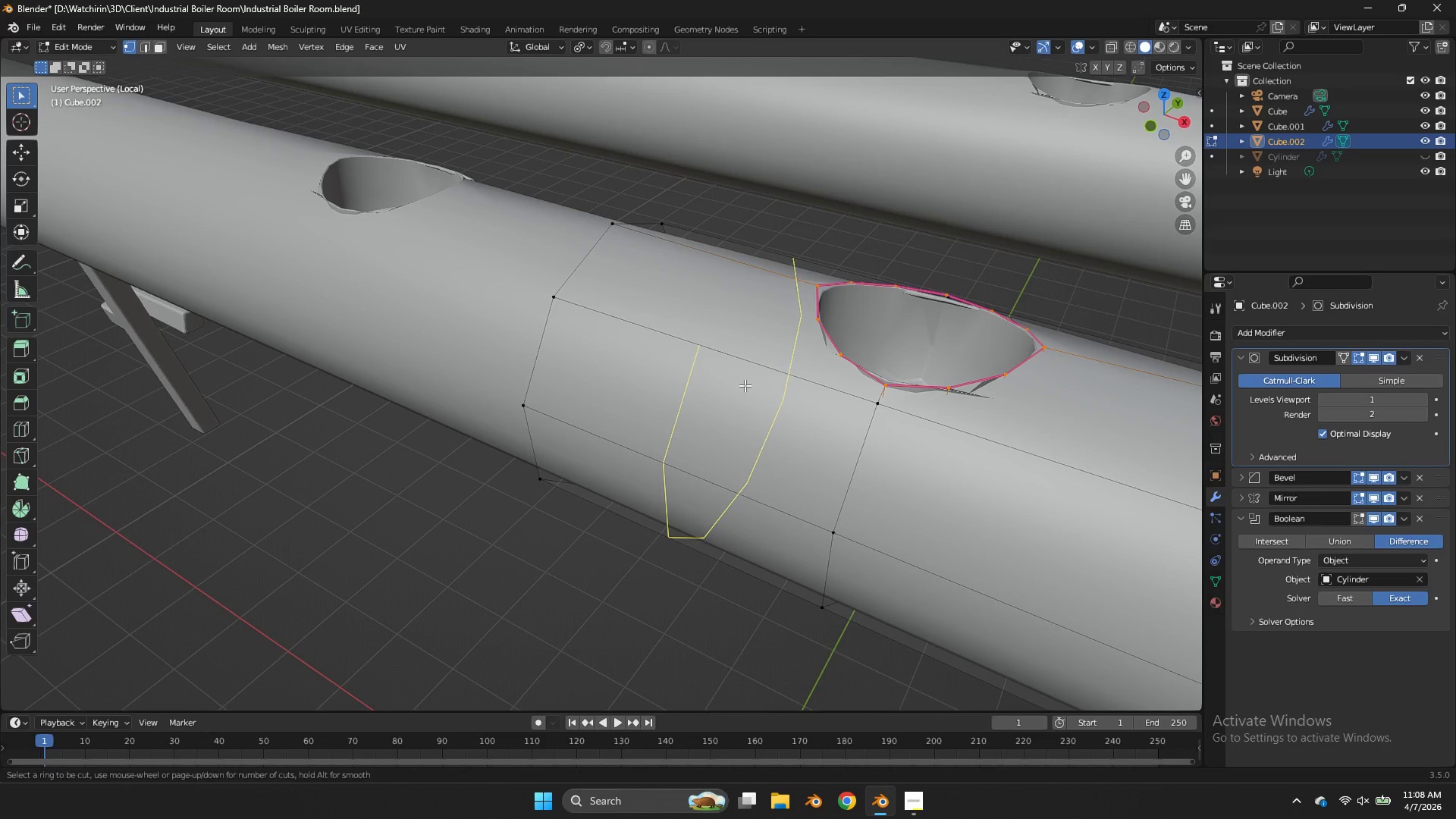 
left_click([745, 385])
 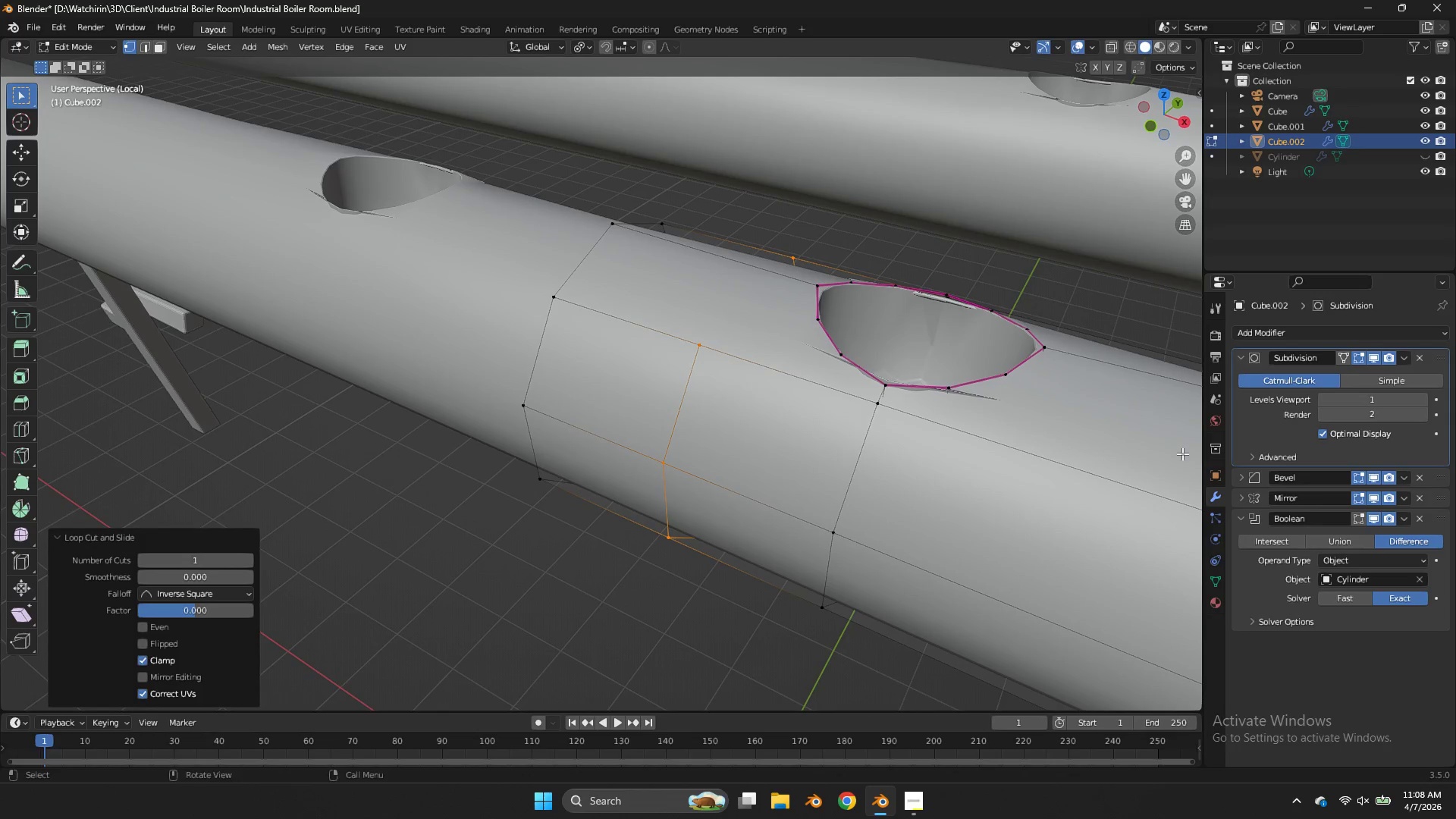 
key(Control+R)
 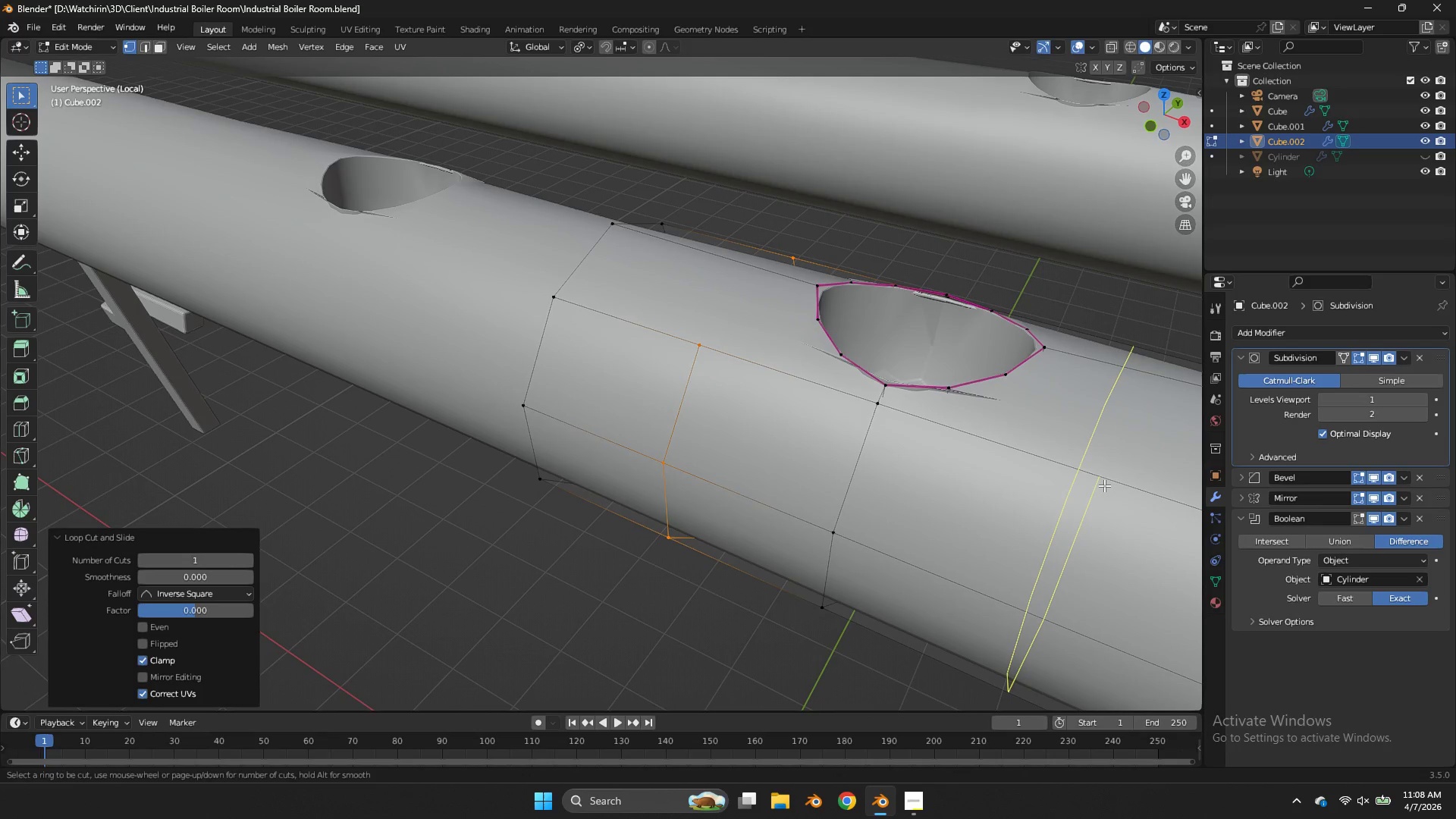 
key(Control+R)
 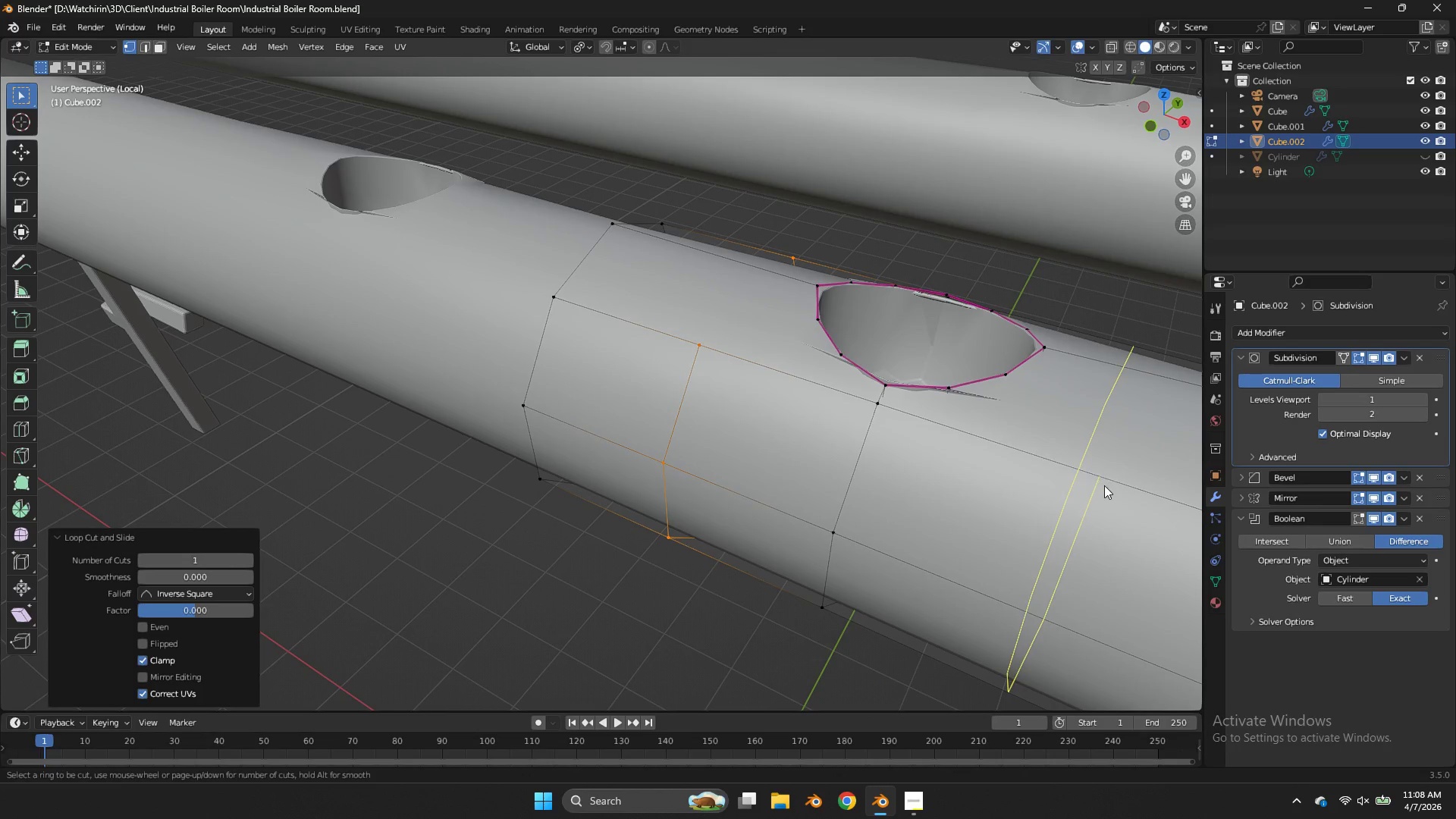 
left_click([1104, 485])
 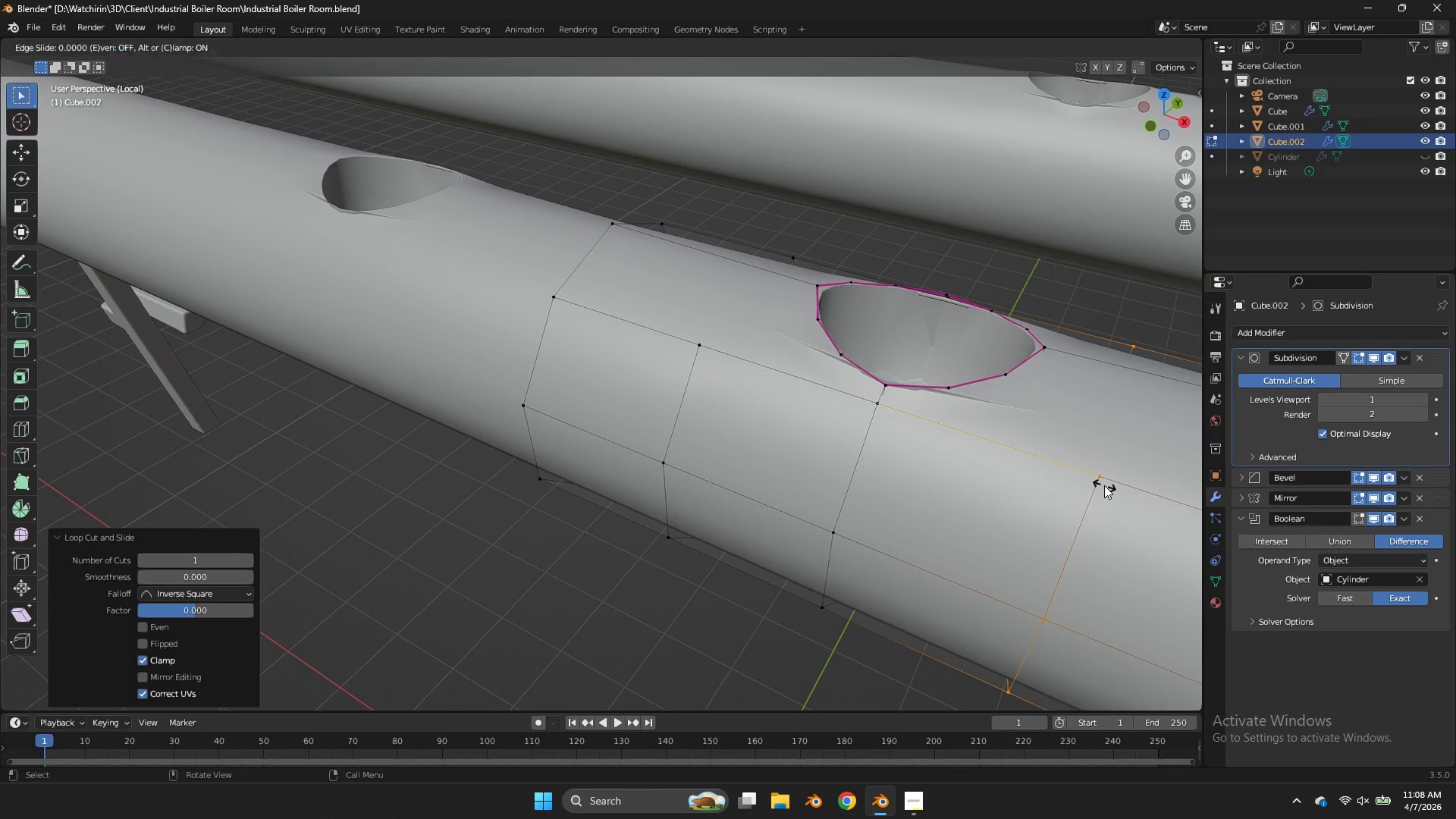 
right_click([1104, 485])
 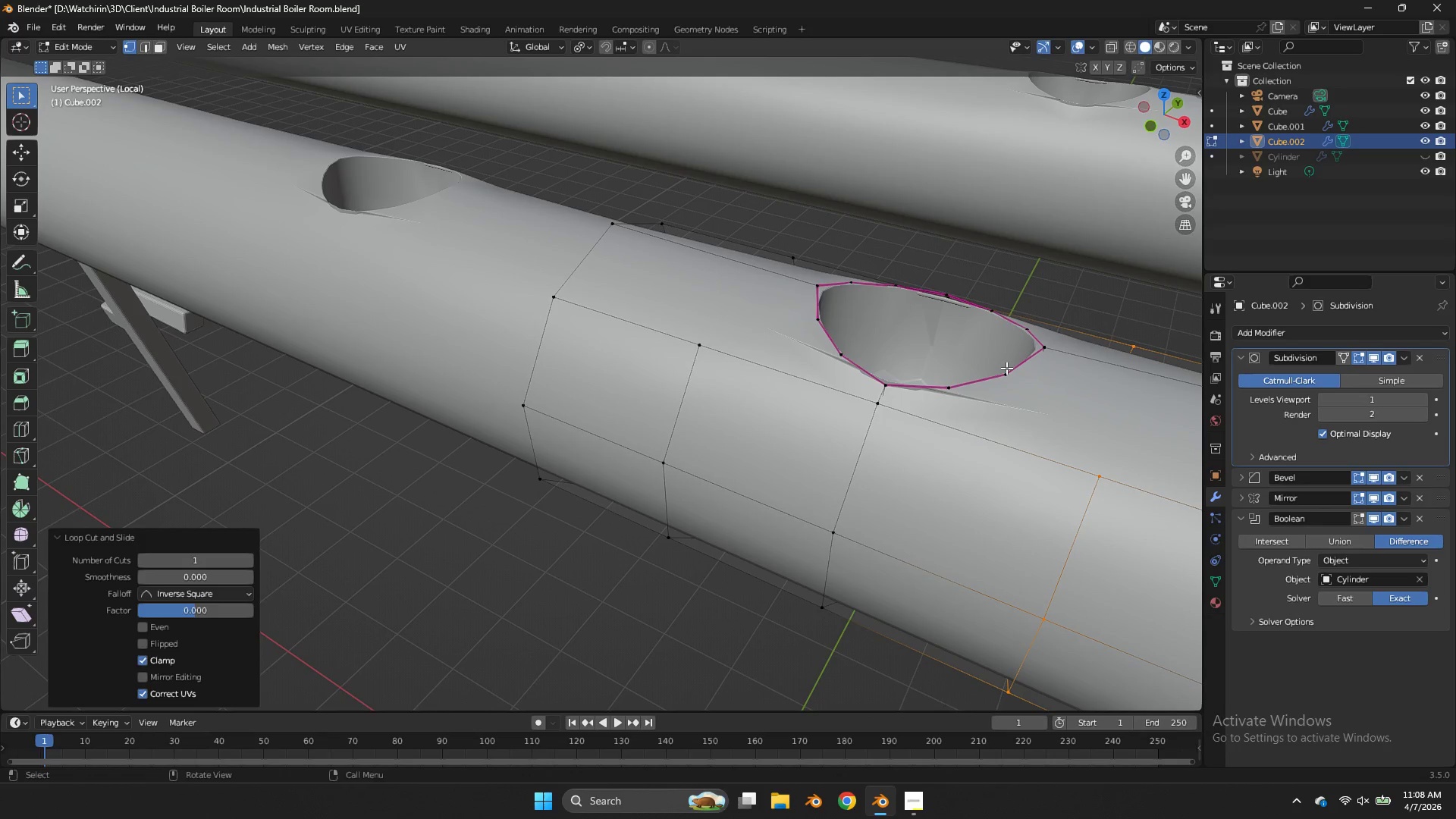 
left_click([1006, 368])
 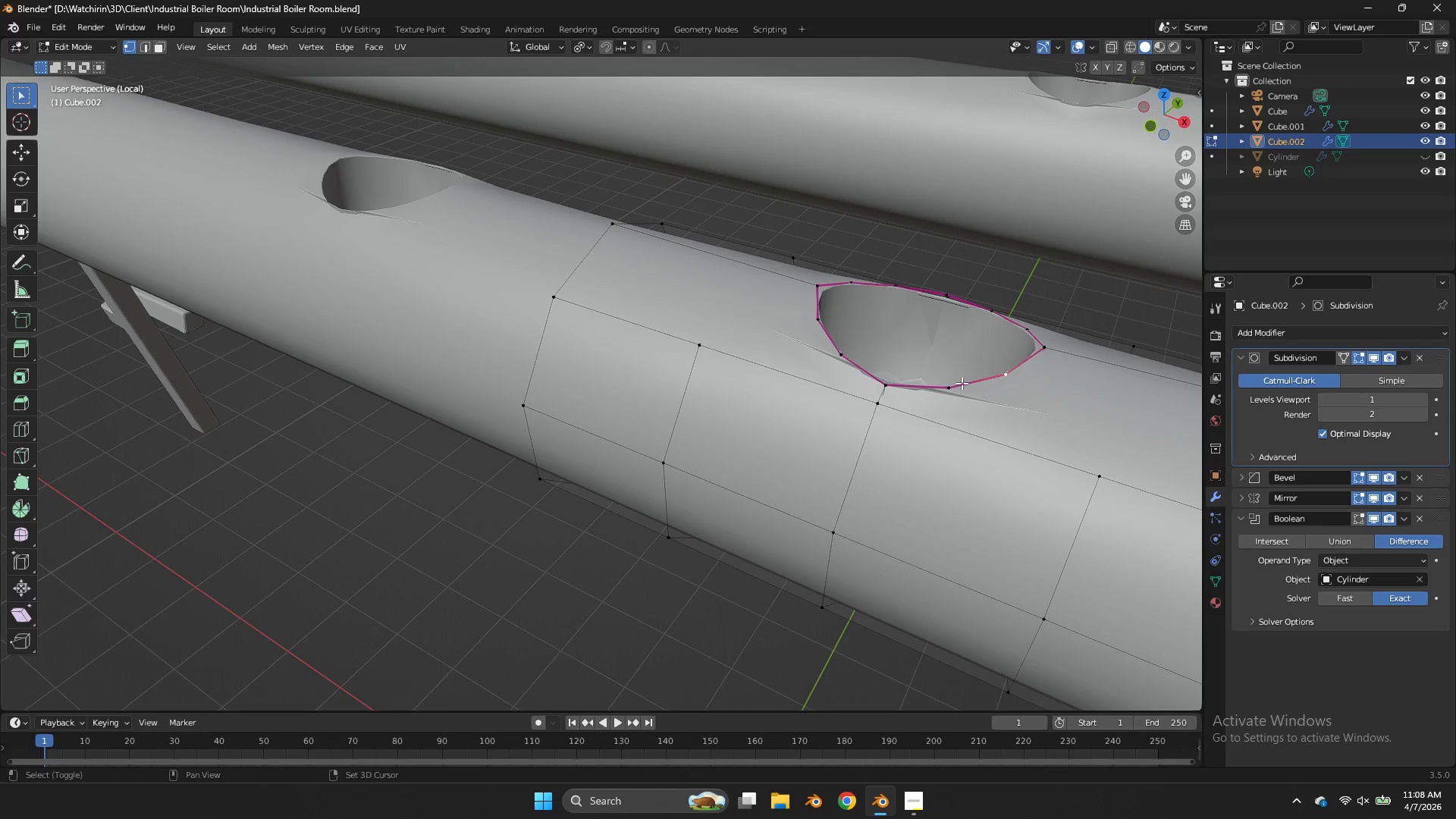 
hold_key(key=ShiftLeft, duration=1.14)
double_click([960, 383])
 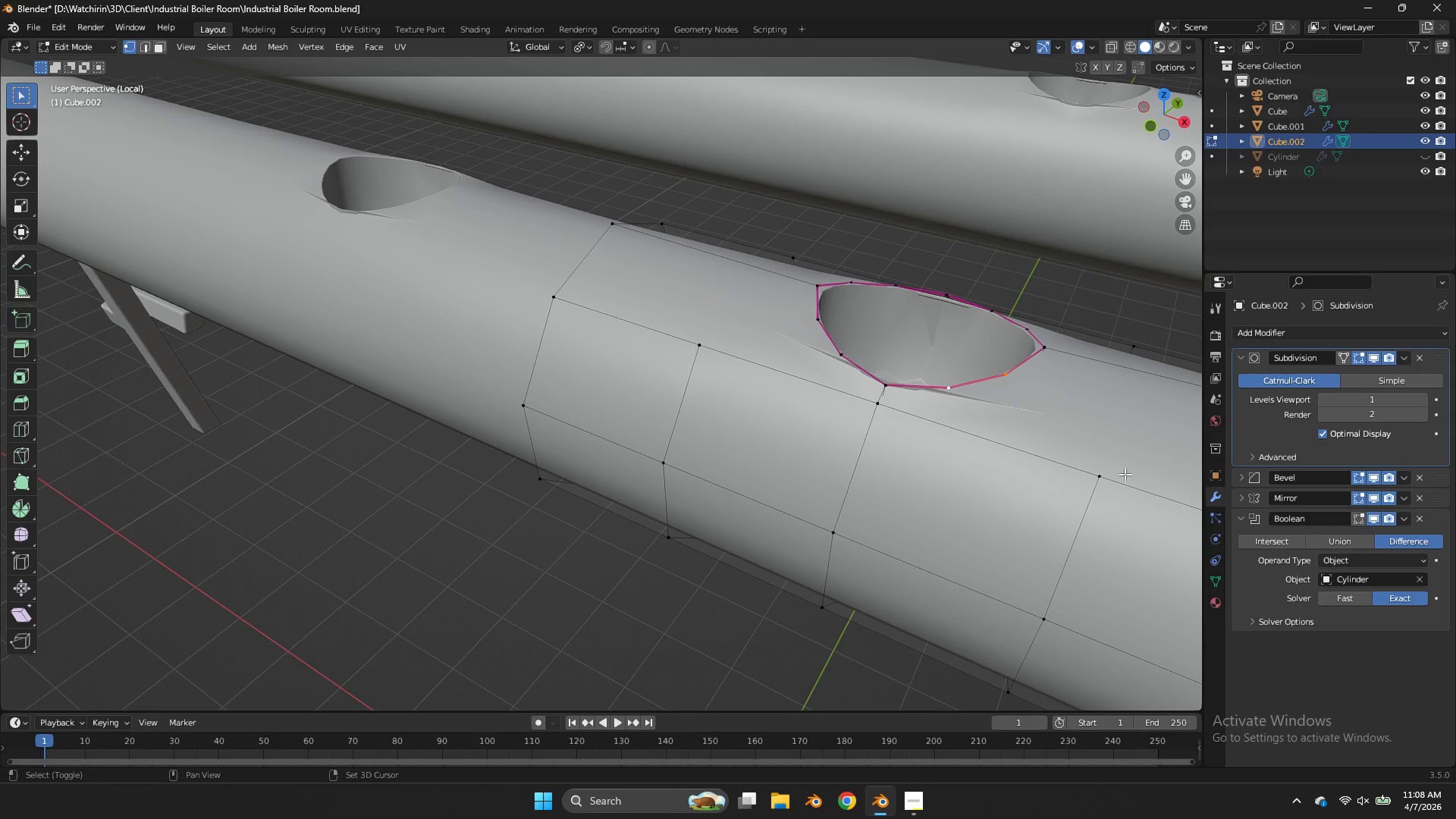 
left_click([1128, 475])
 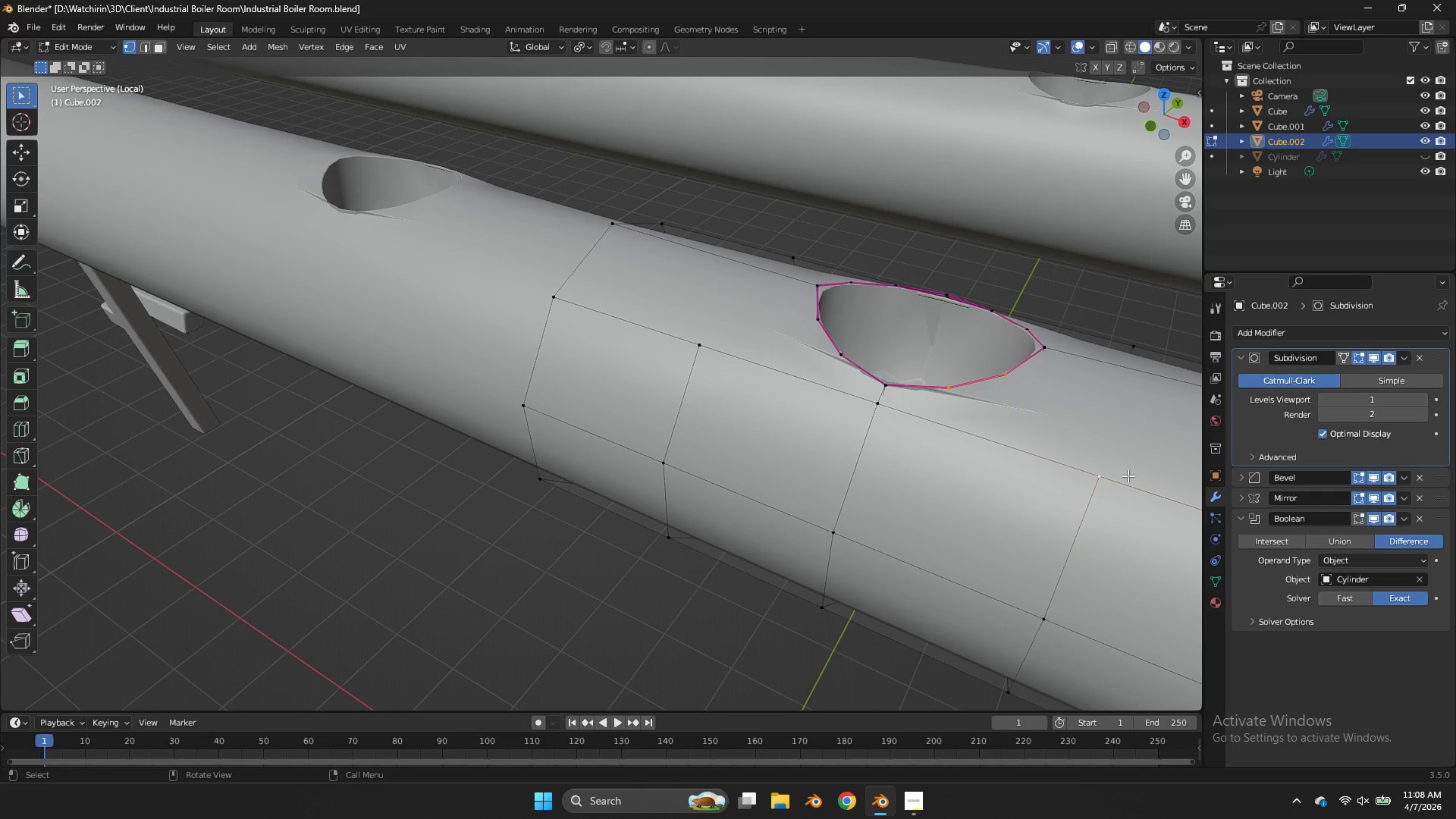 
key(J)
 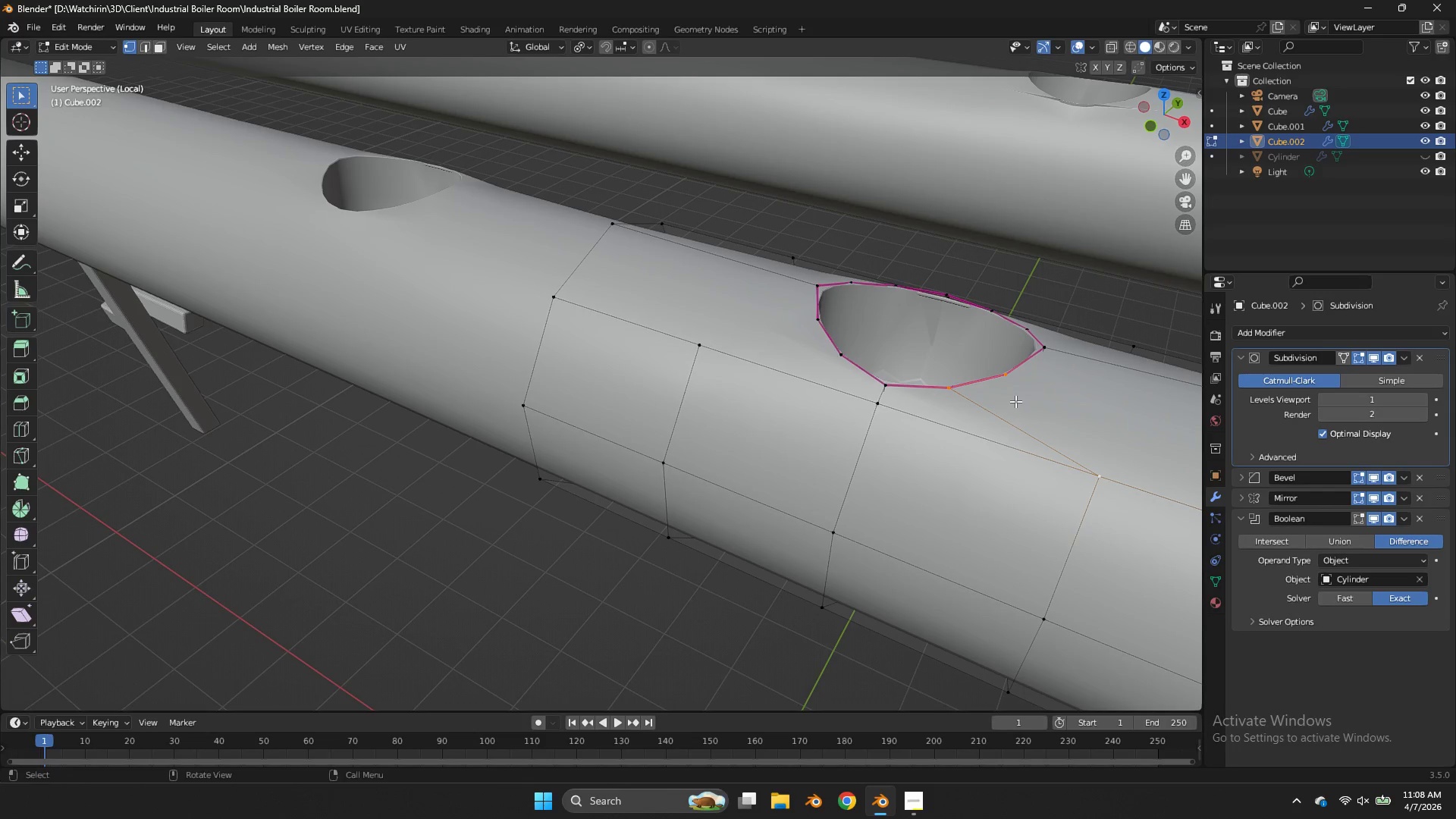 
left_click([993, 381])
 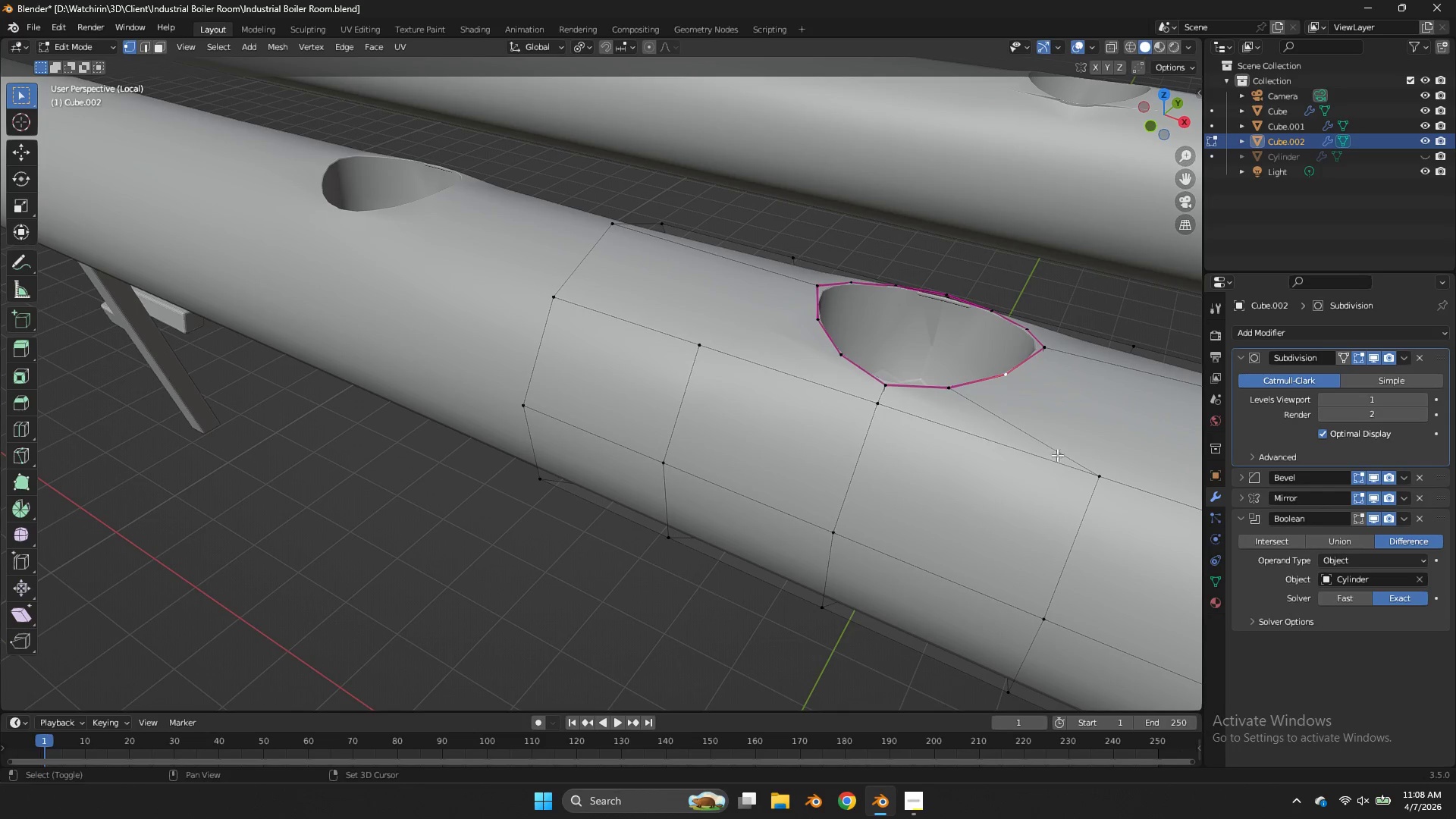 
hold_key(key=ShiftLeft, duration=0.77)
 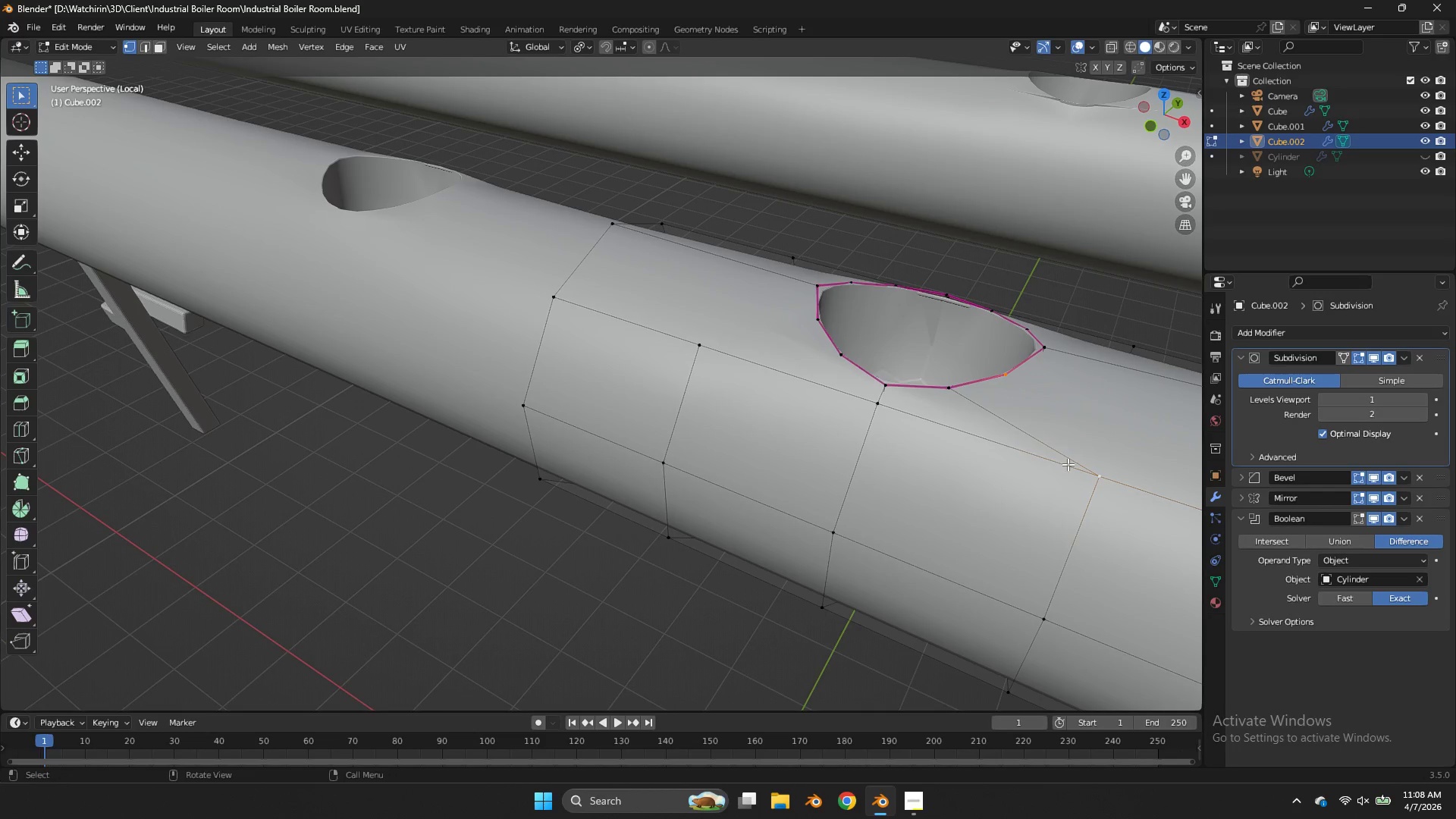 
key(J)
 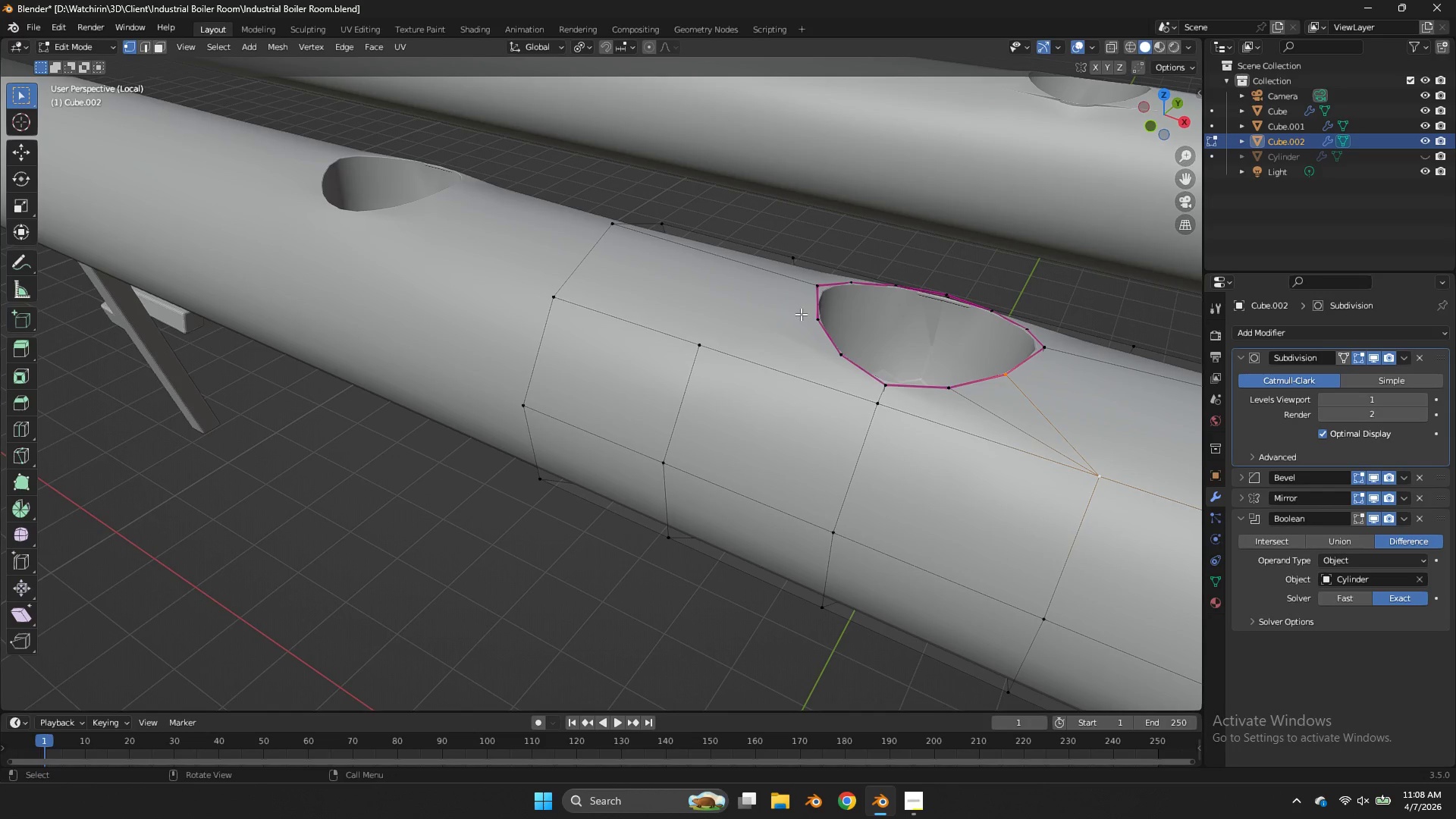 
hold_key(key=ShiftLeft, duration=0.44)
double_click([706, 344])
 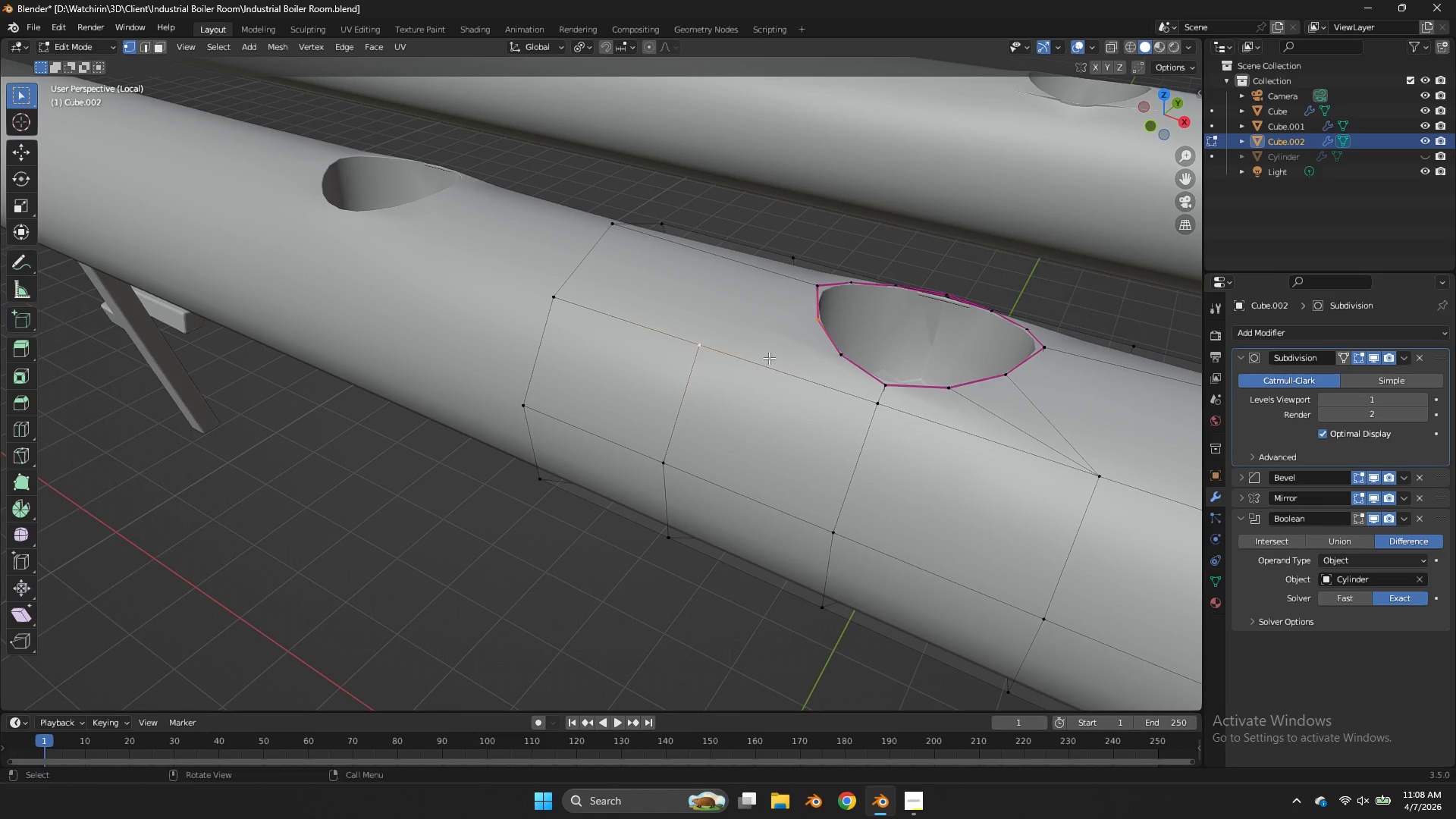 
key(J)
 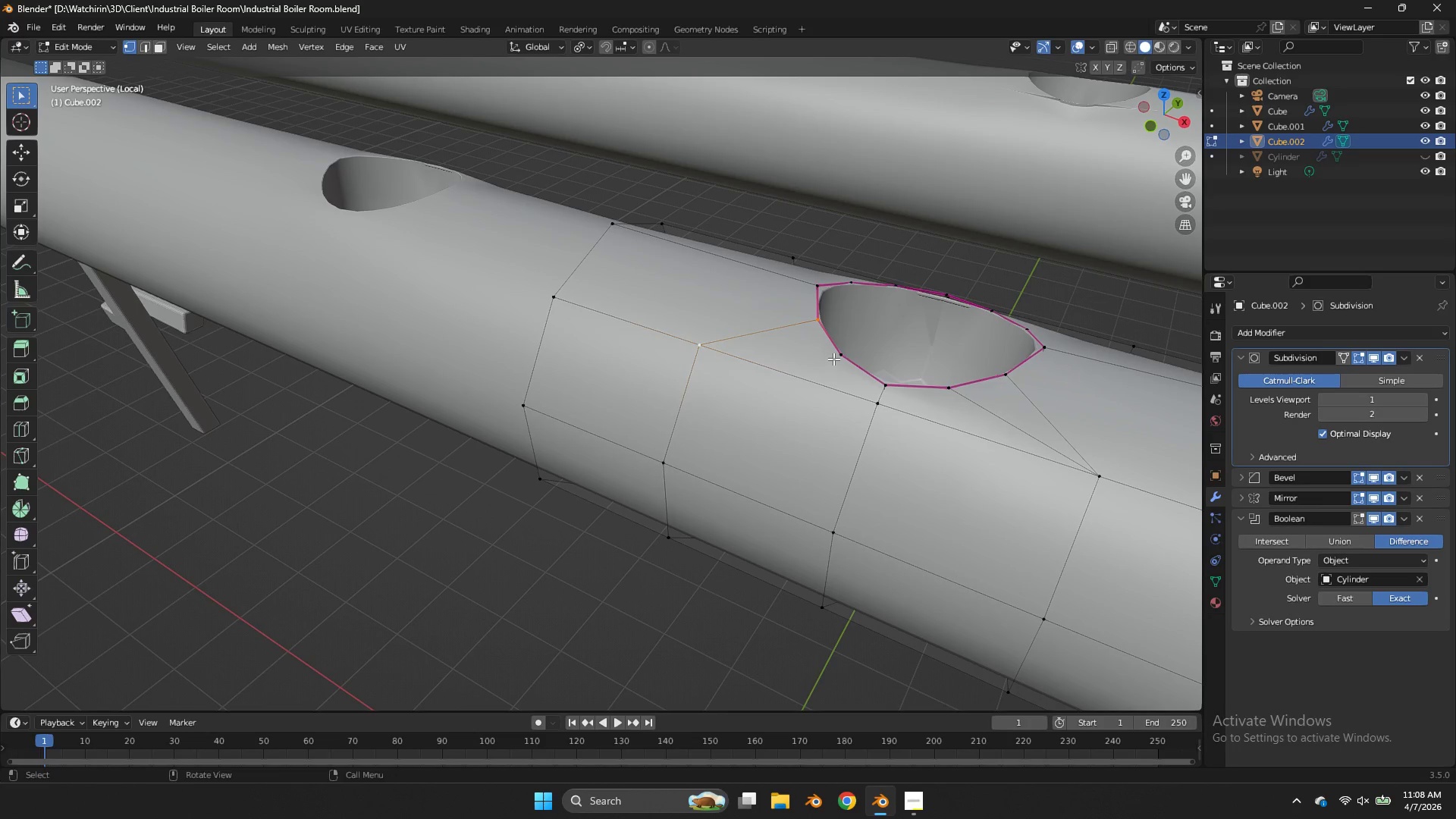 
left_click([833, 359])
 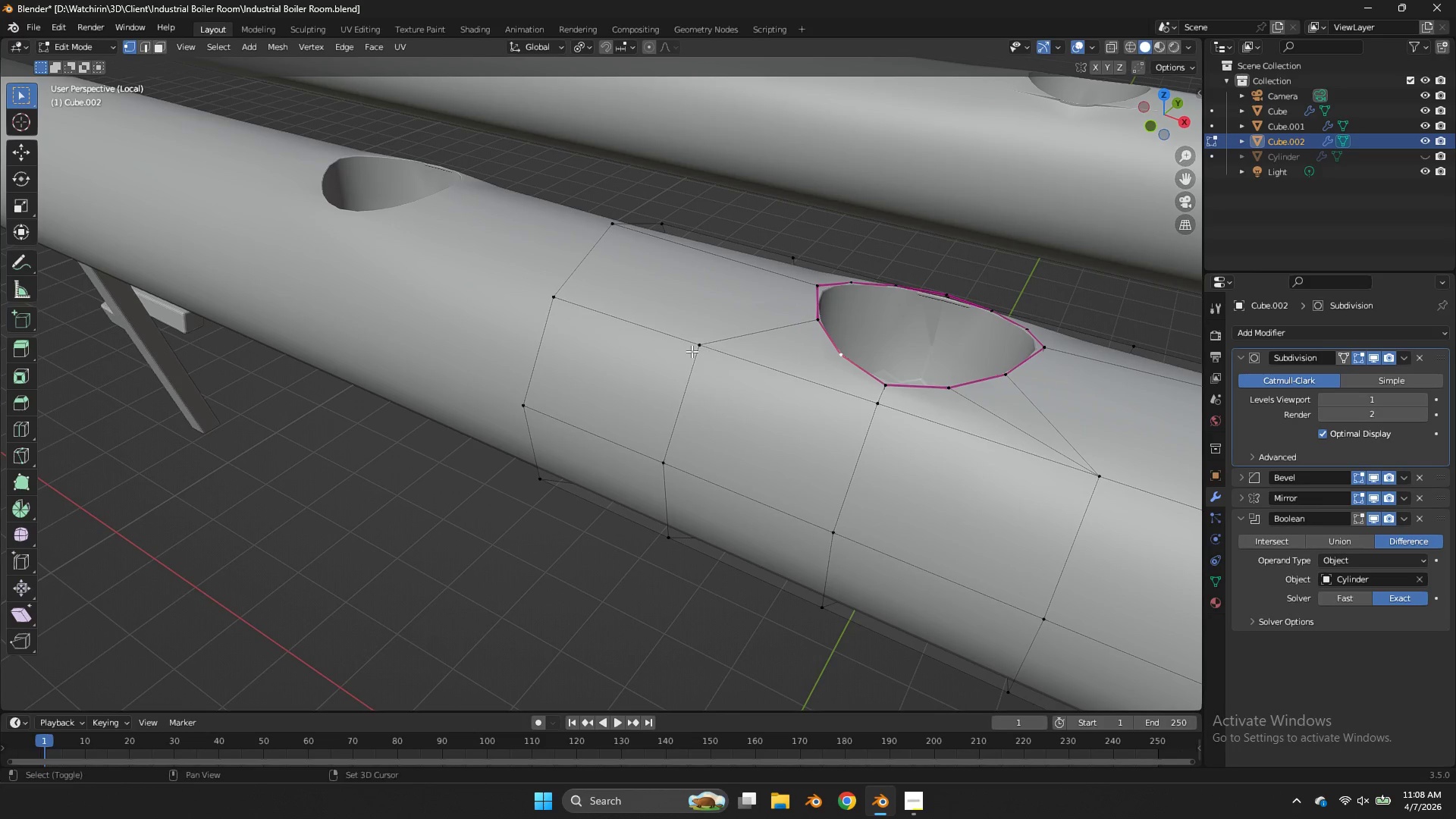 
hold_key(key=ShiftLeft, duration=0.33)
double_click([692, 351])
 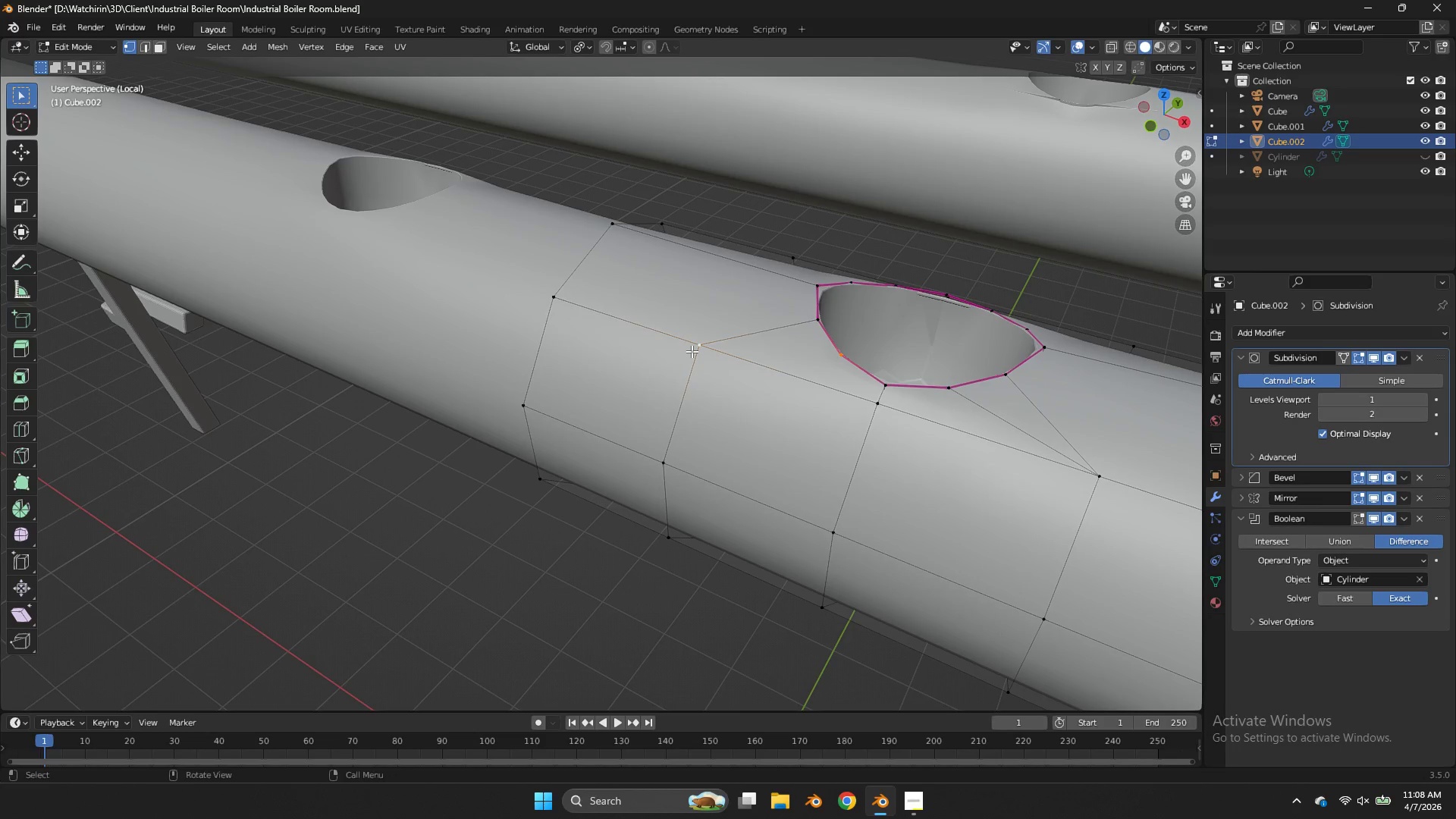 
key(J)
 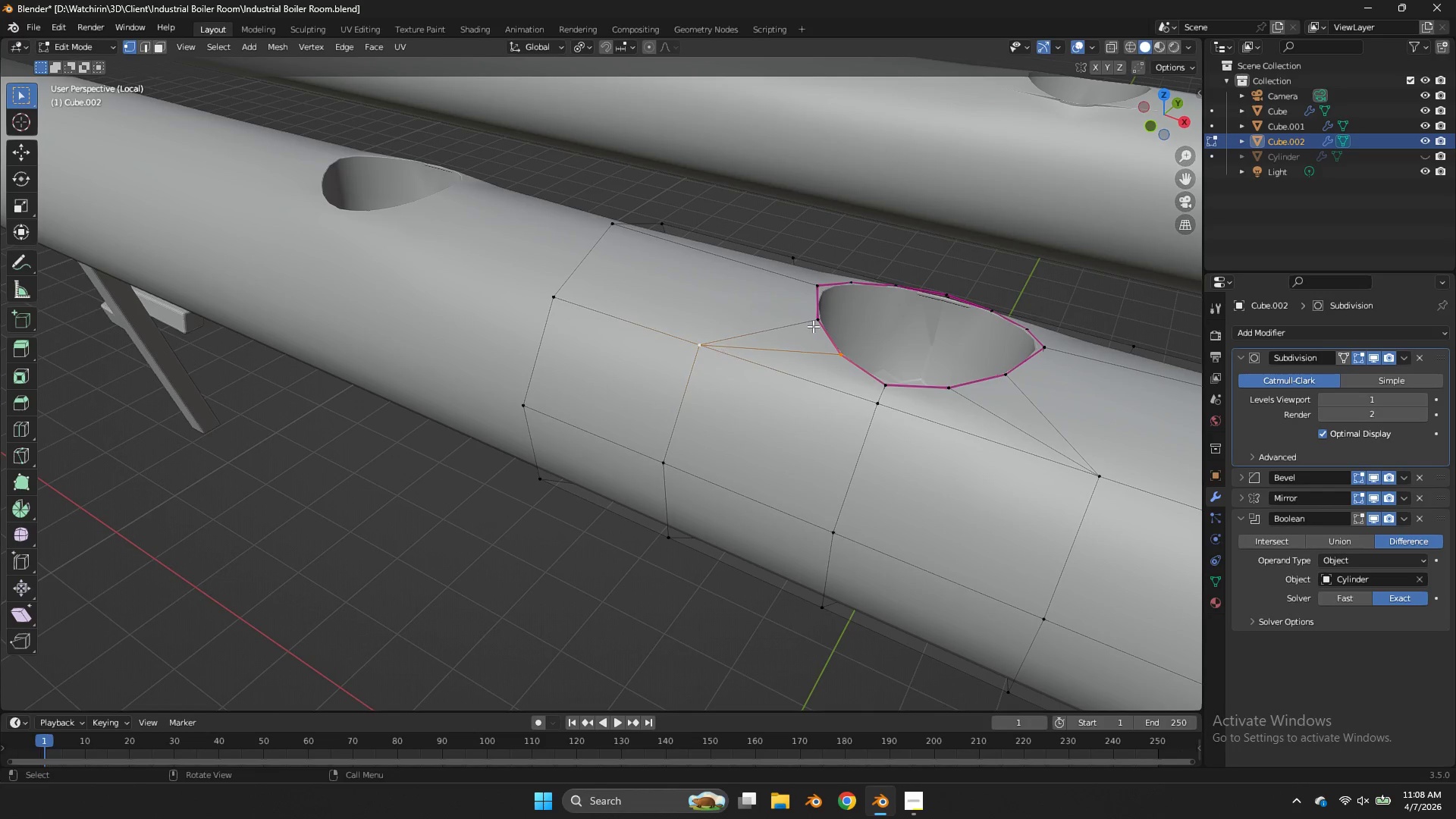 
key(Tab)
 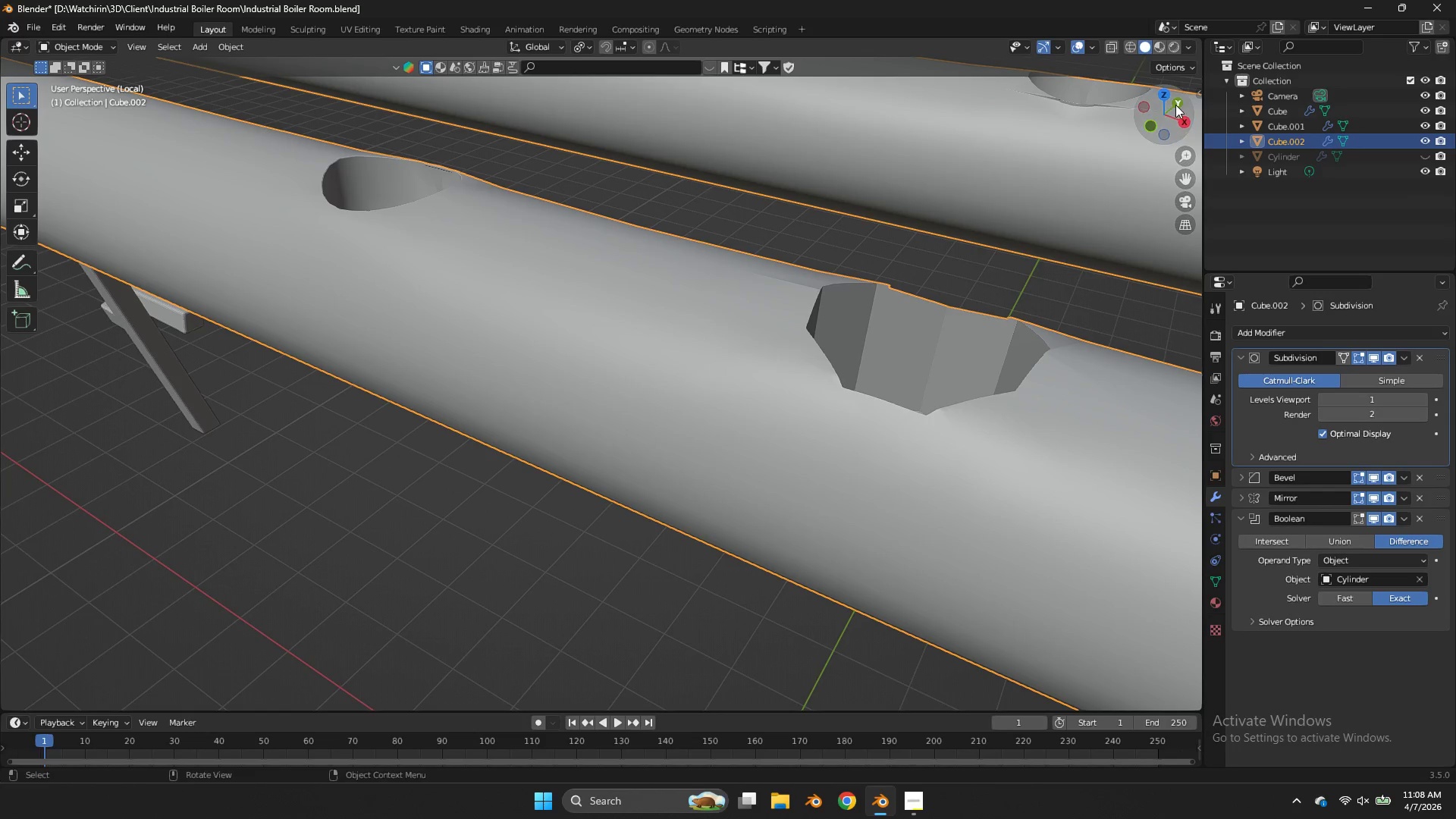 
key(Tab)
 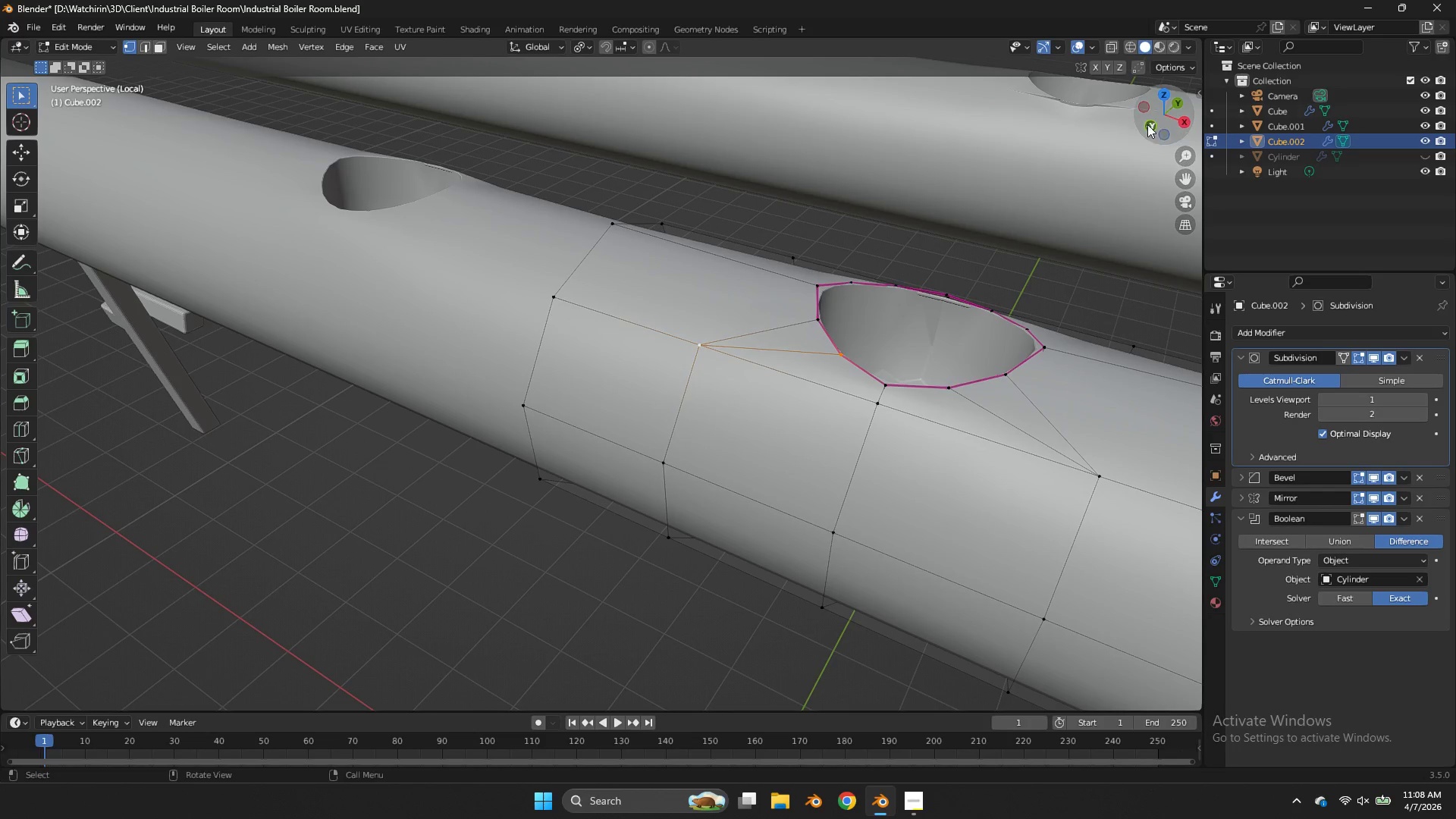 
left_click_drag(start_coordinate=[1147, 124], to_coordinate=[877, 73])
 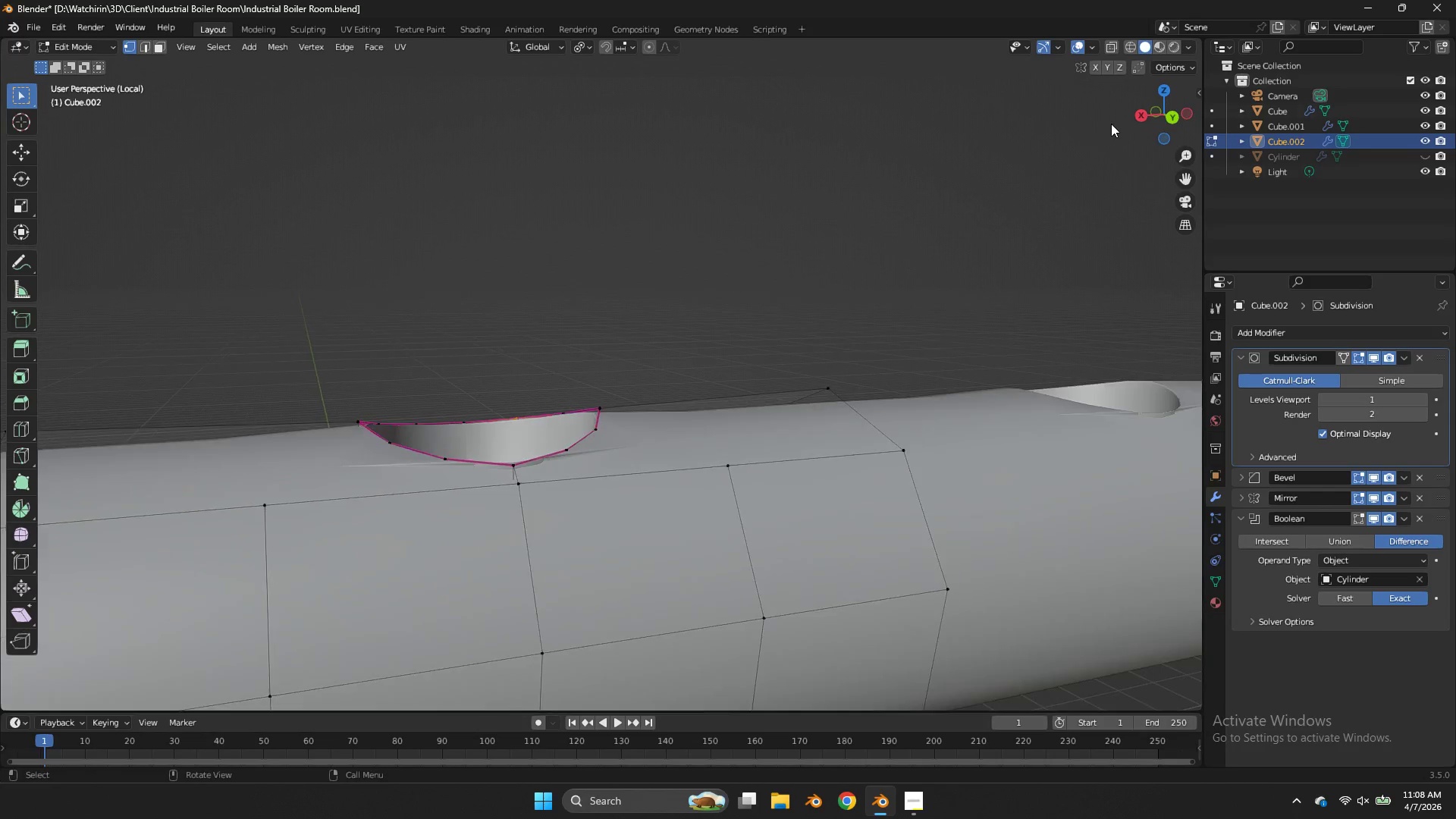 
scroll: coordinate [1111, 124], scroll_direction: down, amount: 2.0
 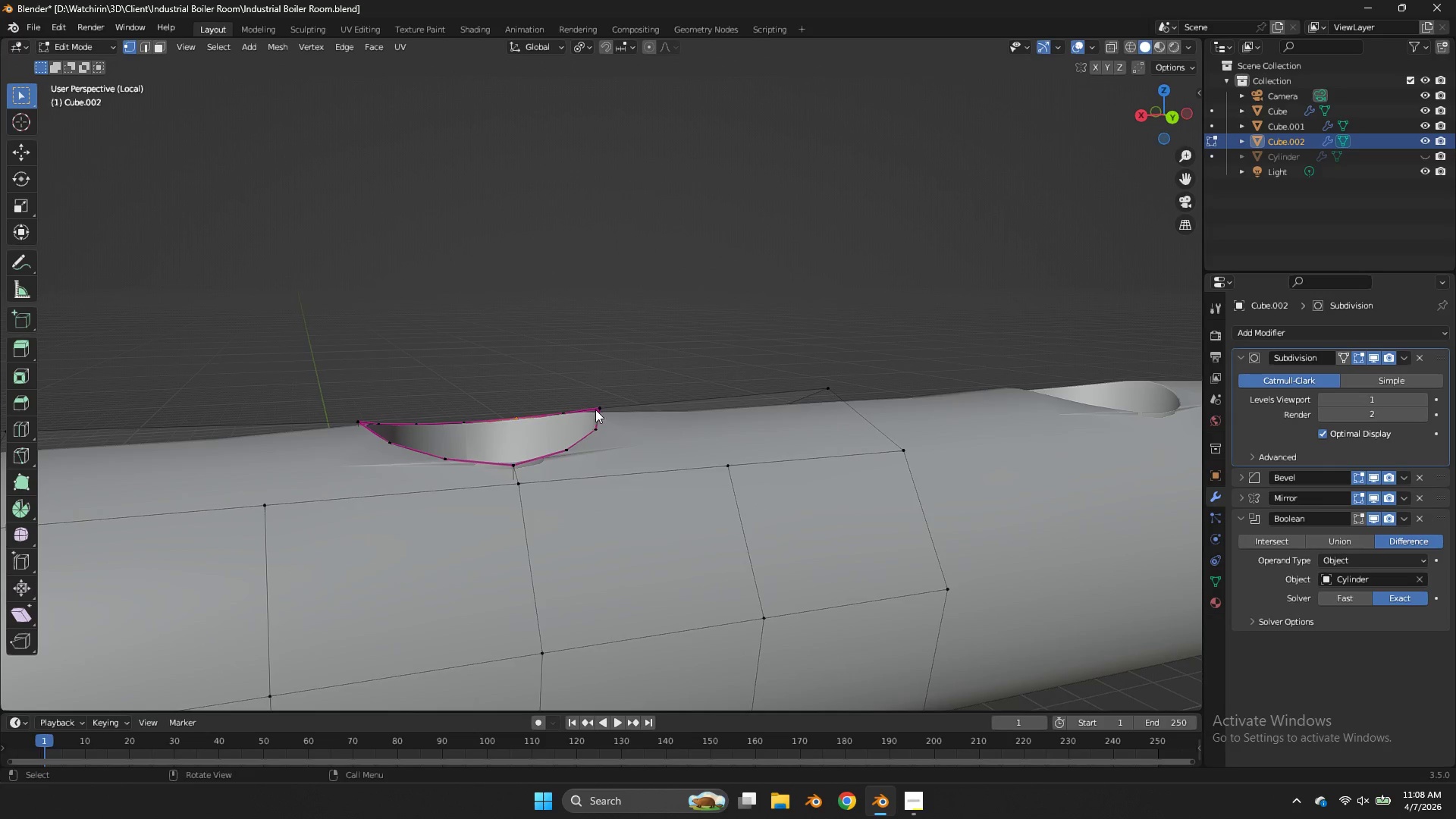 
left_click([595, 410])
 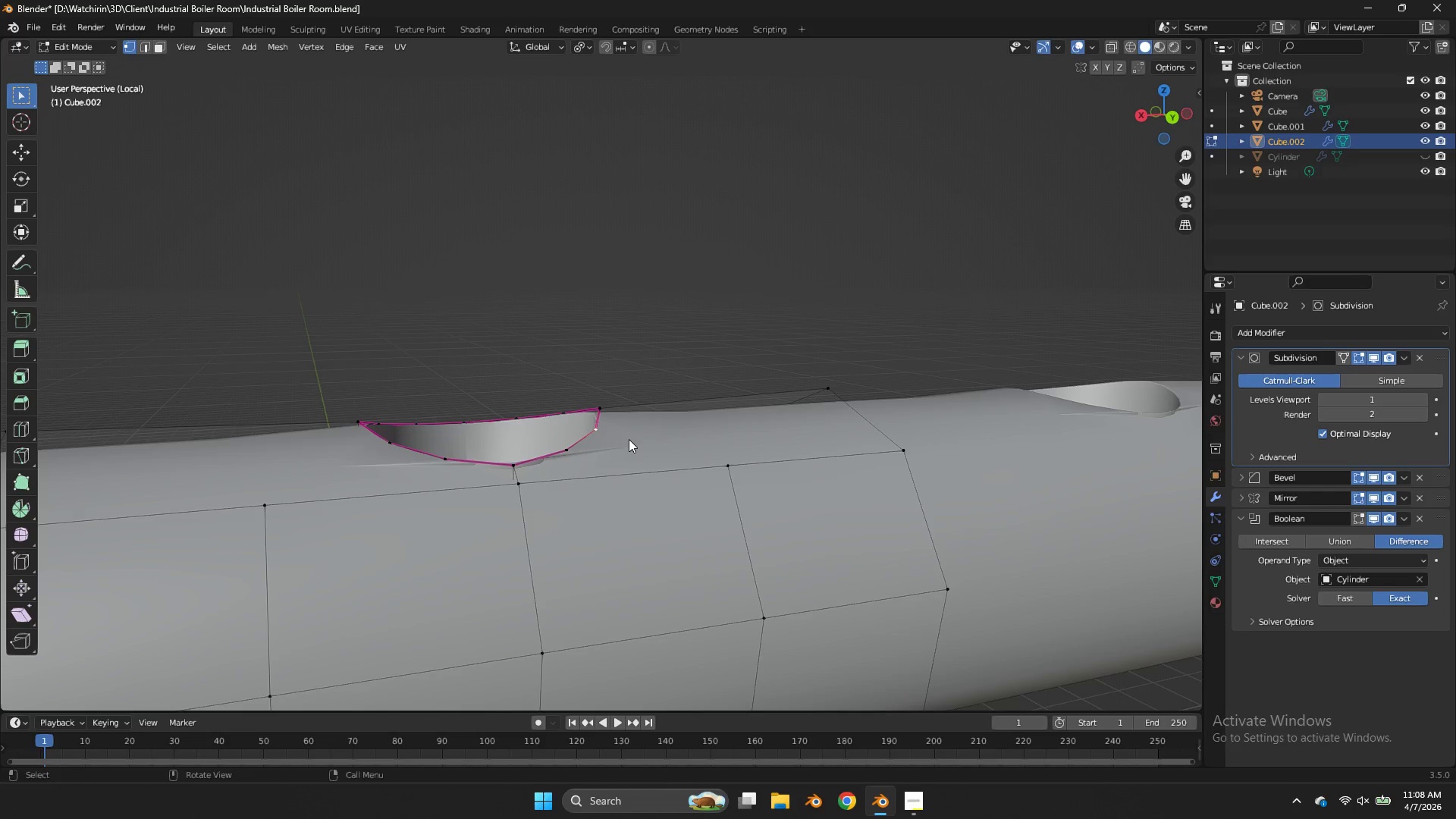 
hold_key(key=ShiftLeft, duration=0.47)
 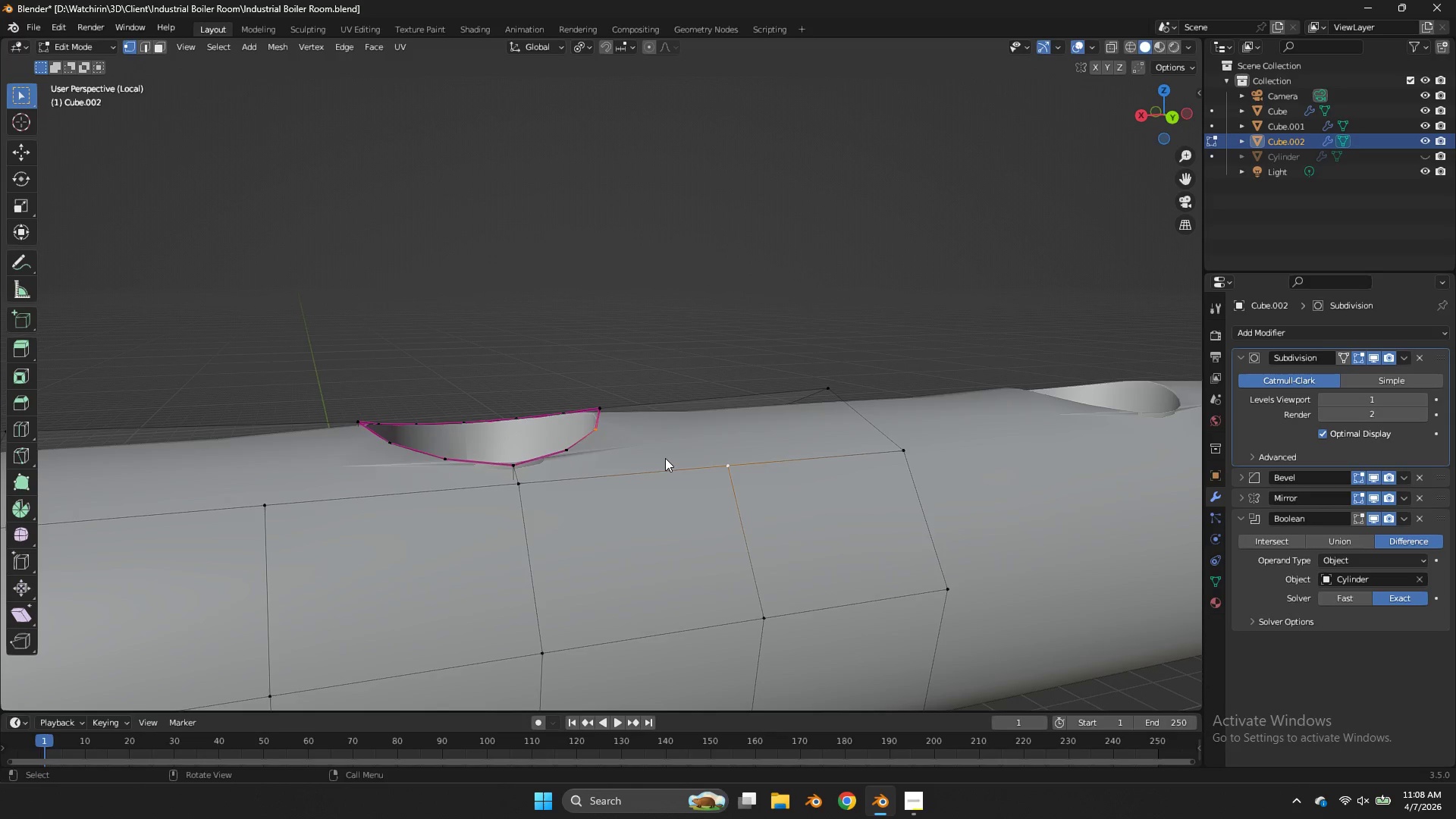 
key(J)
 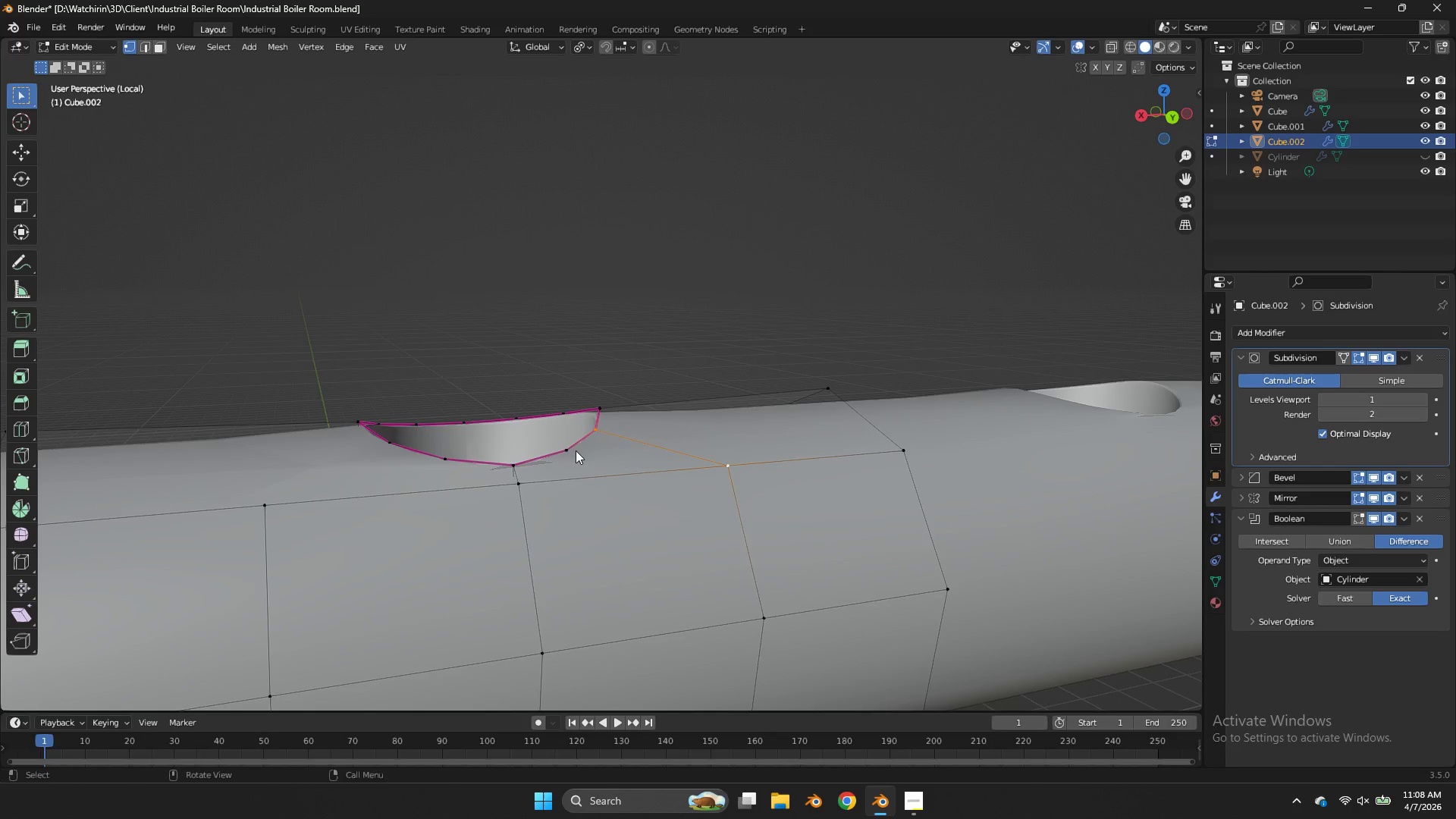 
left_click([576, 450])
 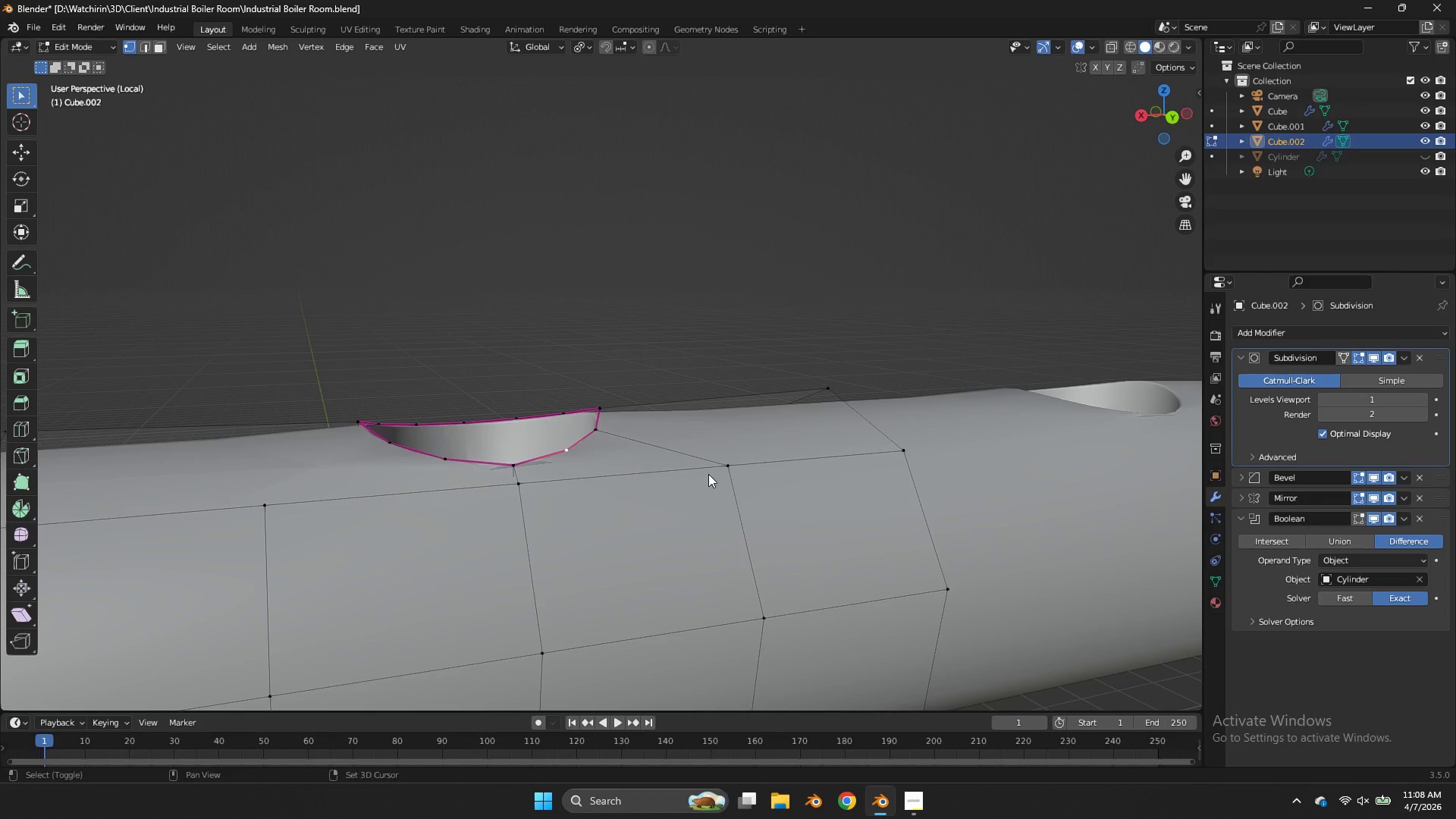 
hold_key(key=ShiftLeft, duration=0.39)
double_click([711, 475])
 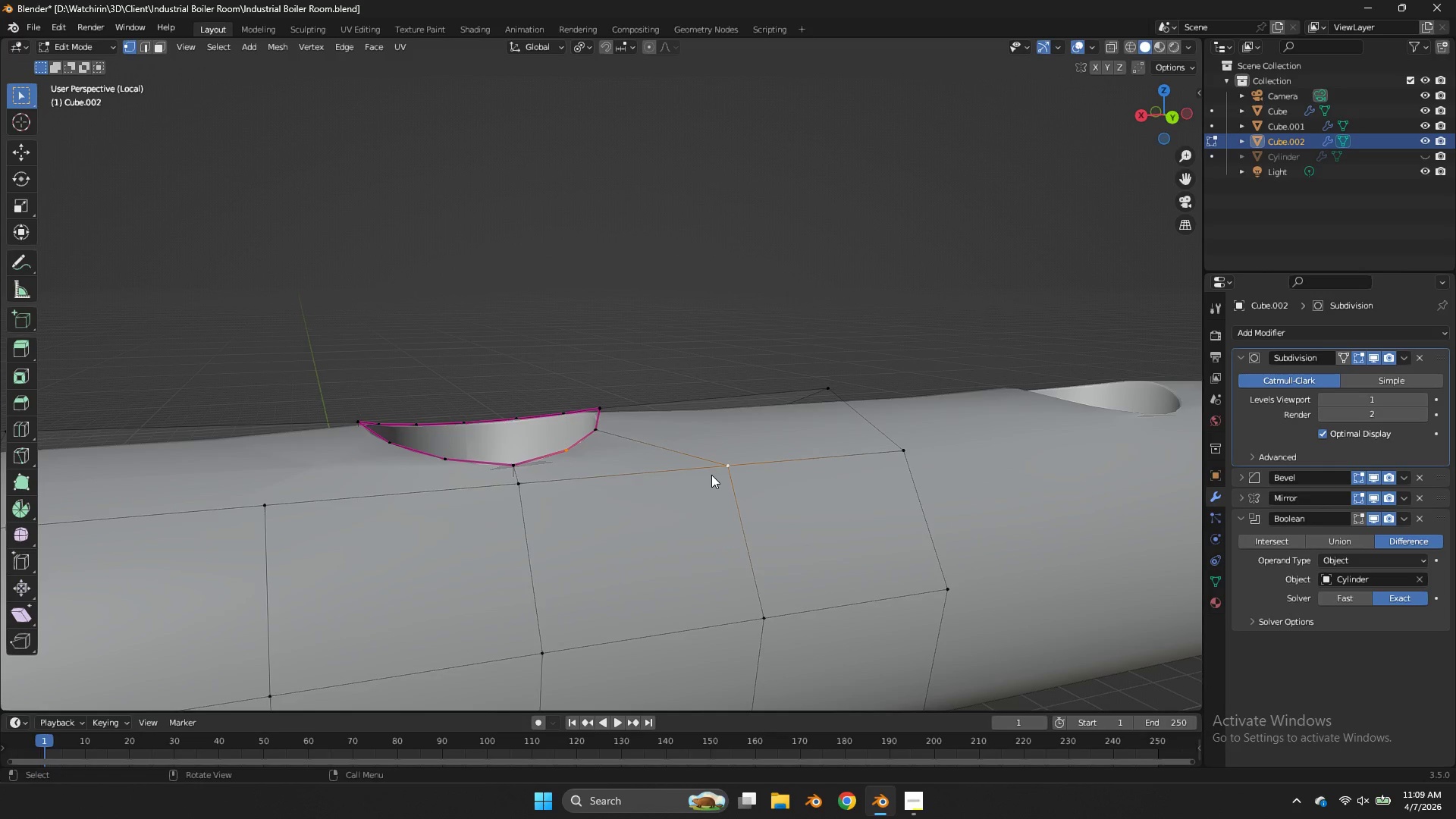 
key(J)
 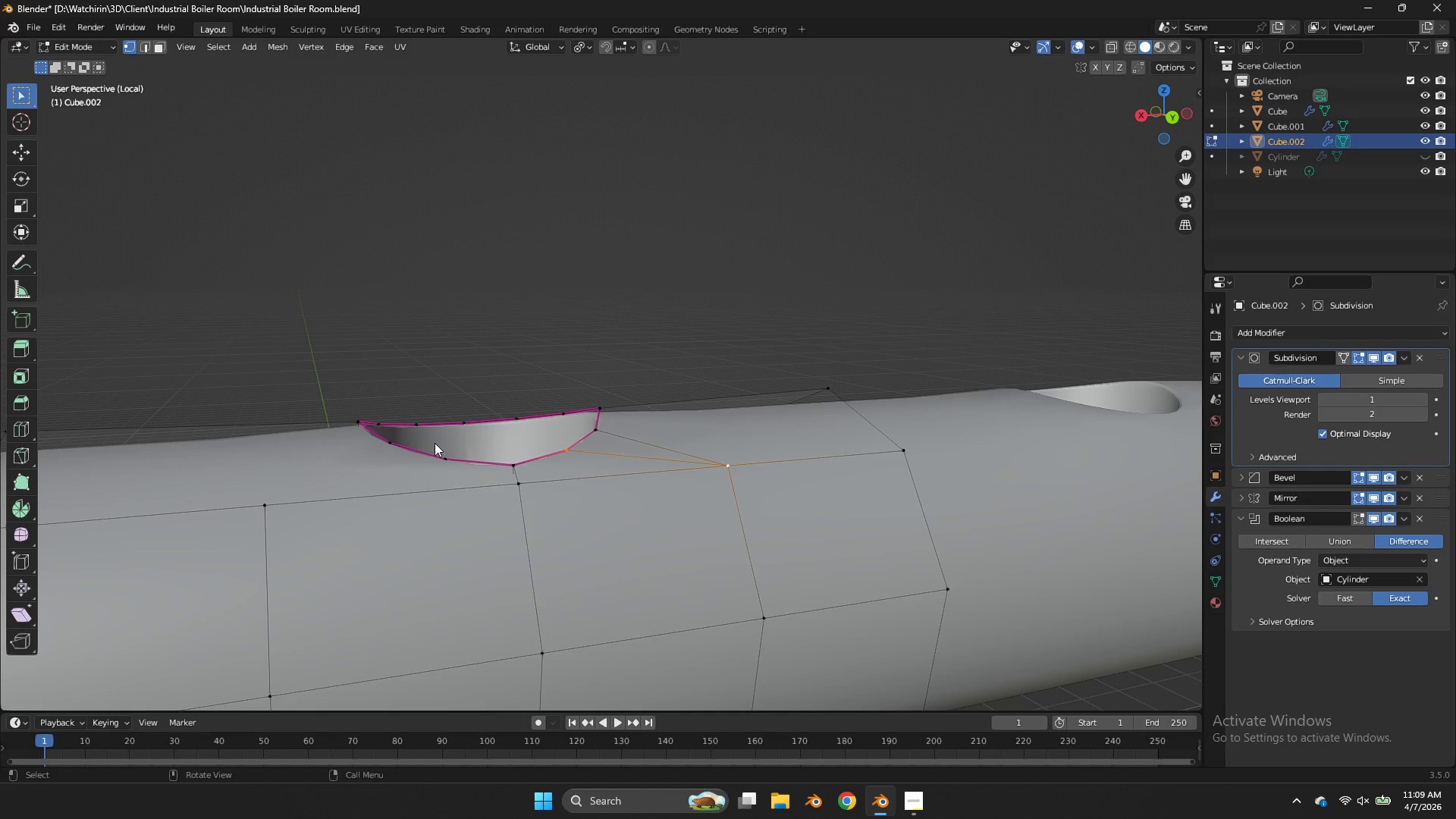 
left_click([431, 450])
 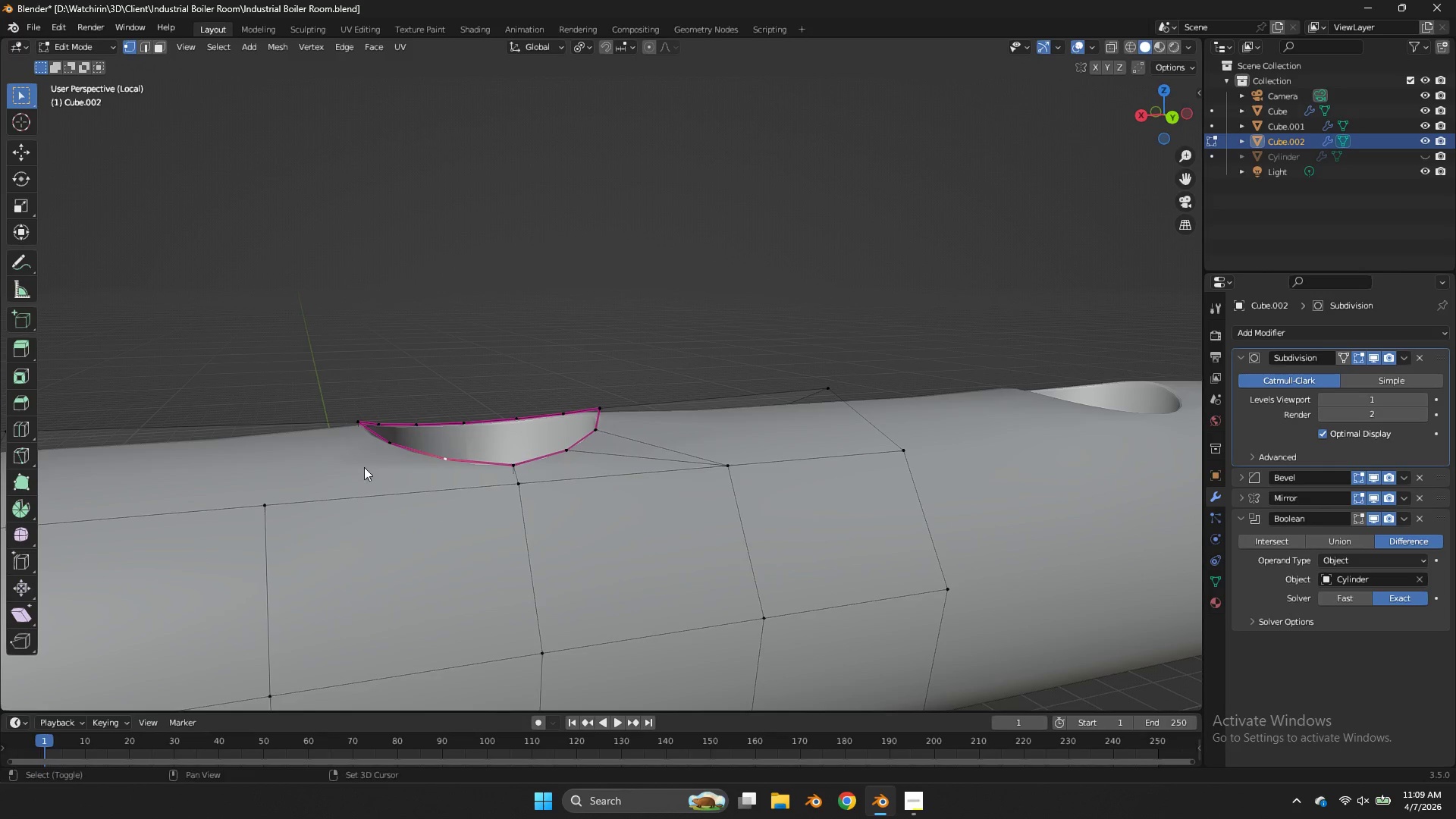 
hold_key(key=ShiftLeft, duration=0.7)
left_click([257, 504])
 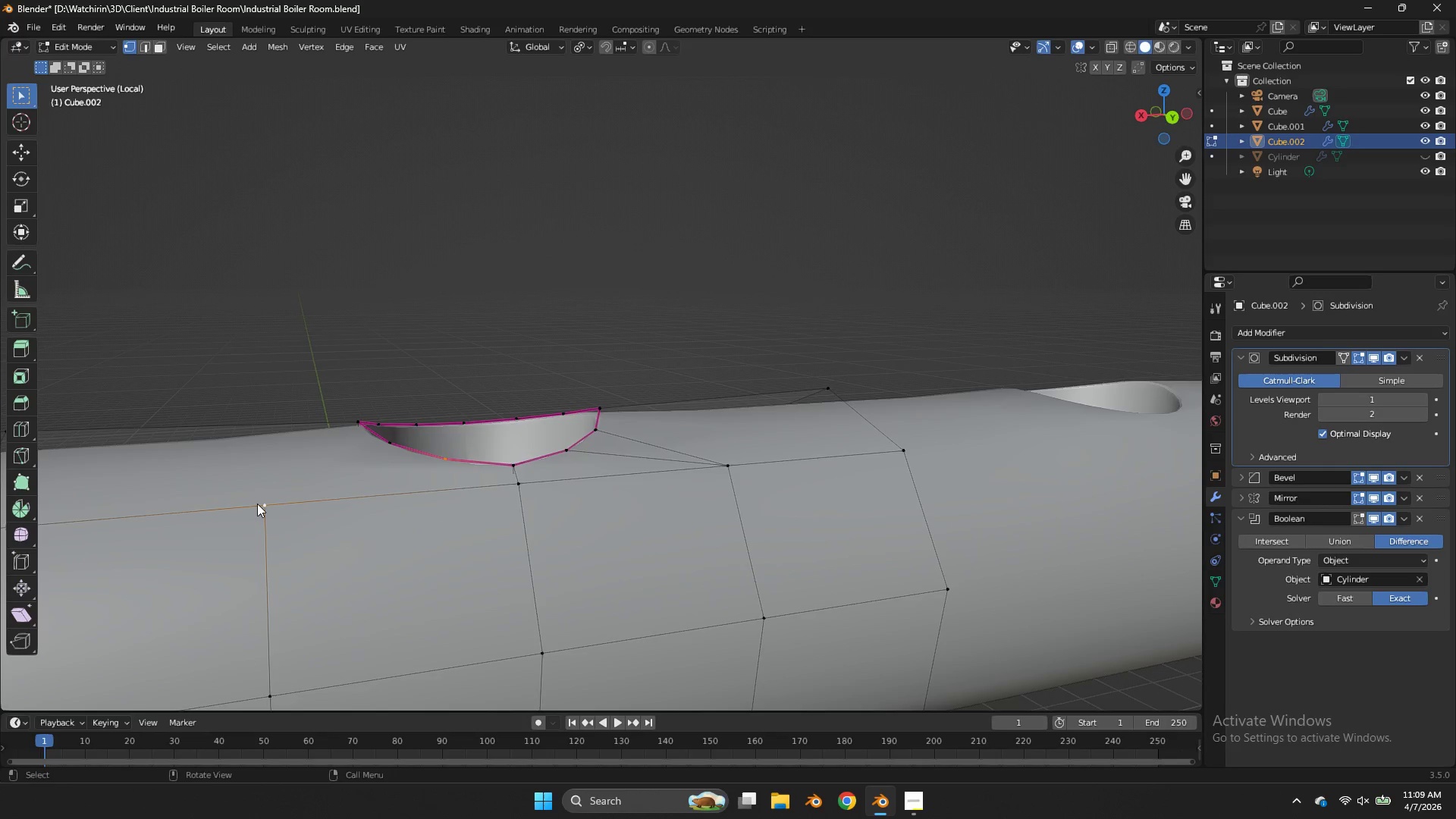 
key(J)
 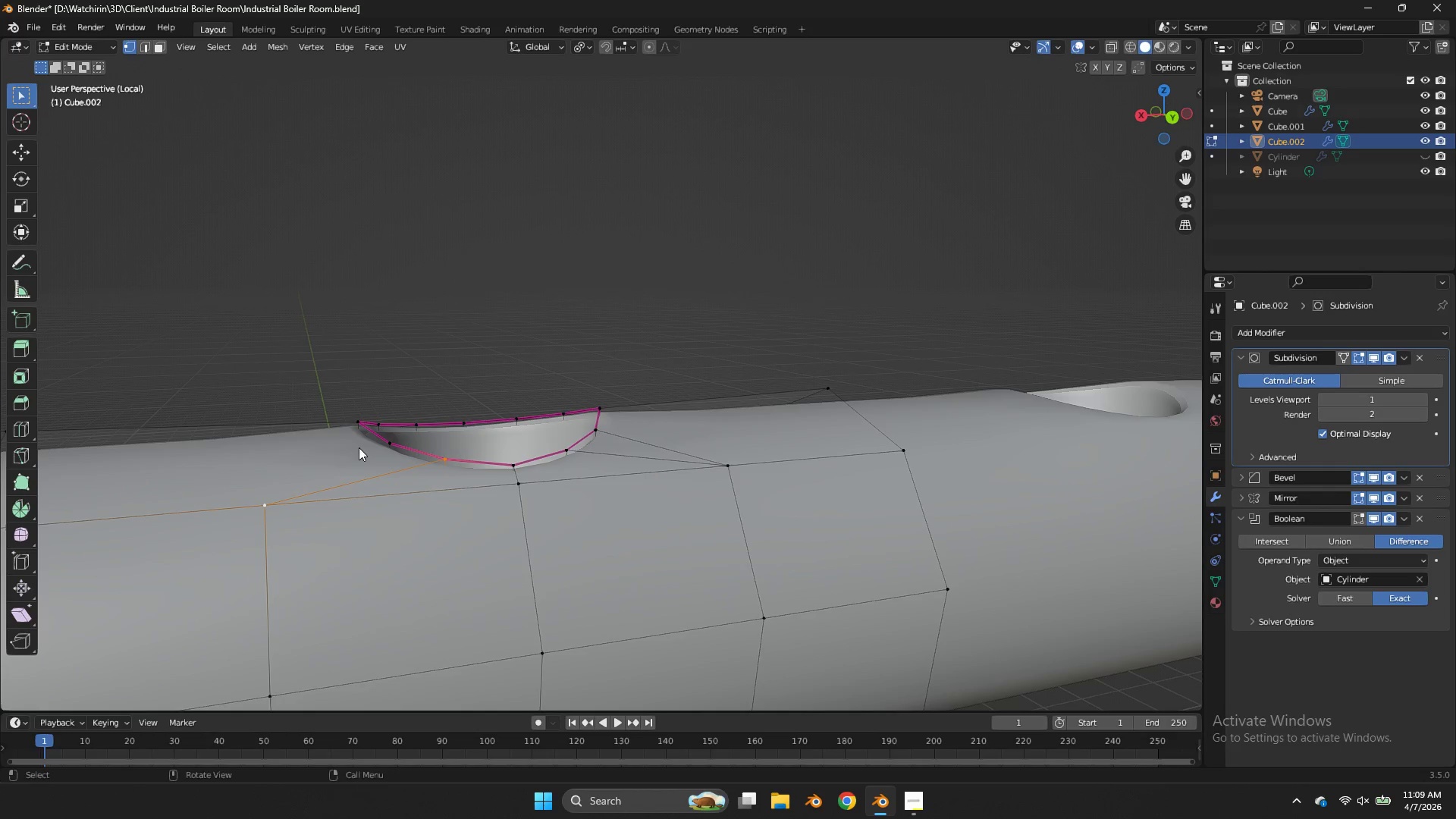 
left_click([359, 447])
 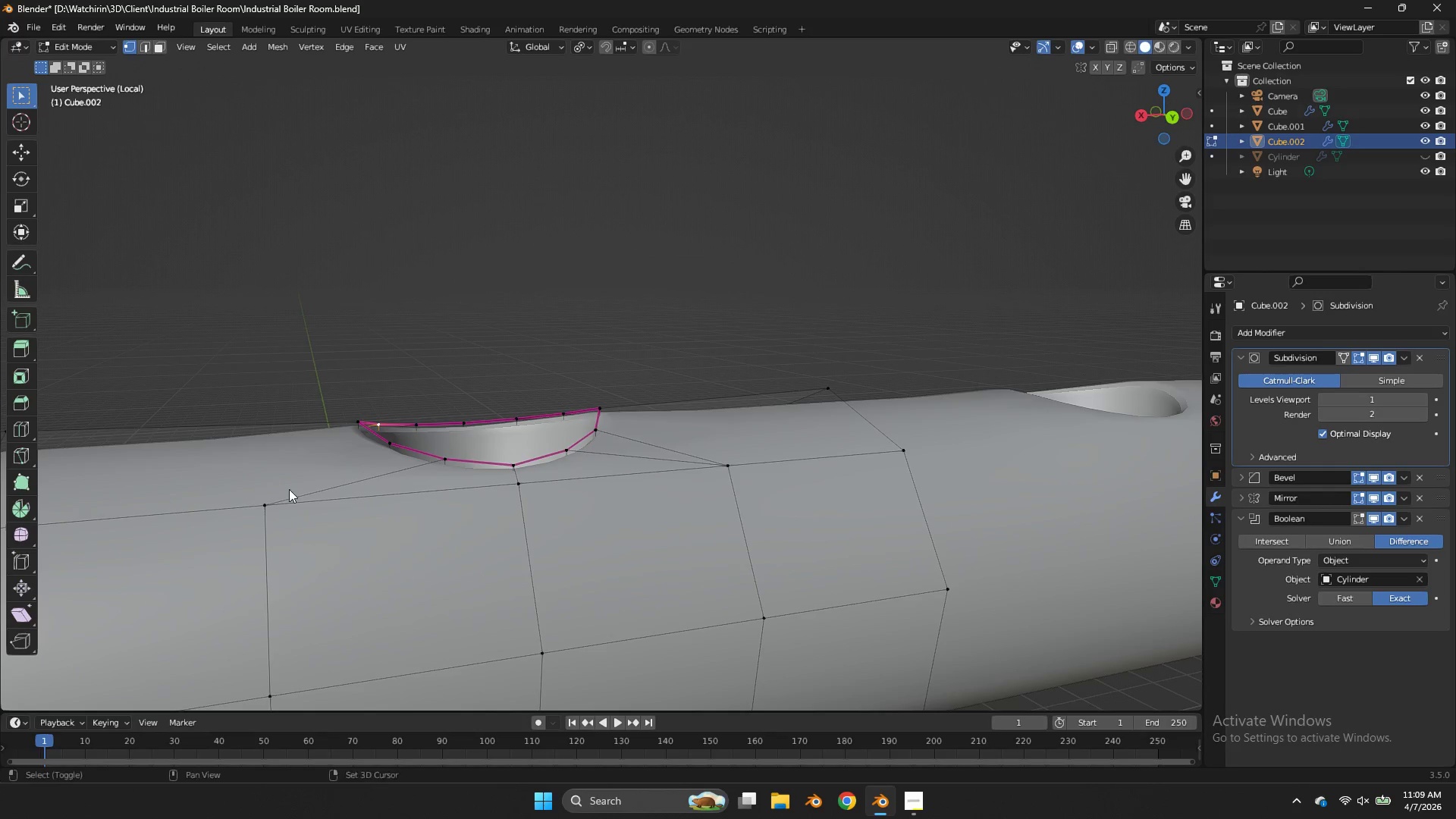 
hold_key(key=ShiftLeft, duration=0.39)
double_click([269, 500])
 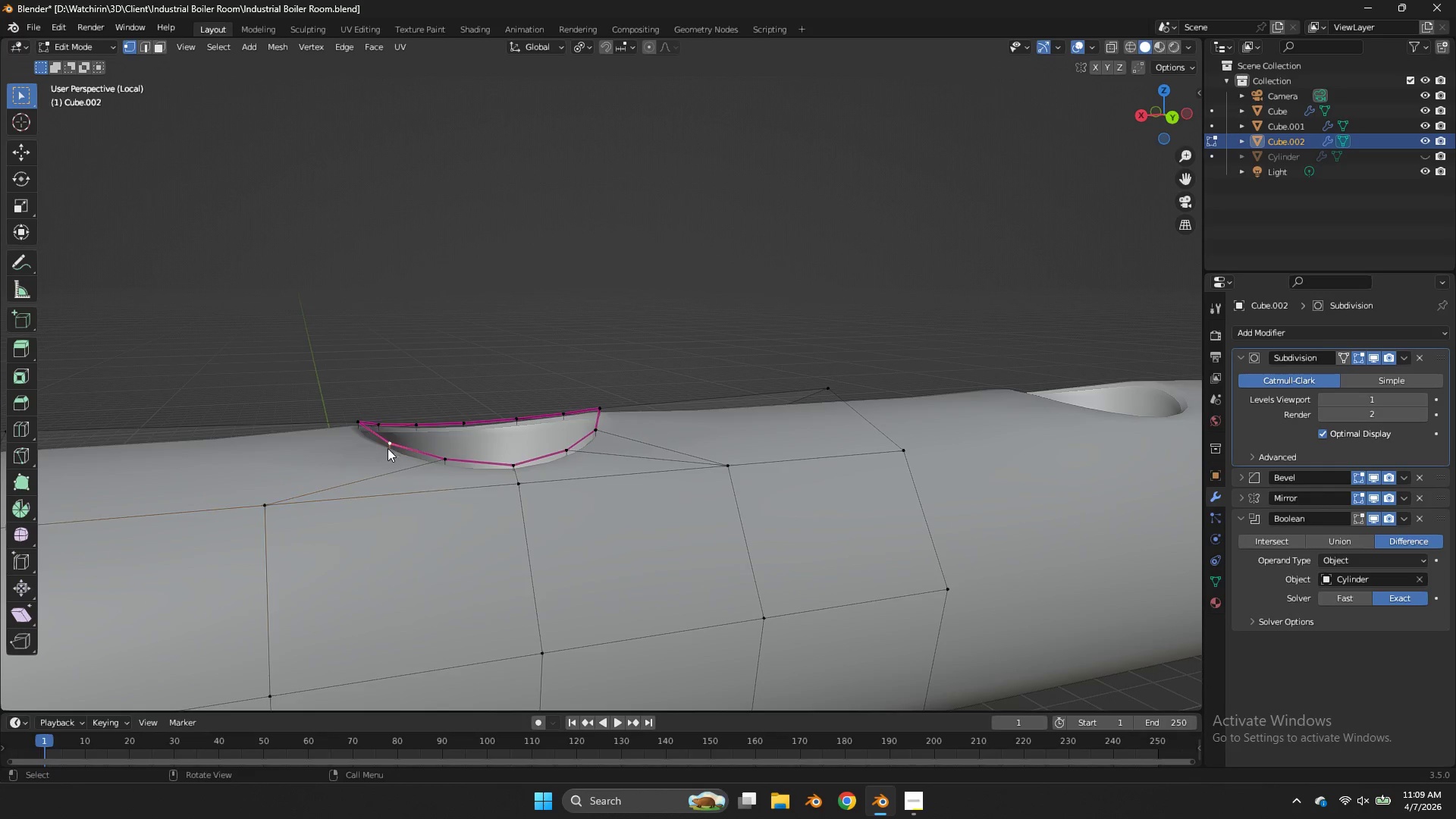 
hold_key(key=ShiftLeft, duration=0.66)
 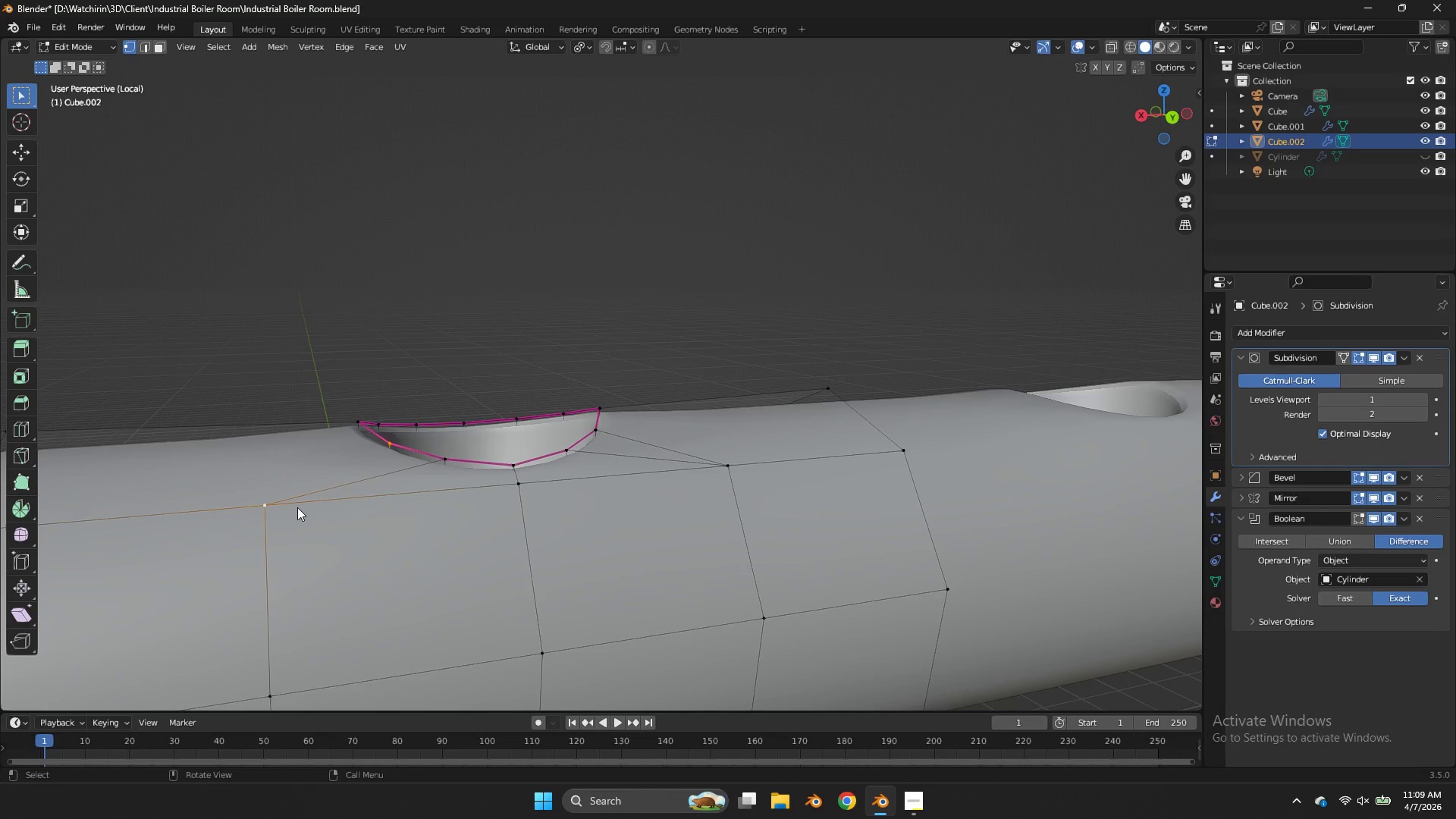 
key(J)
 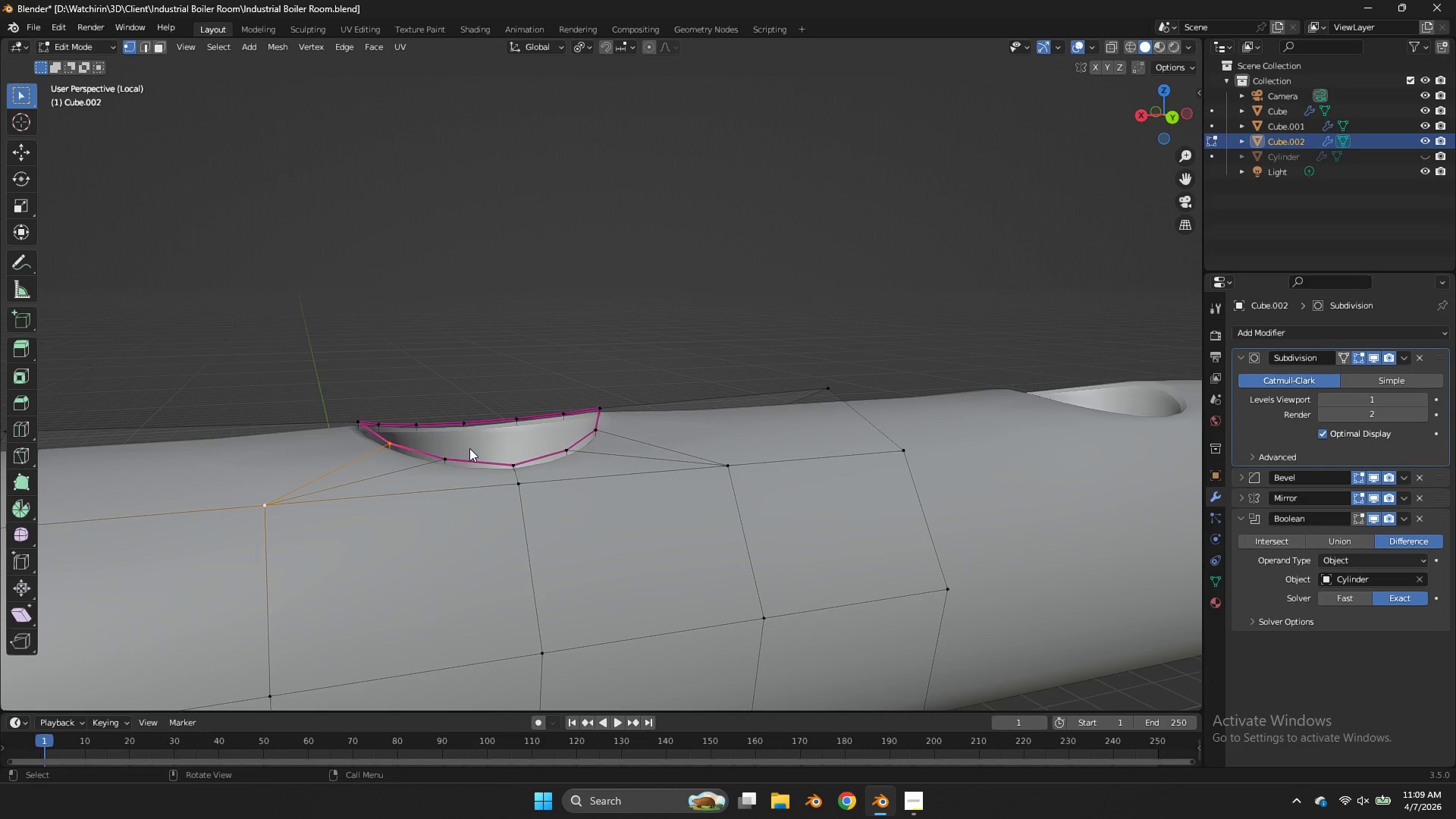 
key(Tab)
 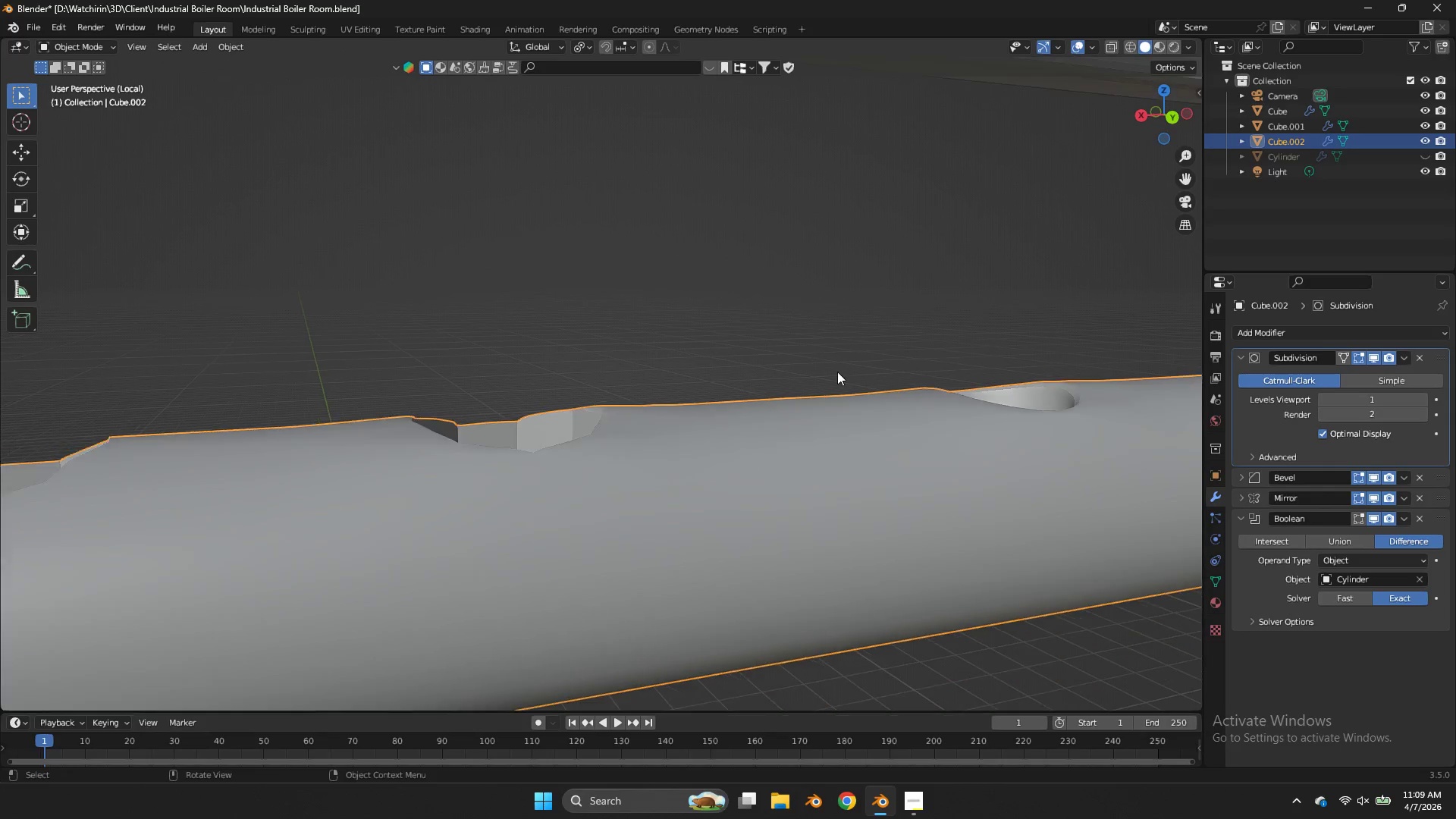 
scroll: coordinate [837, 372], scroll_direction: down, amount: 2.0
 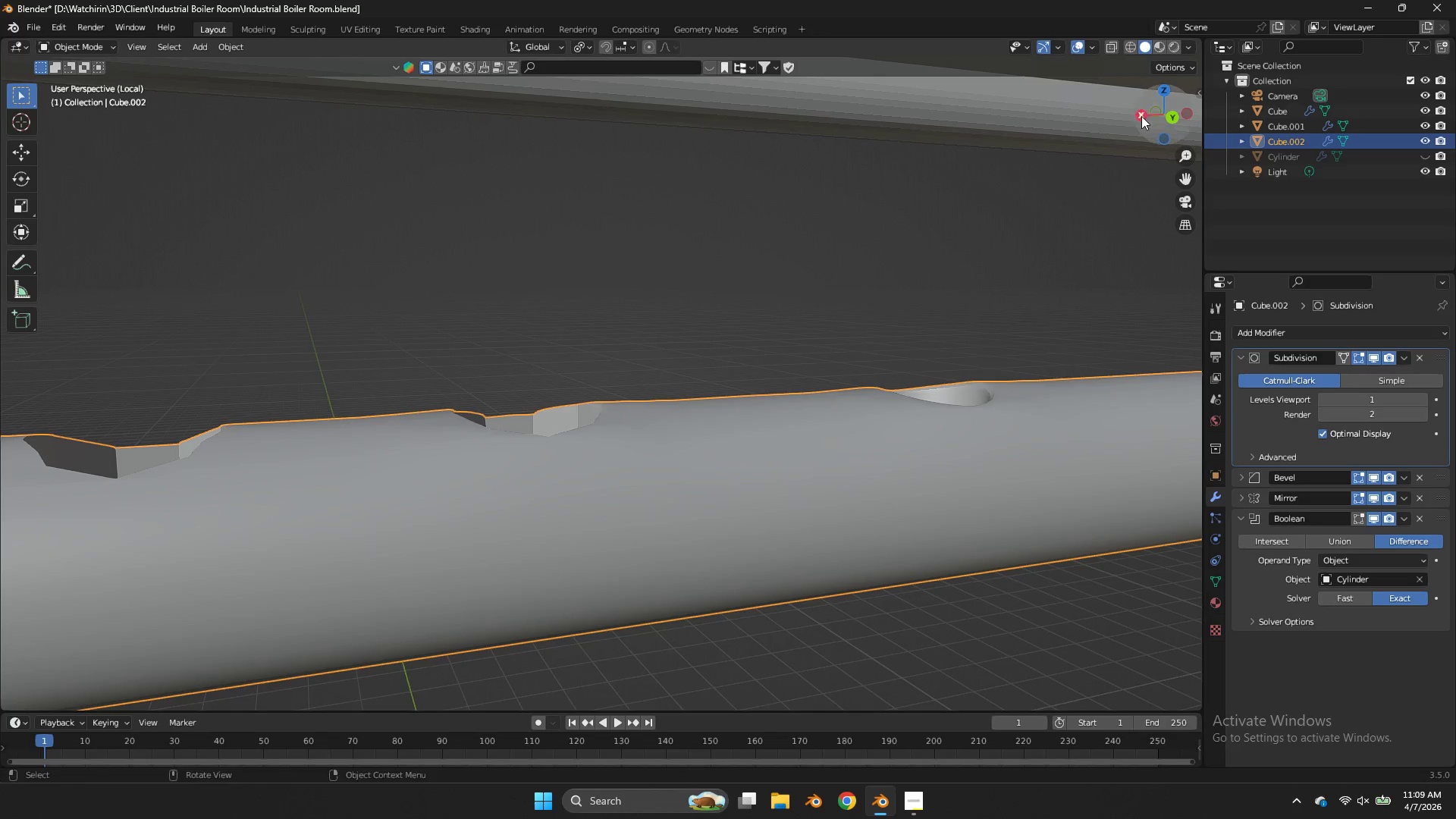 
left_click_drag(start_coordinate=[1141, 115], to_coordinate=[169, 175])
 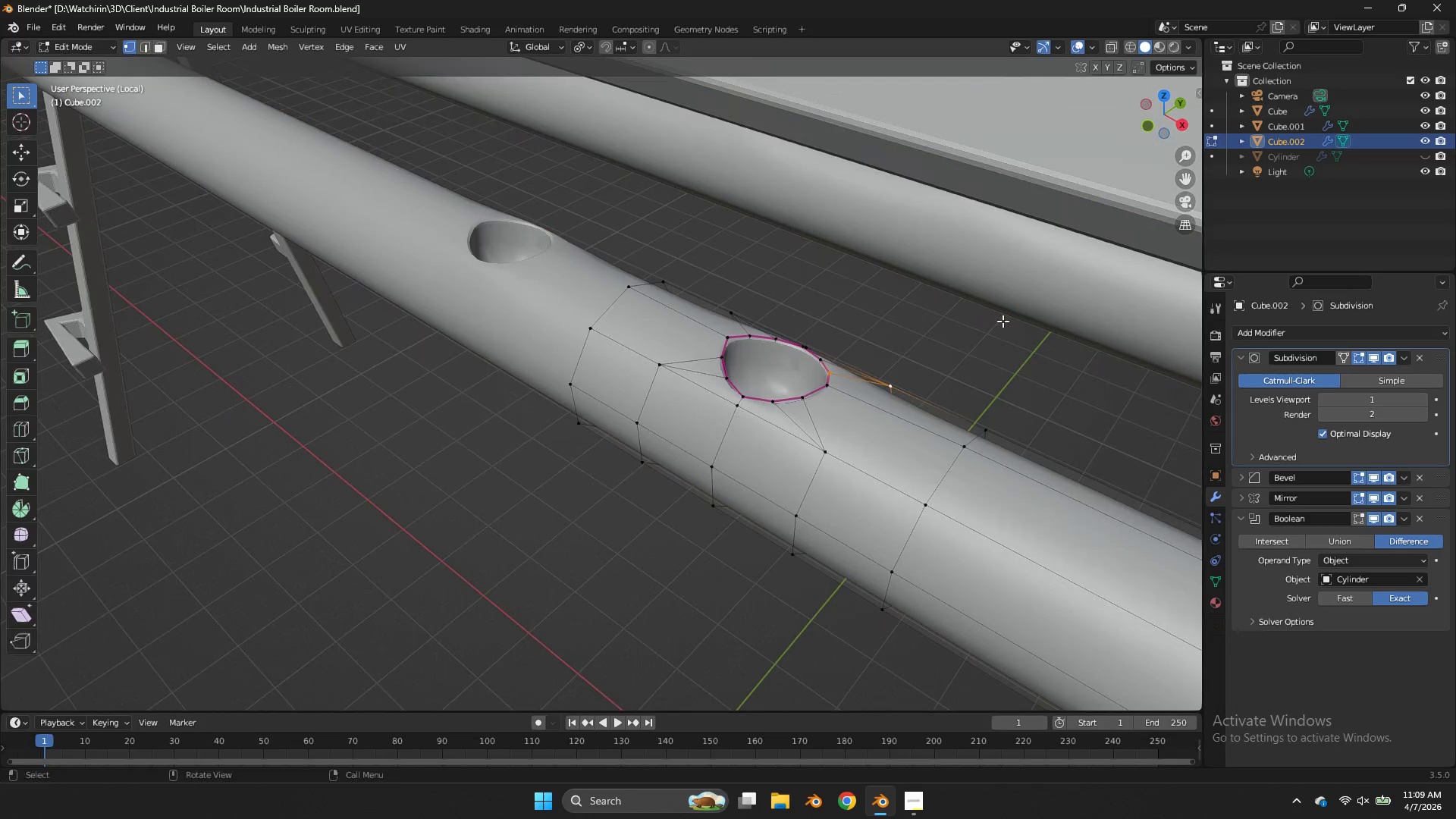 
key(Tab)
 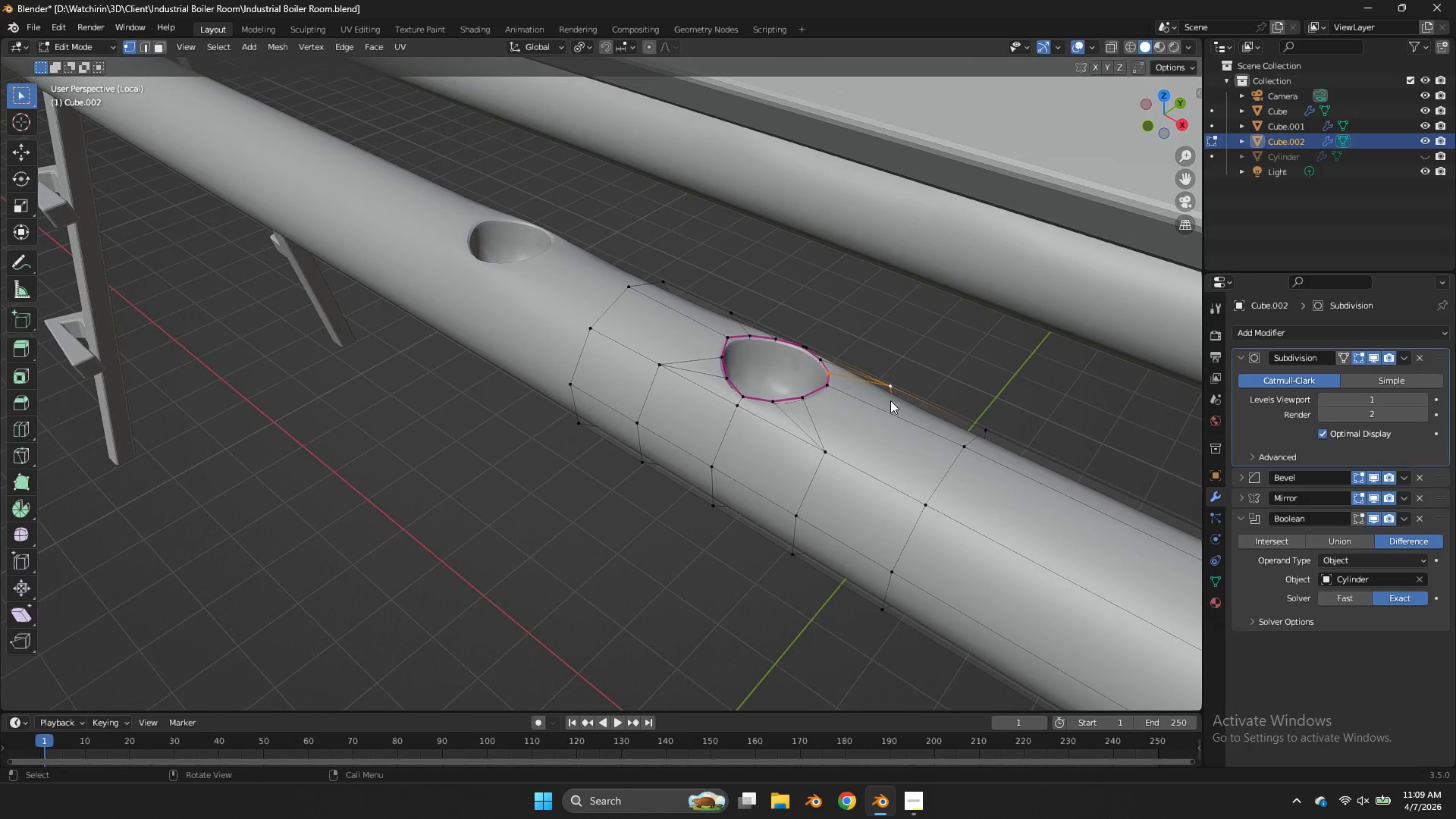 
key(Tab)
 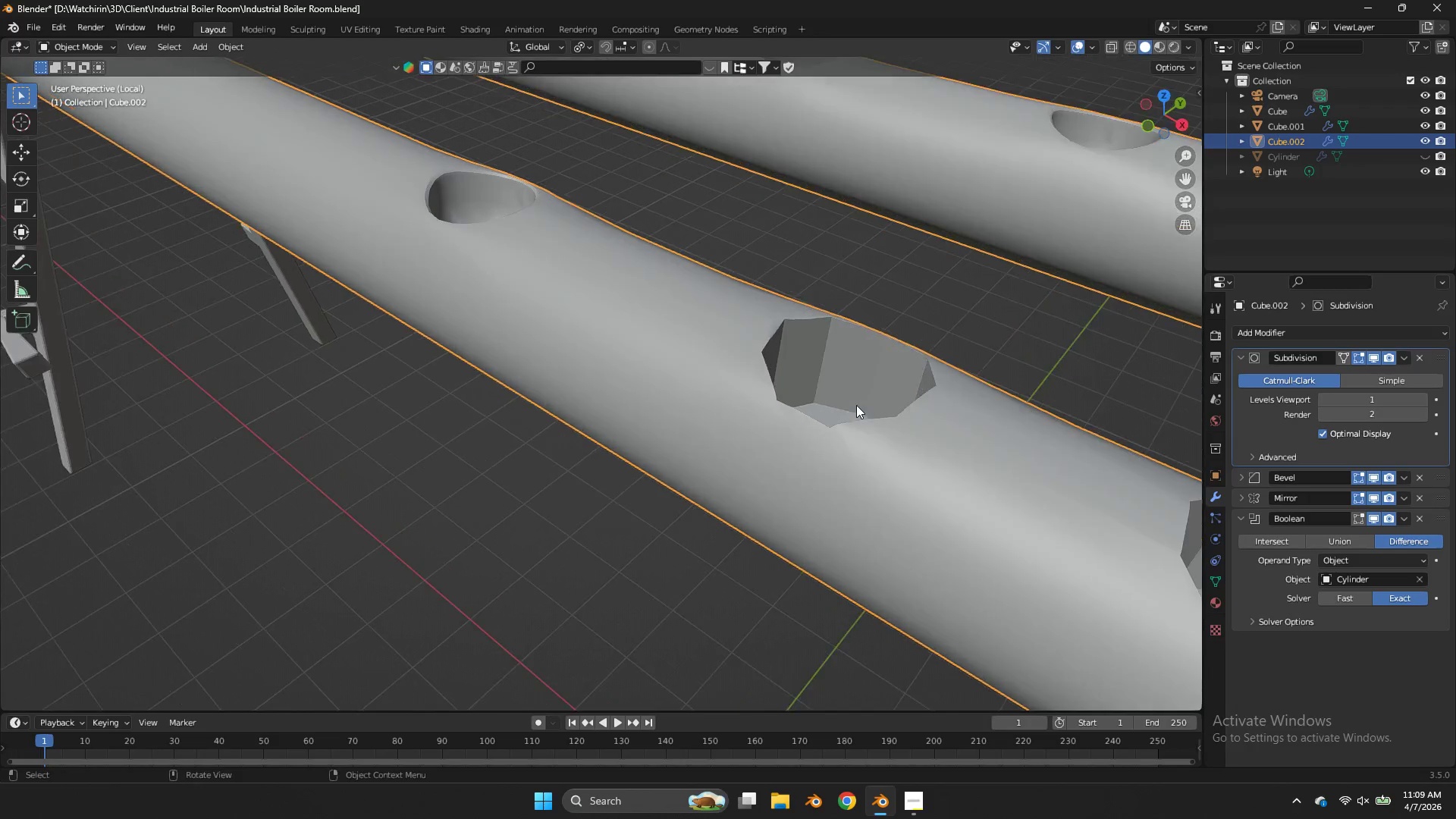 
key(Tab)
 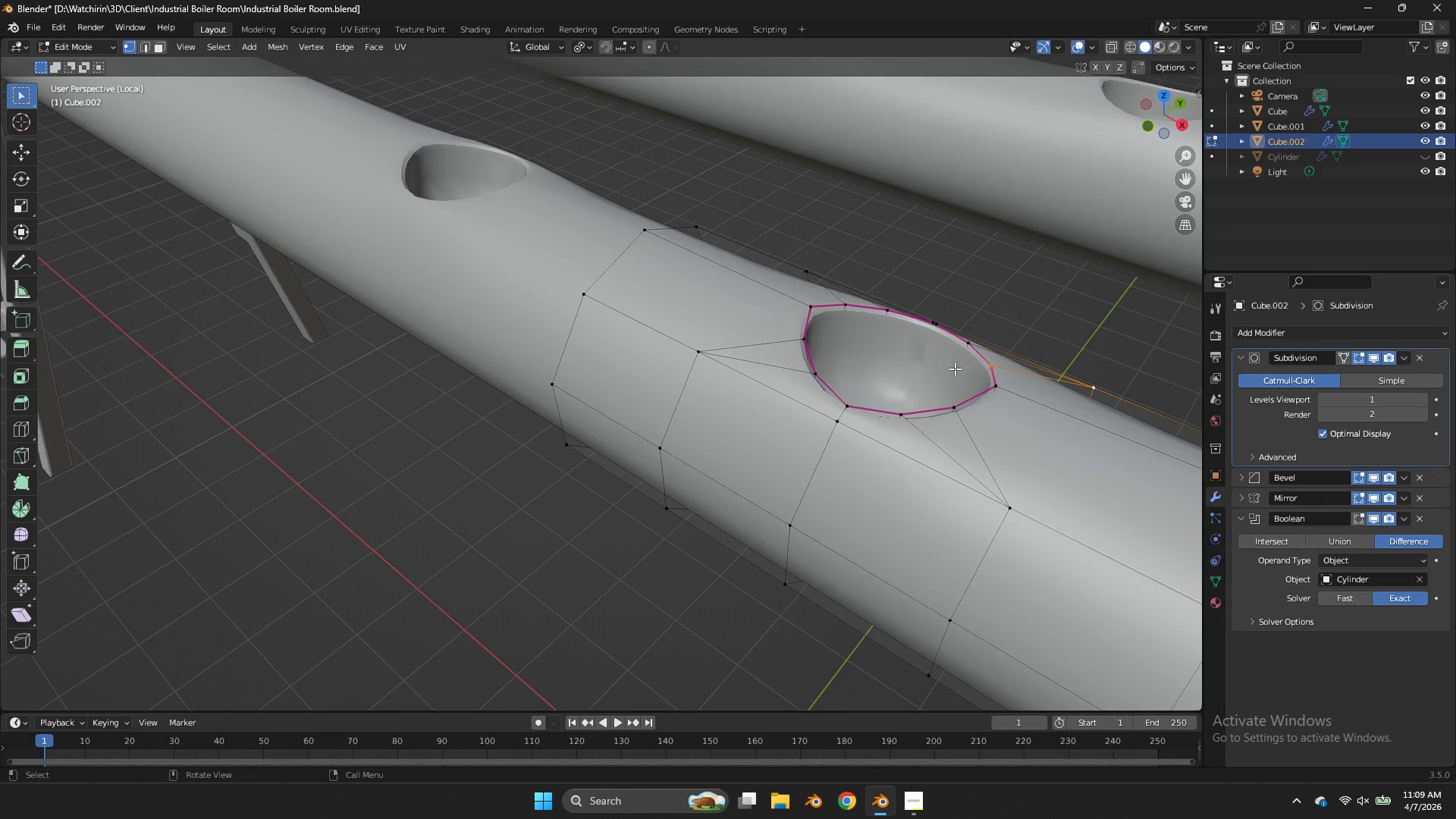 
scroll: coordinate [856, 405], scroll_direction: up, amount: 3.0
 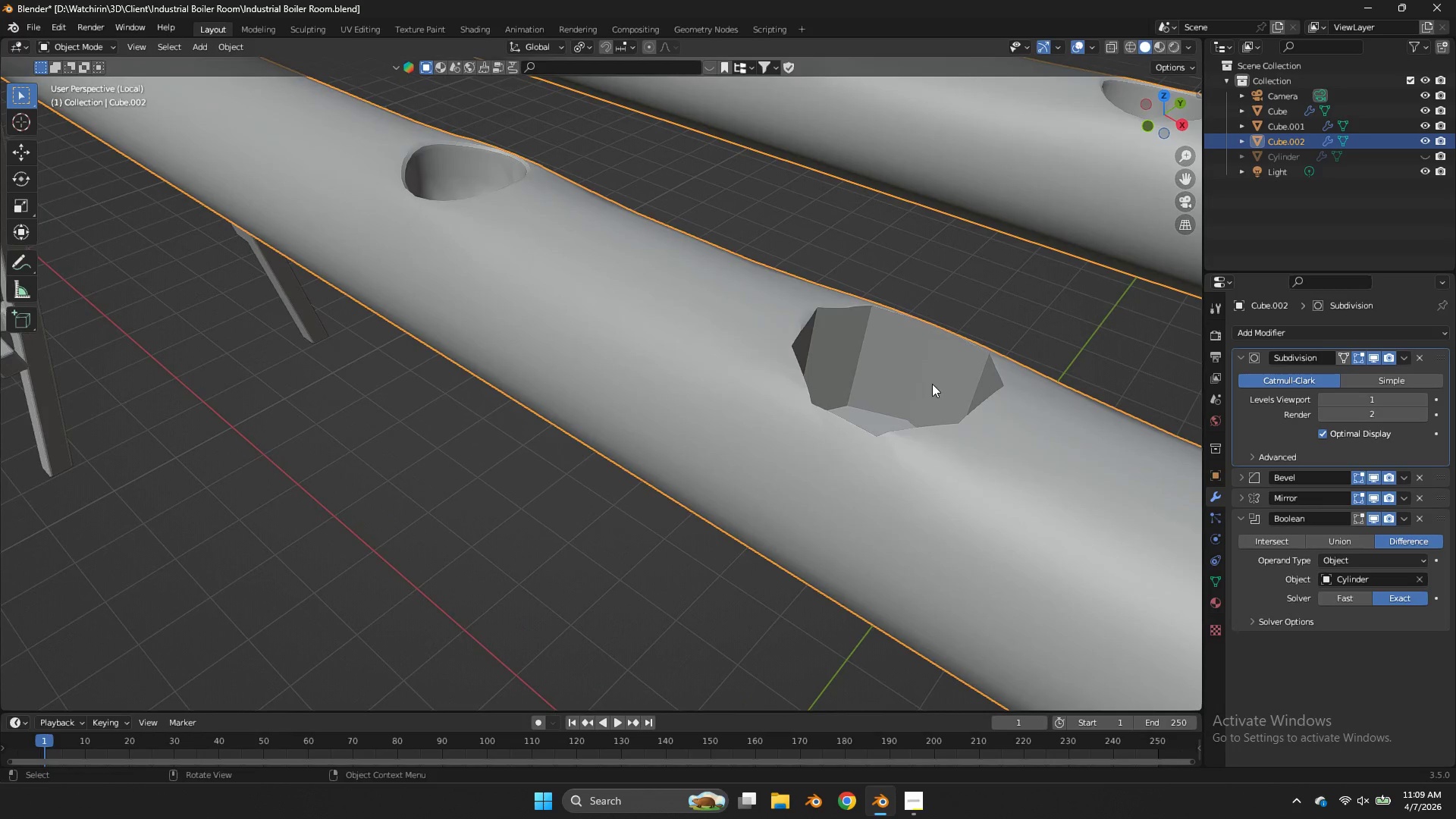 
type(zz)
key(Tab)
 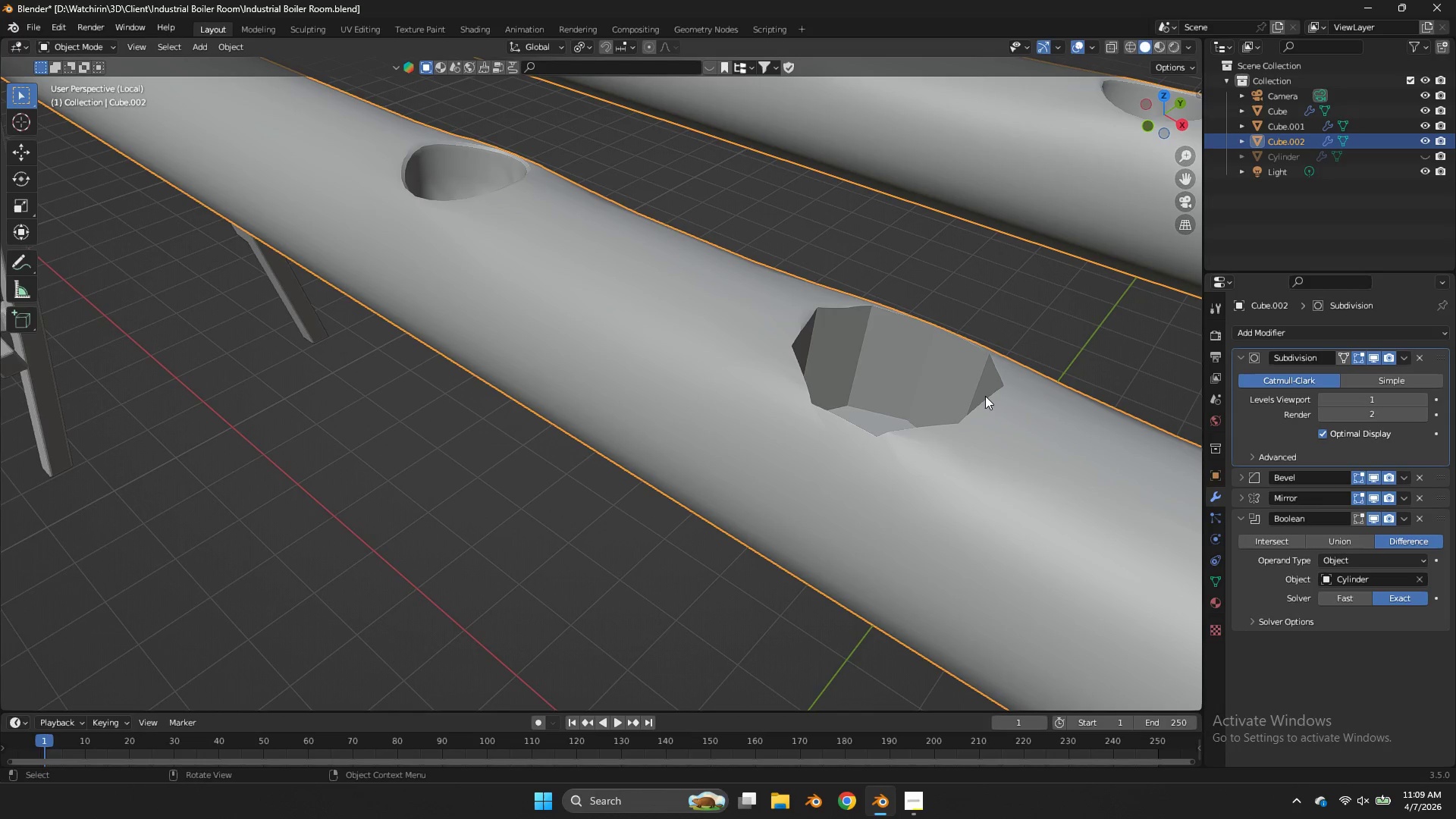 
left_click([985, 396])
 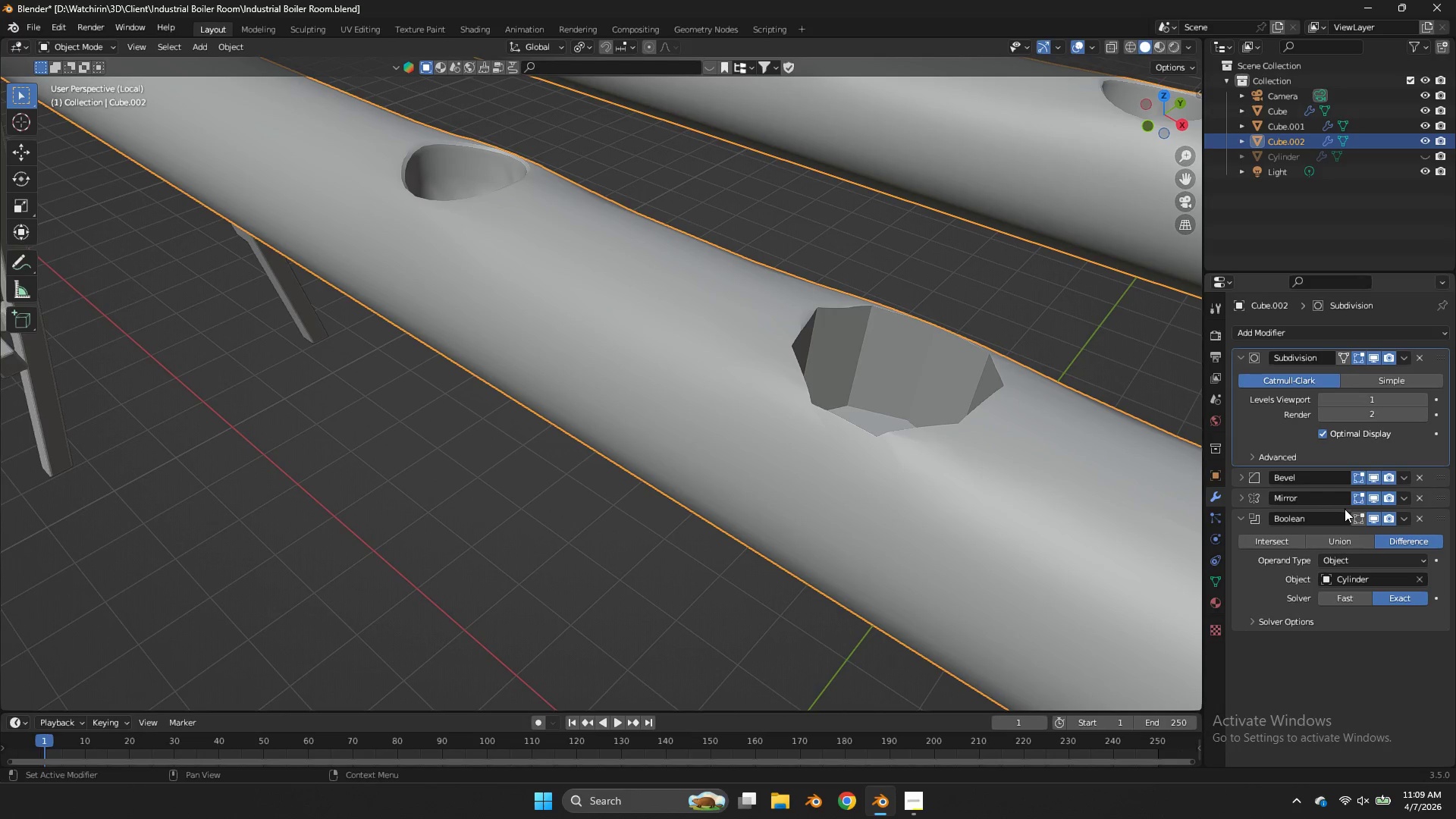 
left_click([1360, 519])
 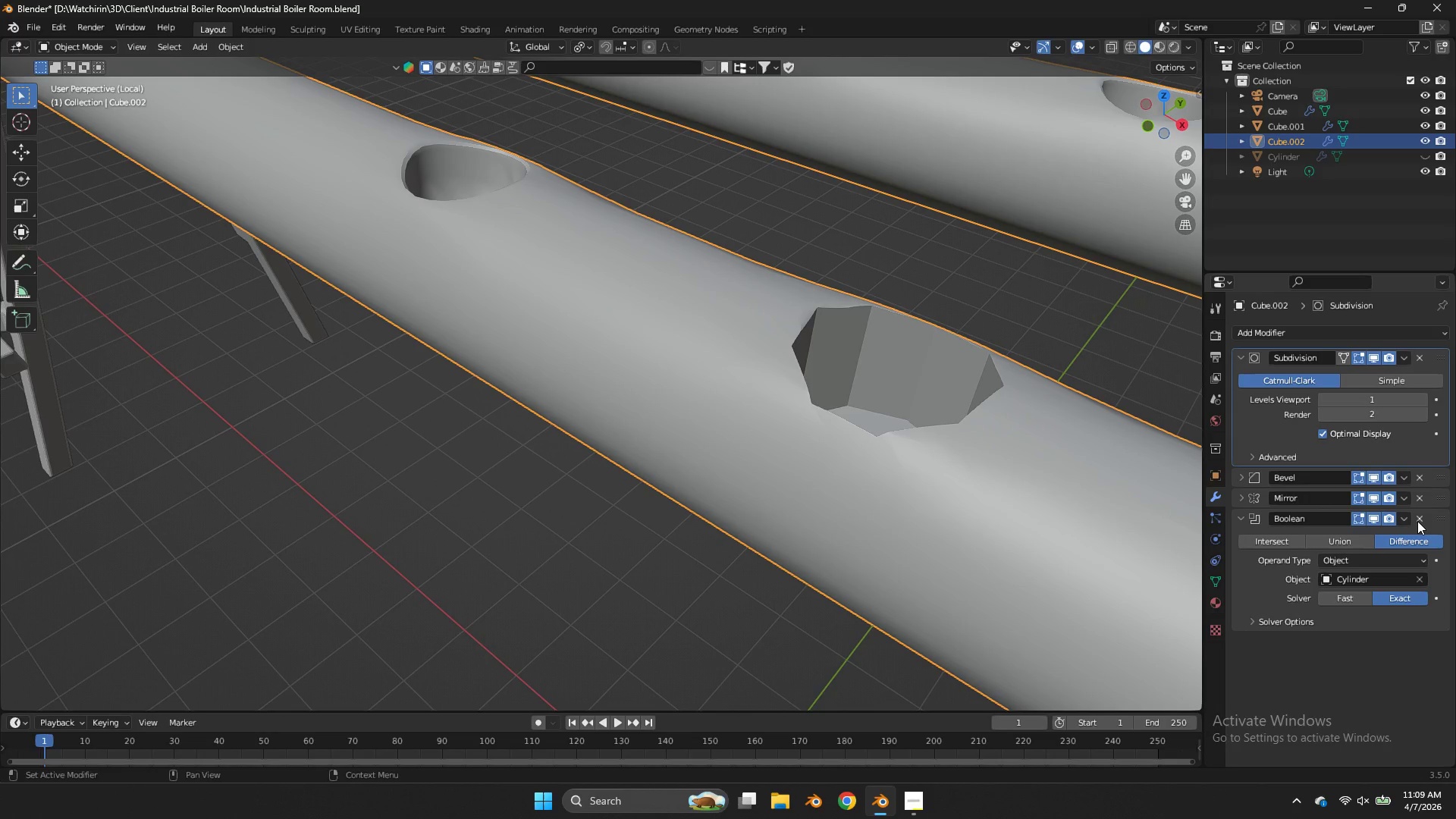 
left_click([1417, 521])
 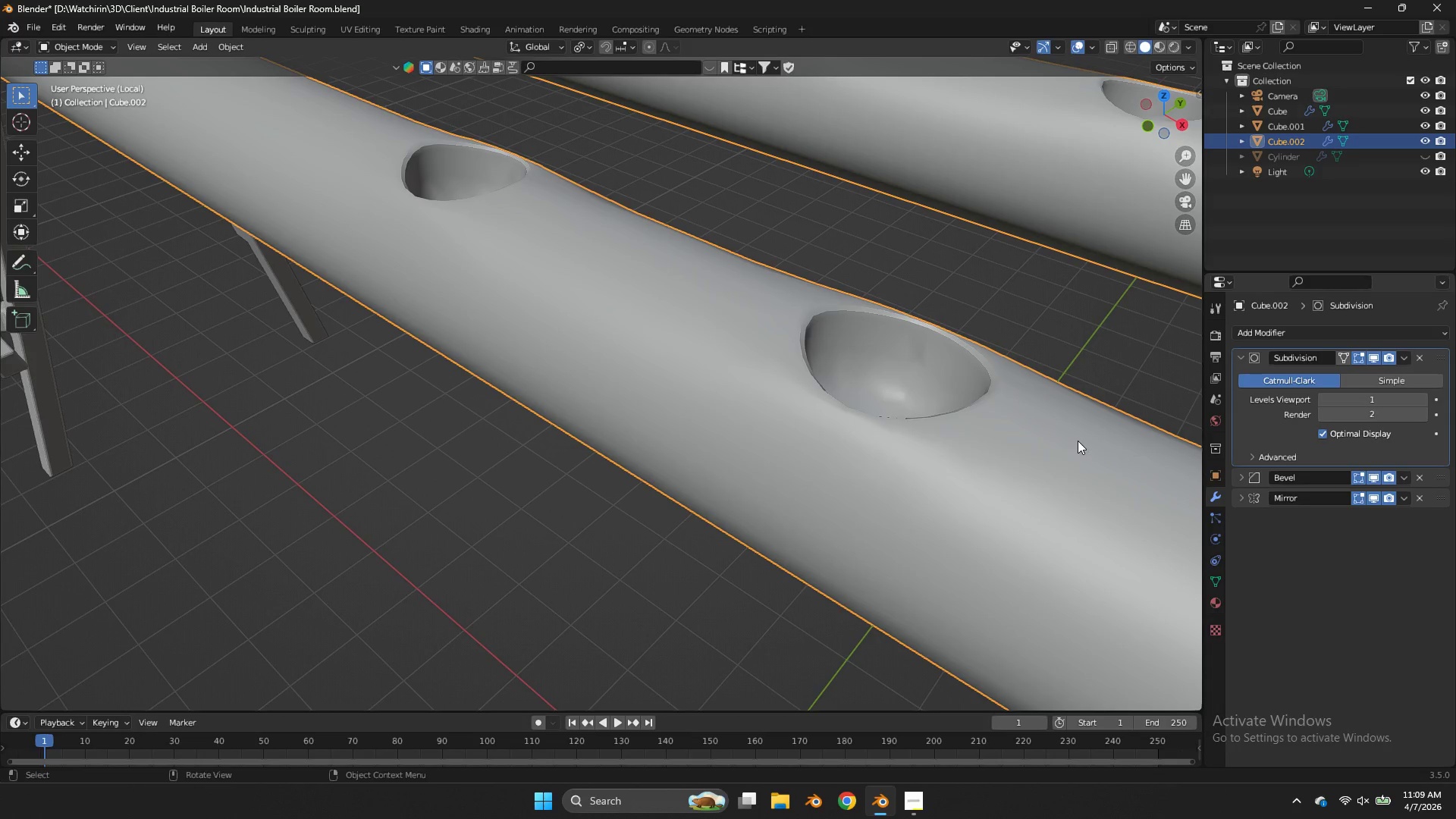 
key(Tab)
 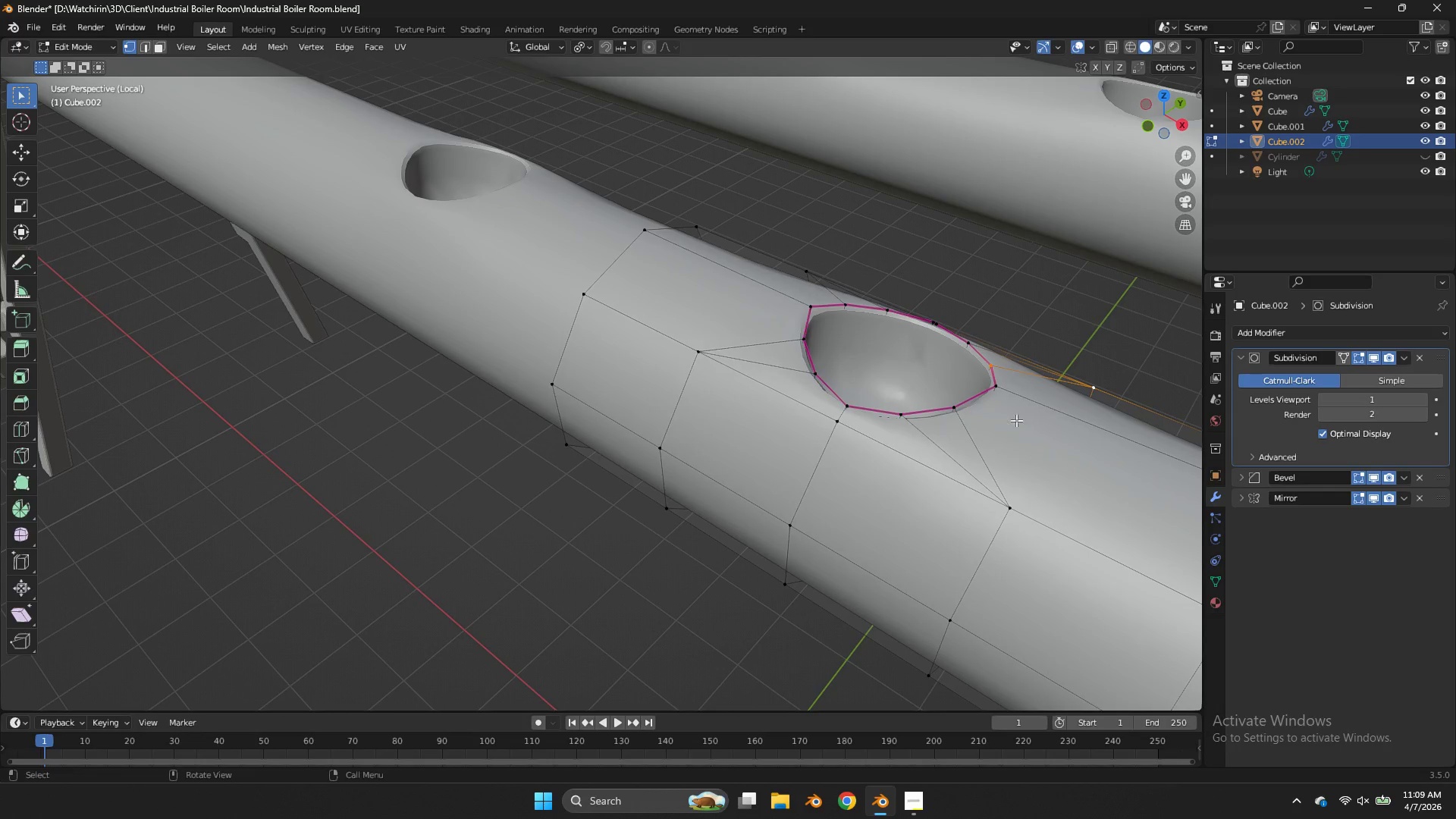 
key(Tab)
 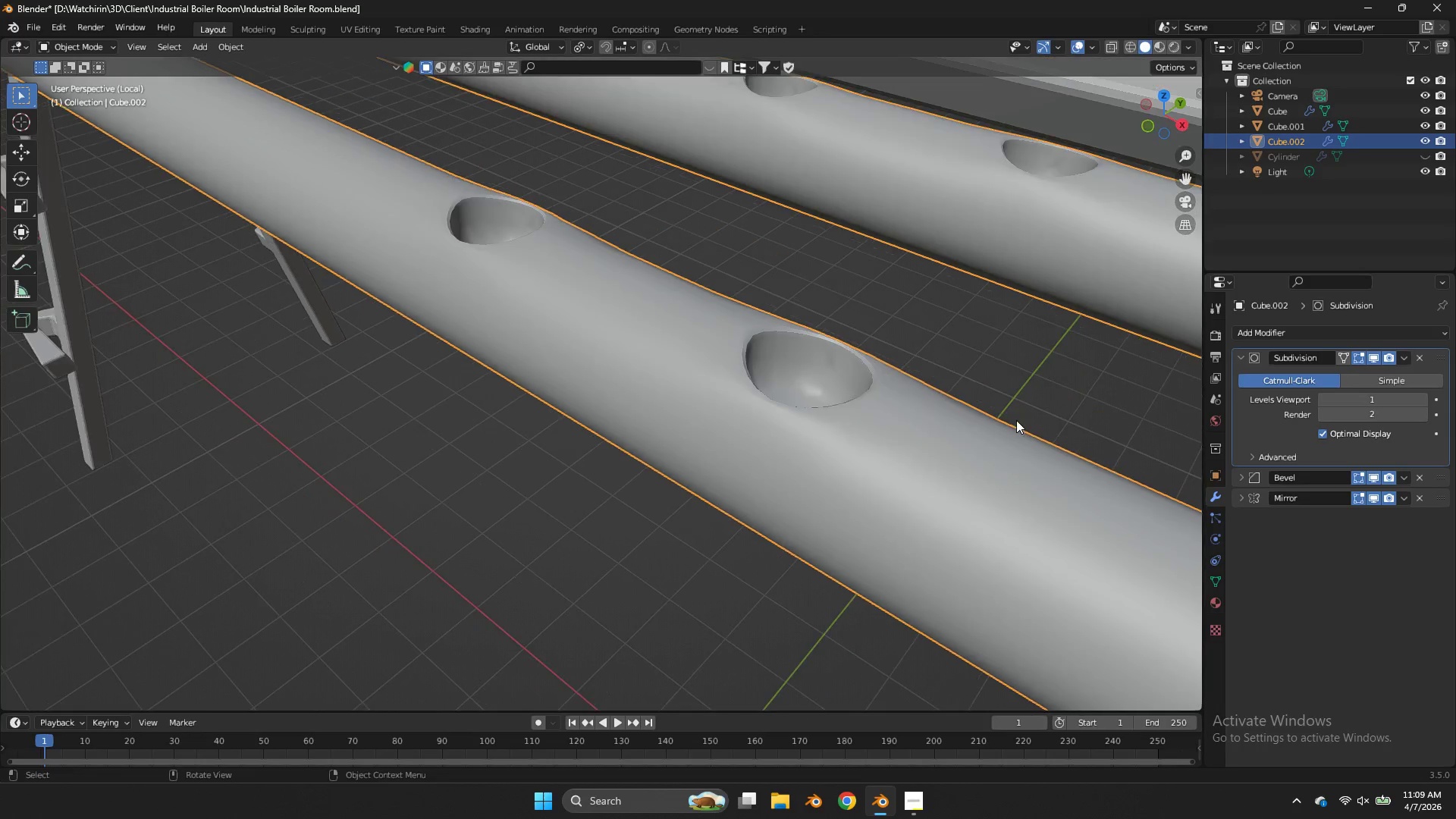 
key(Control+ControlLeft)
 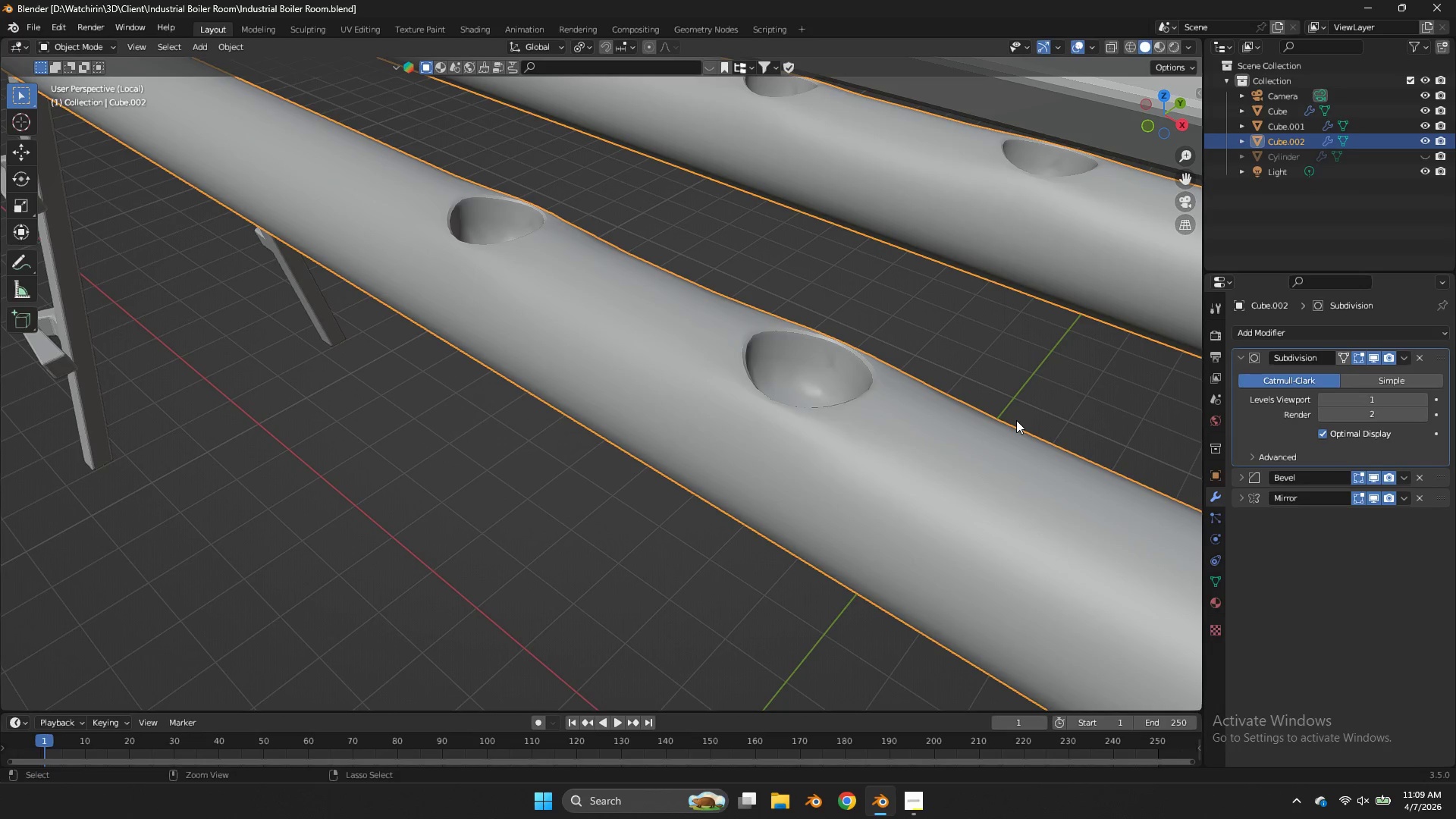 
key(Control+S)
 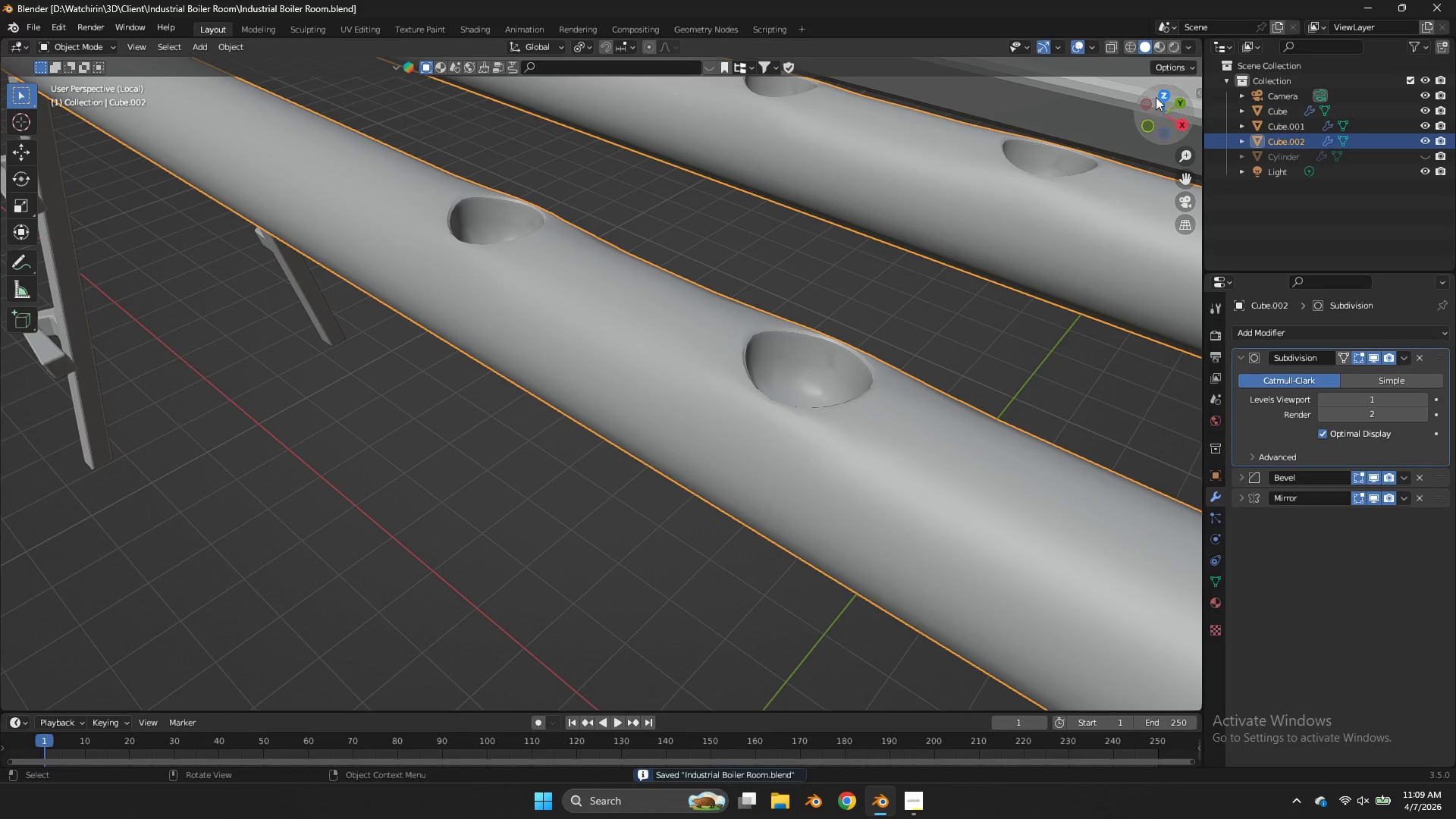 
scroll: coordinate [1016, 420], scroll_direction: down, amount: 2.0
 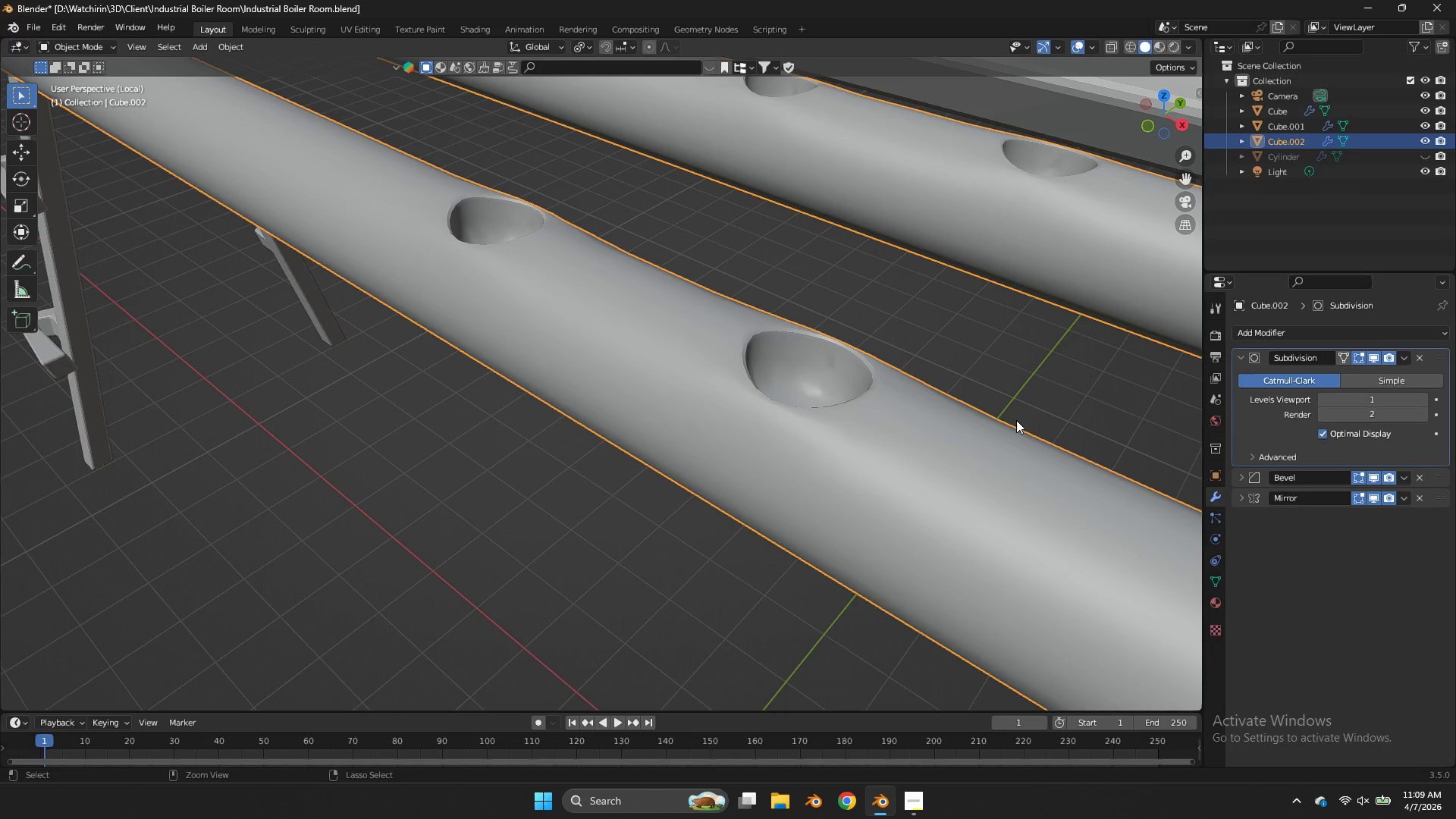 
left_click_drag(start_coordinate=[1154, 104], to_coordinate=[117, 73])
 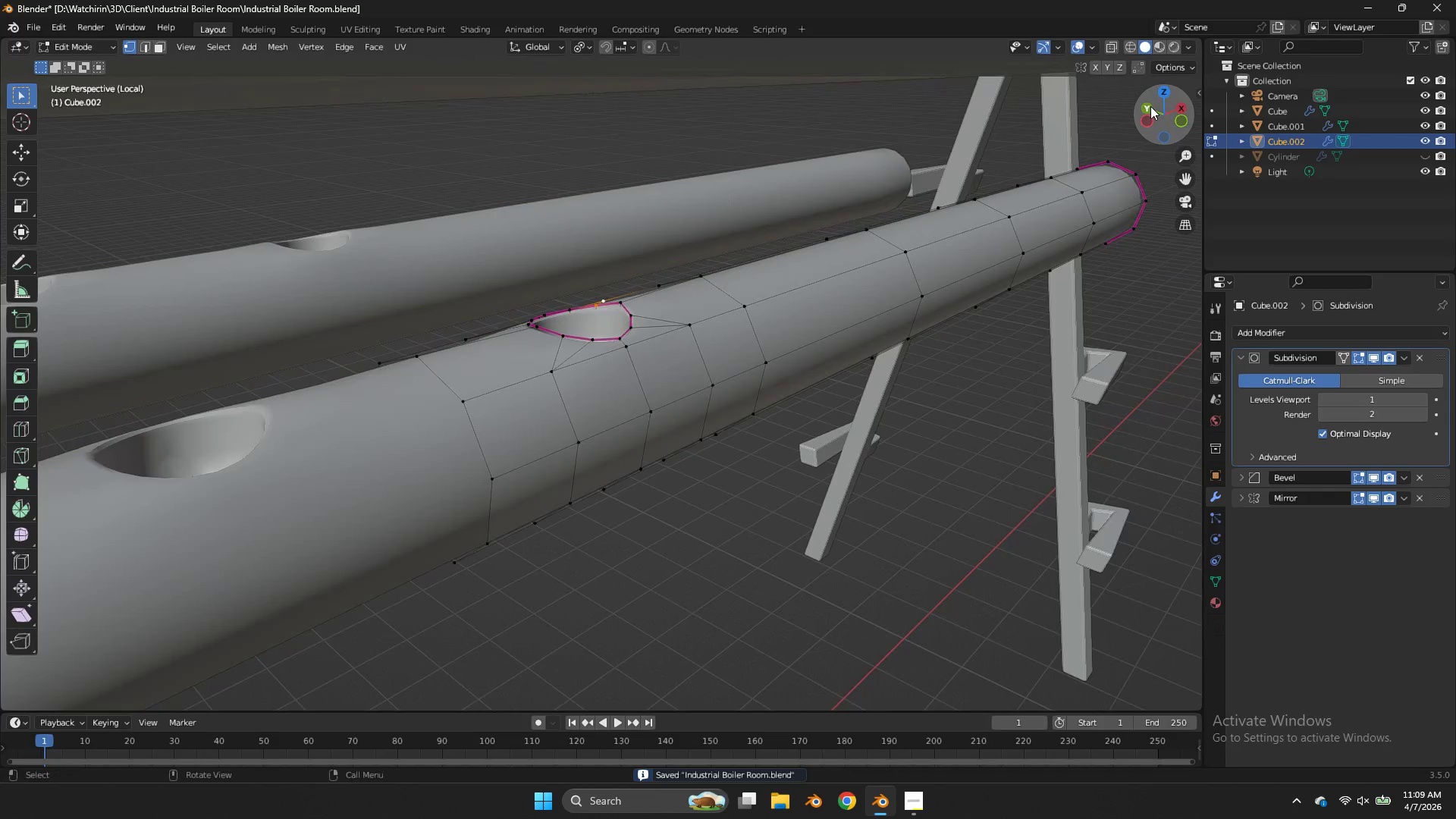 
key(Tab)
 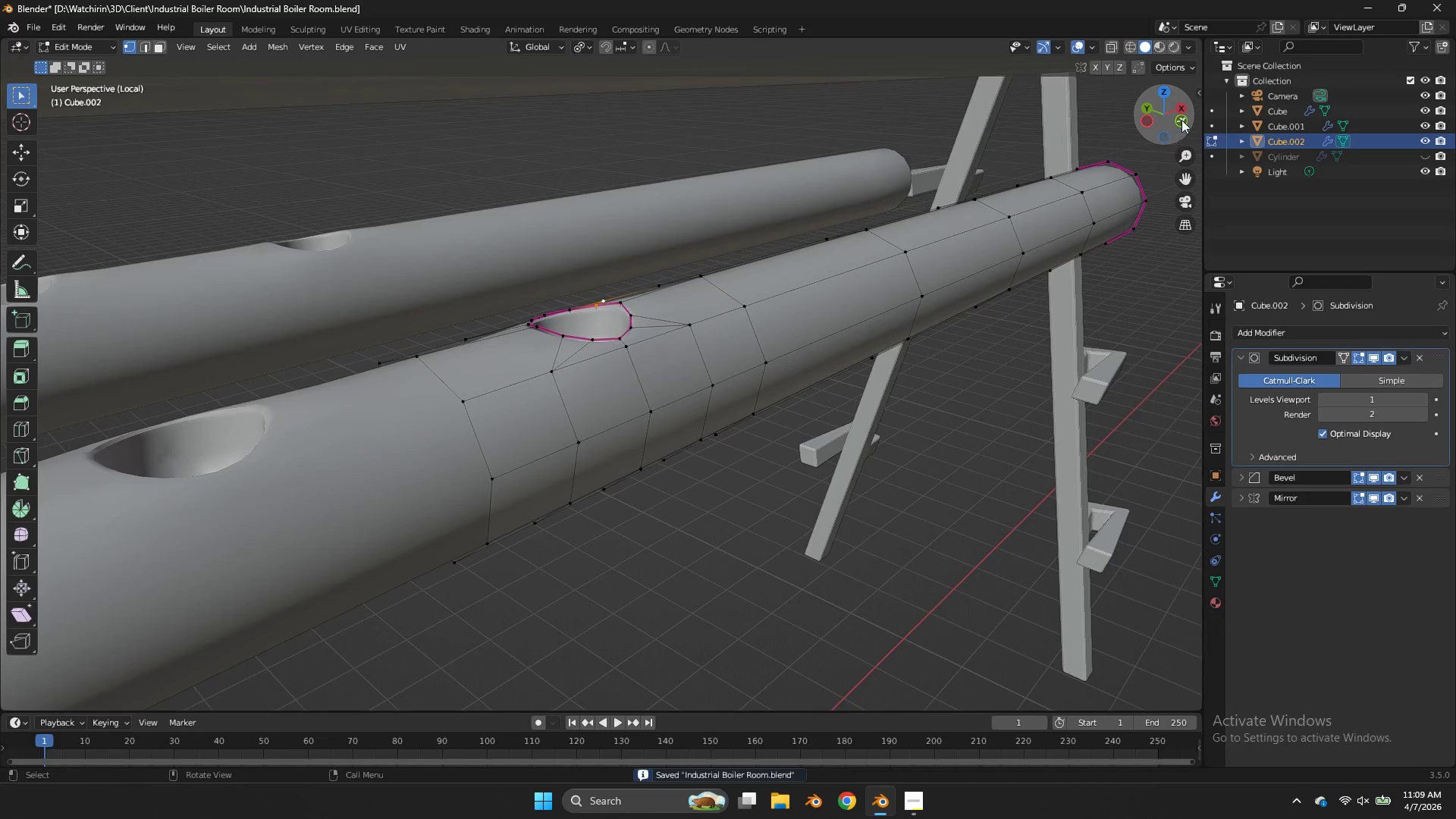 
left_click([1181, 120])
 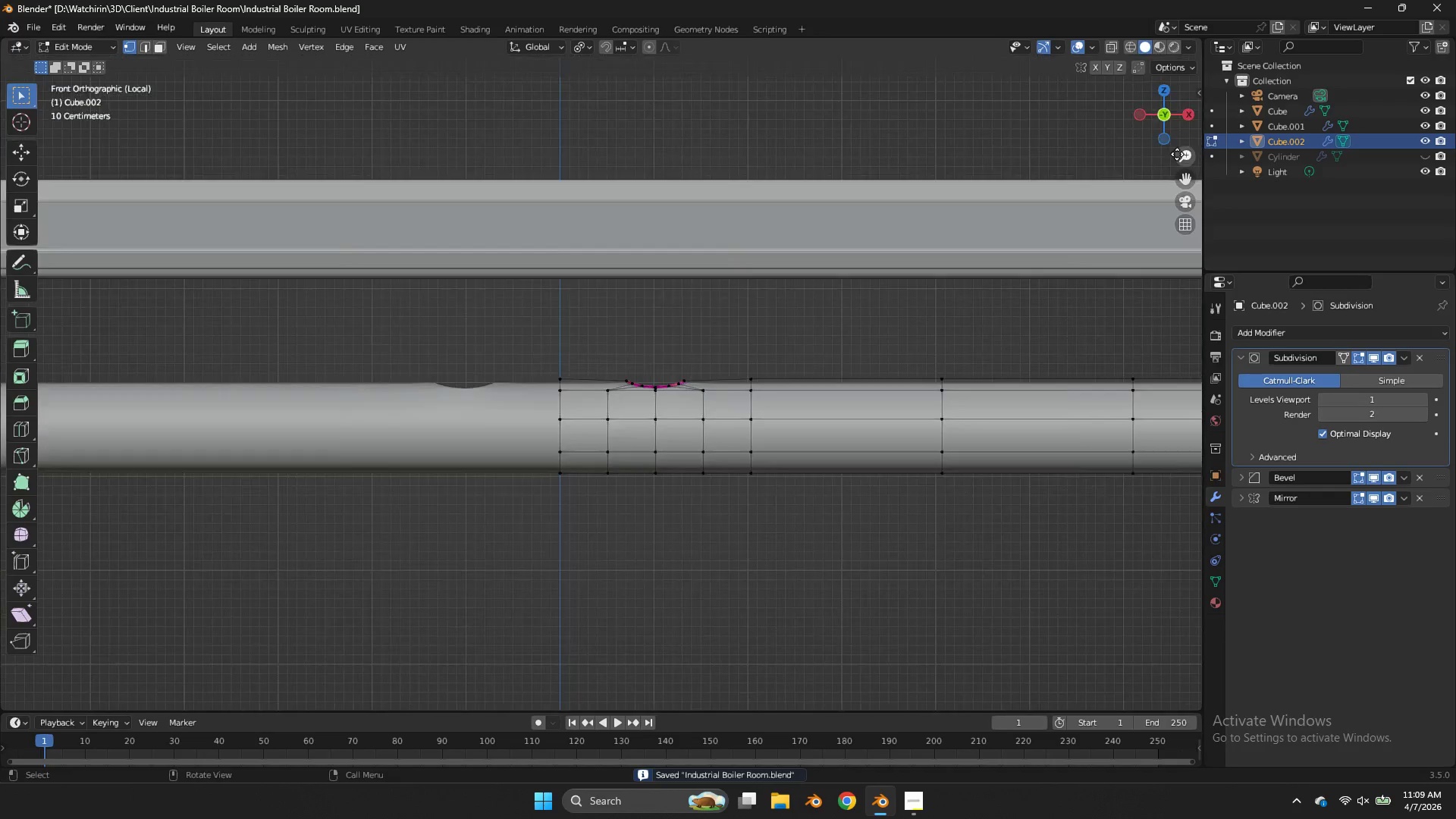 
key(Z)
 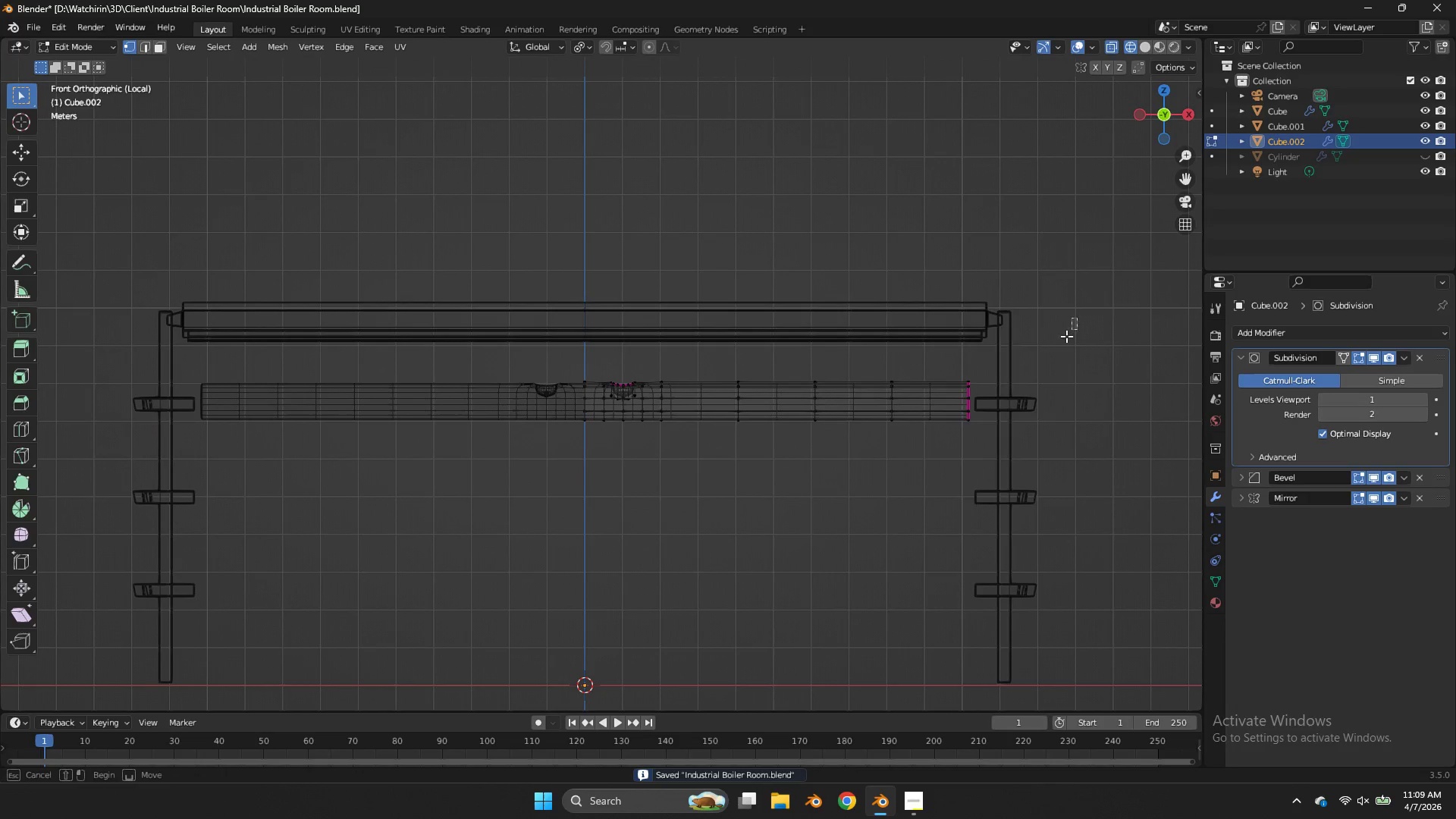 
scroll: coordinate [1185, 189], scroll_direction: down, amount: 10.0
 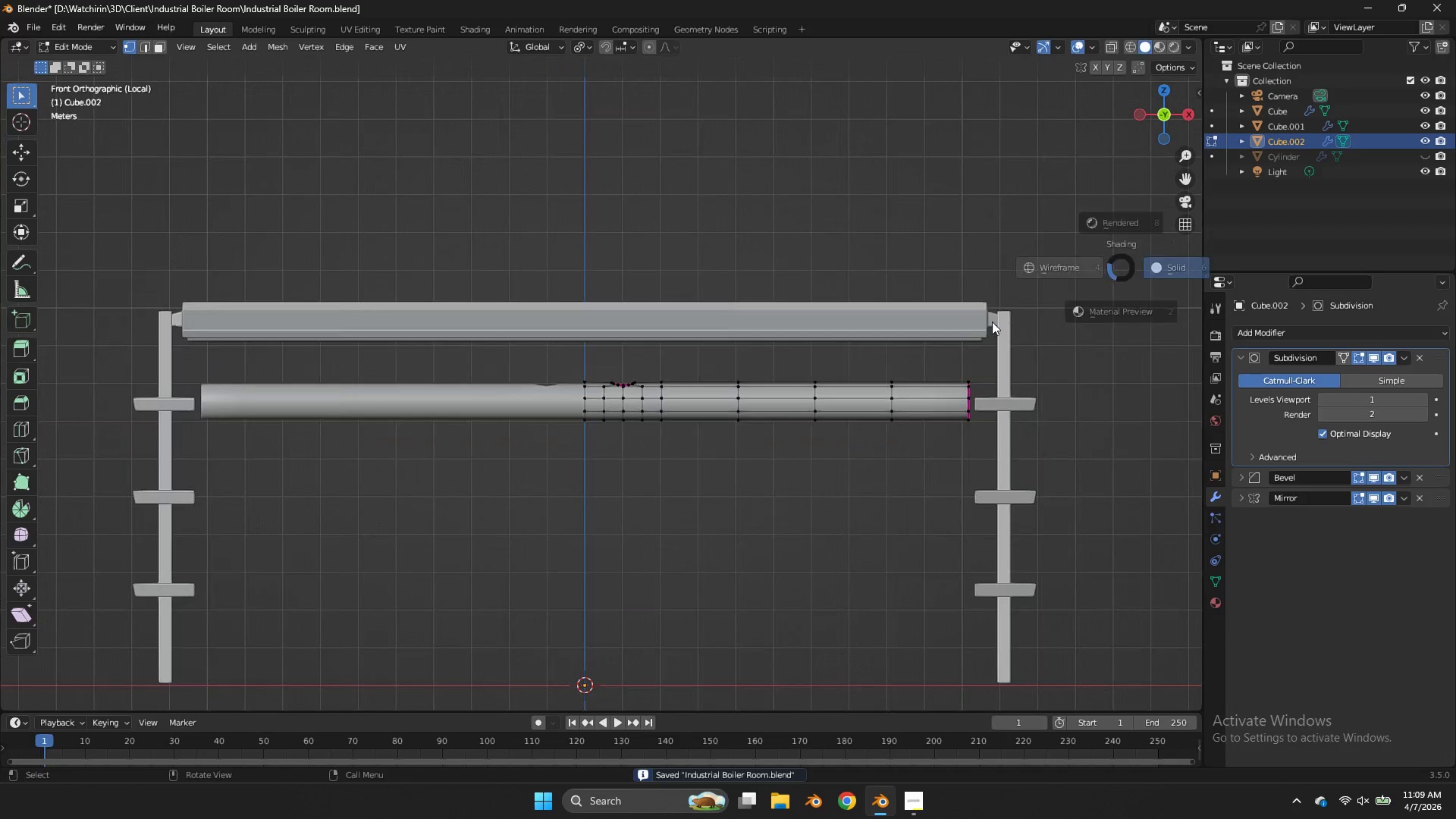 
left_click_drag(start_coordinate=[1077, 318], to_coordinate=[699, 511])
 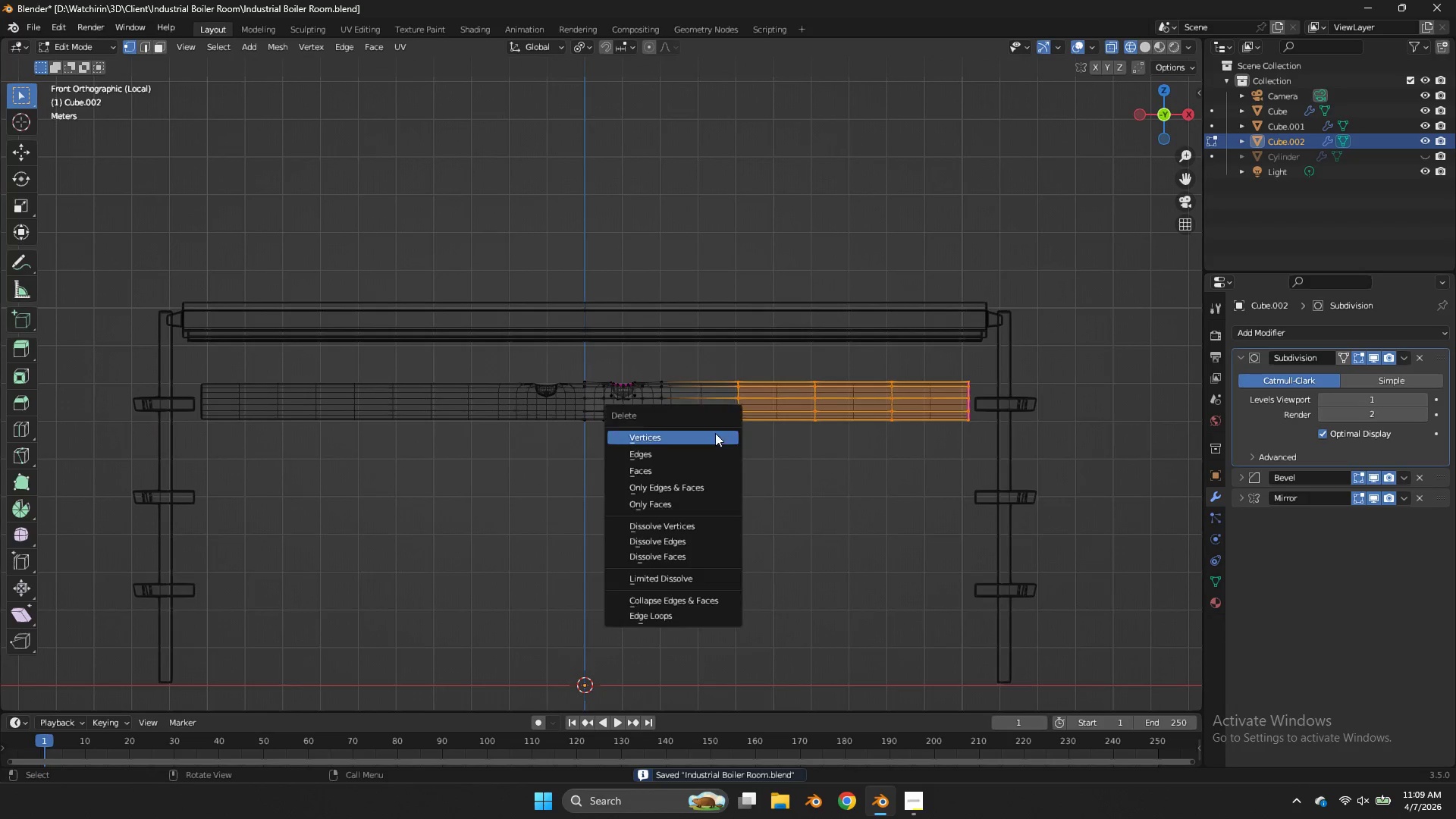 
key(X)
 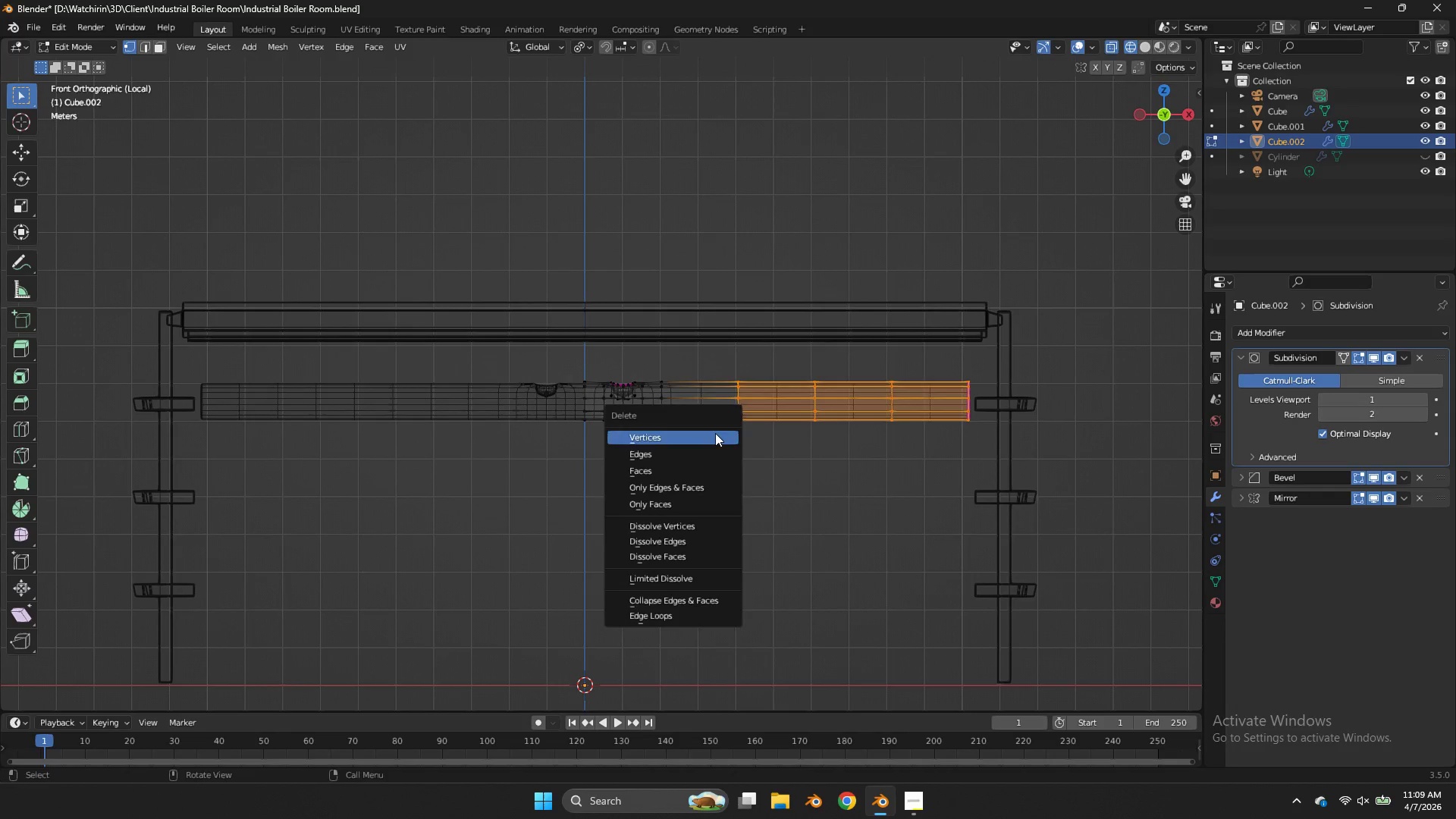 
left_click([715, 433])
 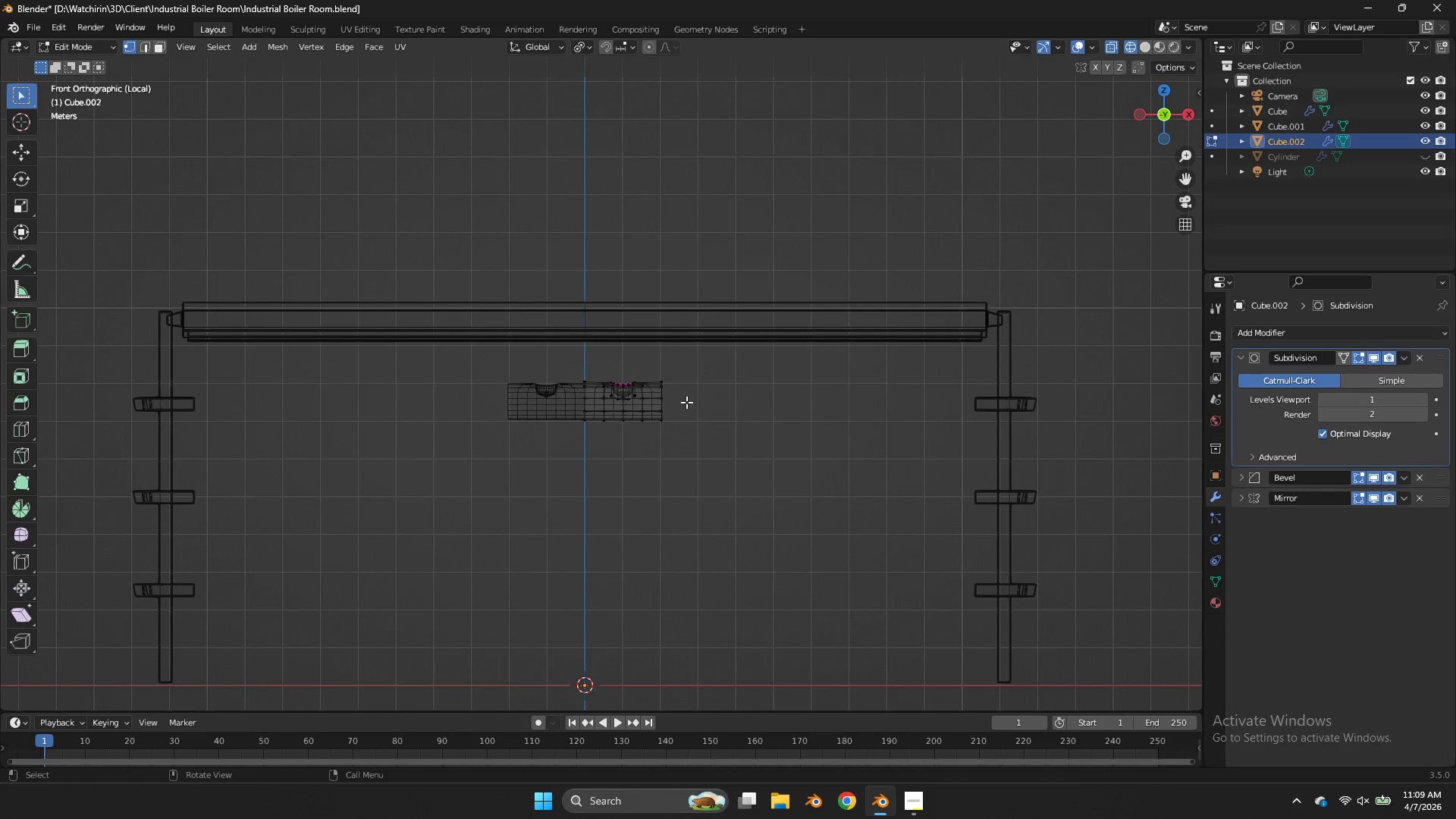 
key(Tab)
type(pl)
key(Tab)
type(ap)
 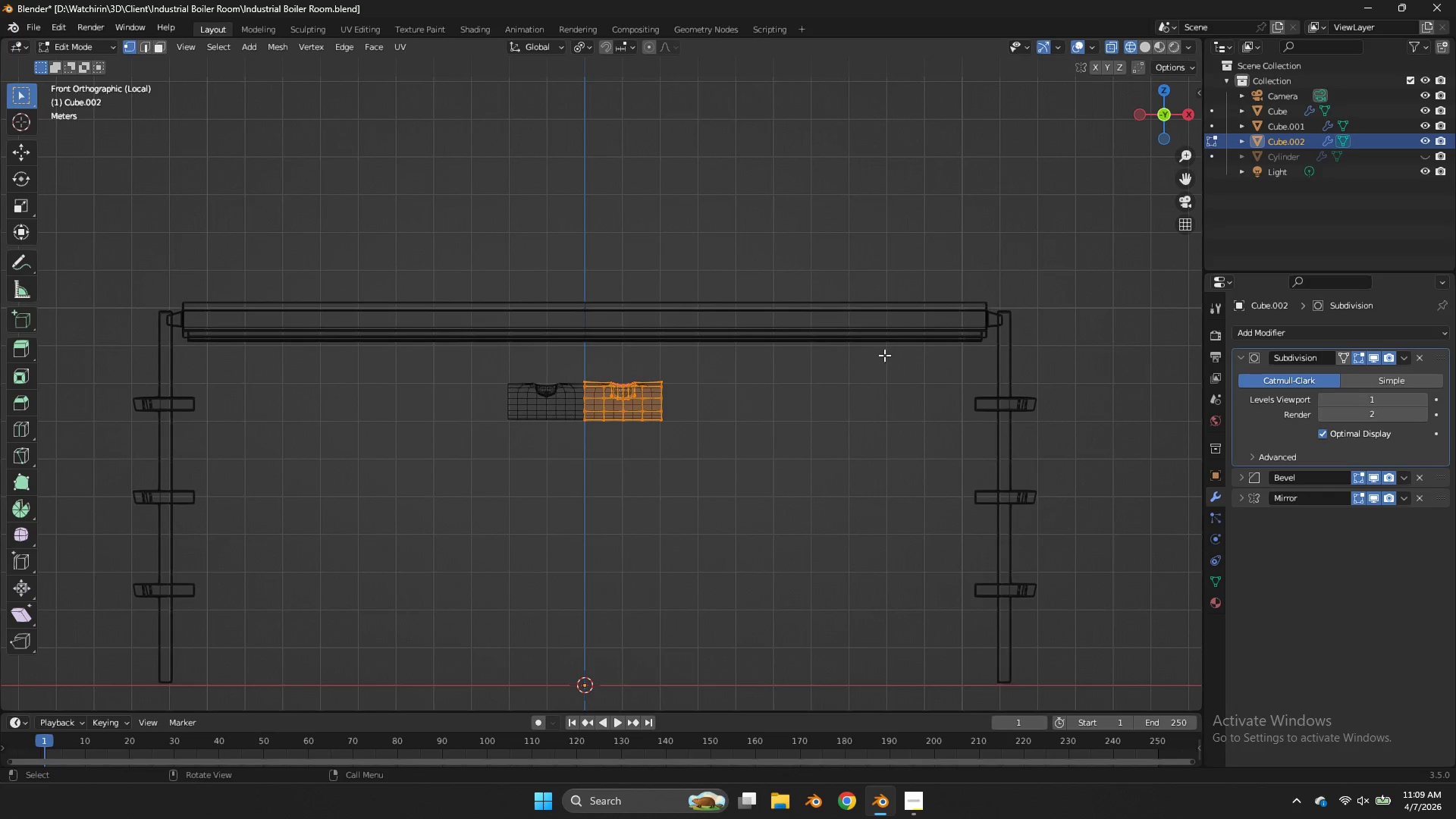 
key(Tab)
 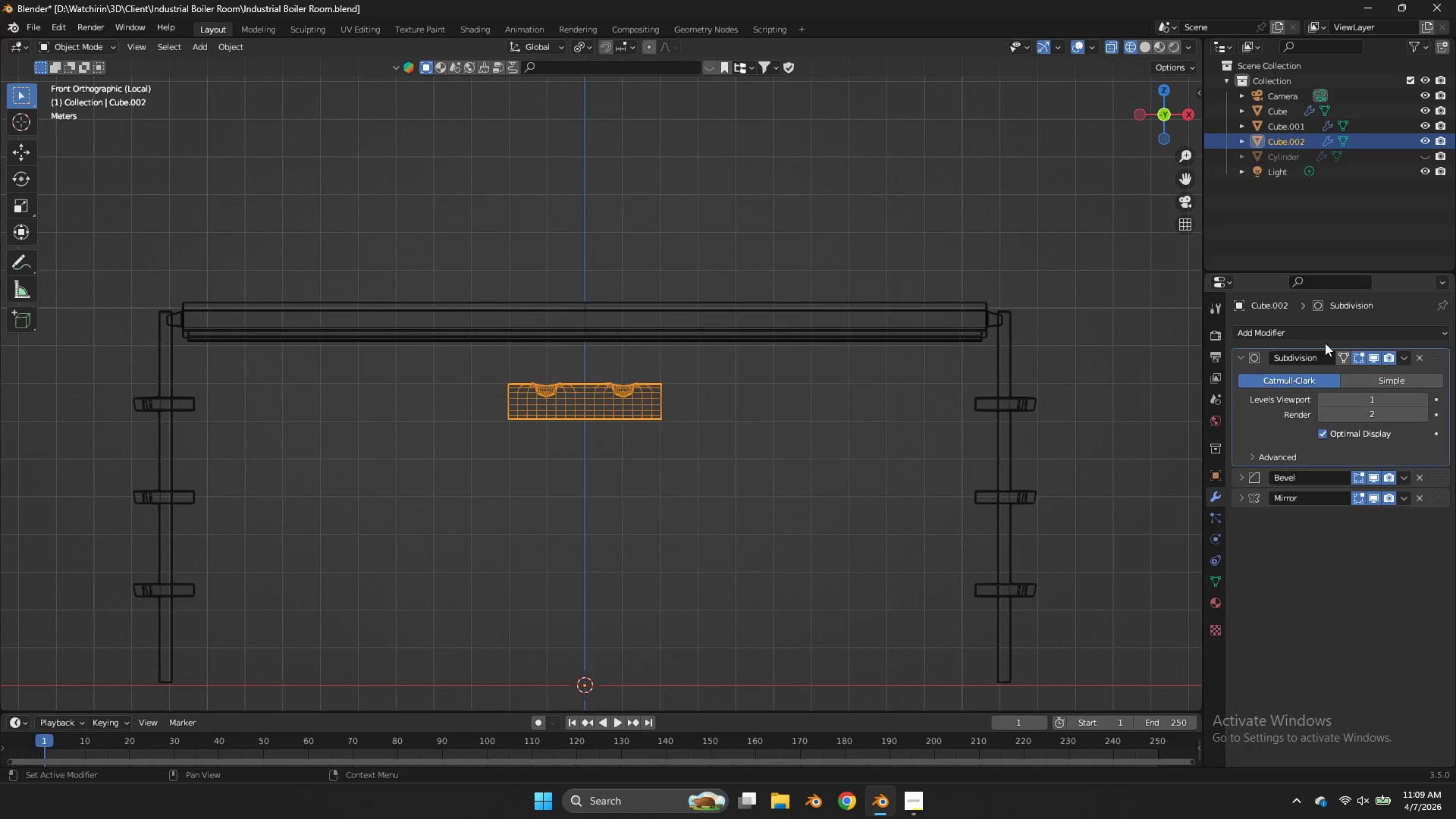 
double_click([1323, 334])
 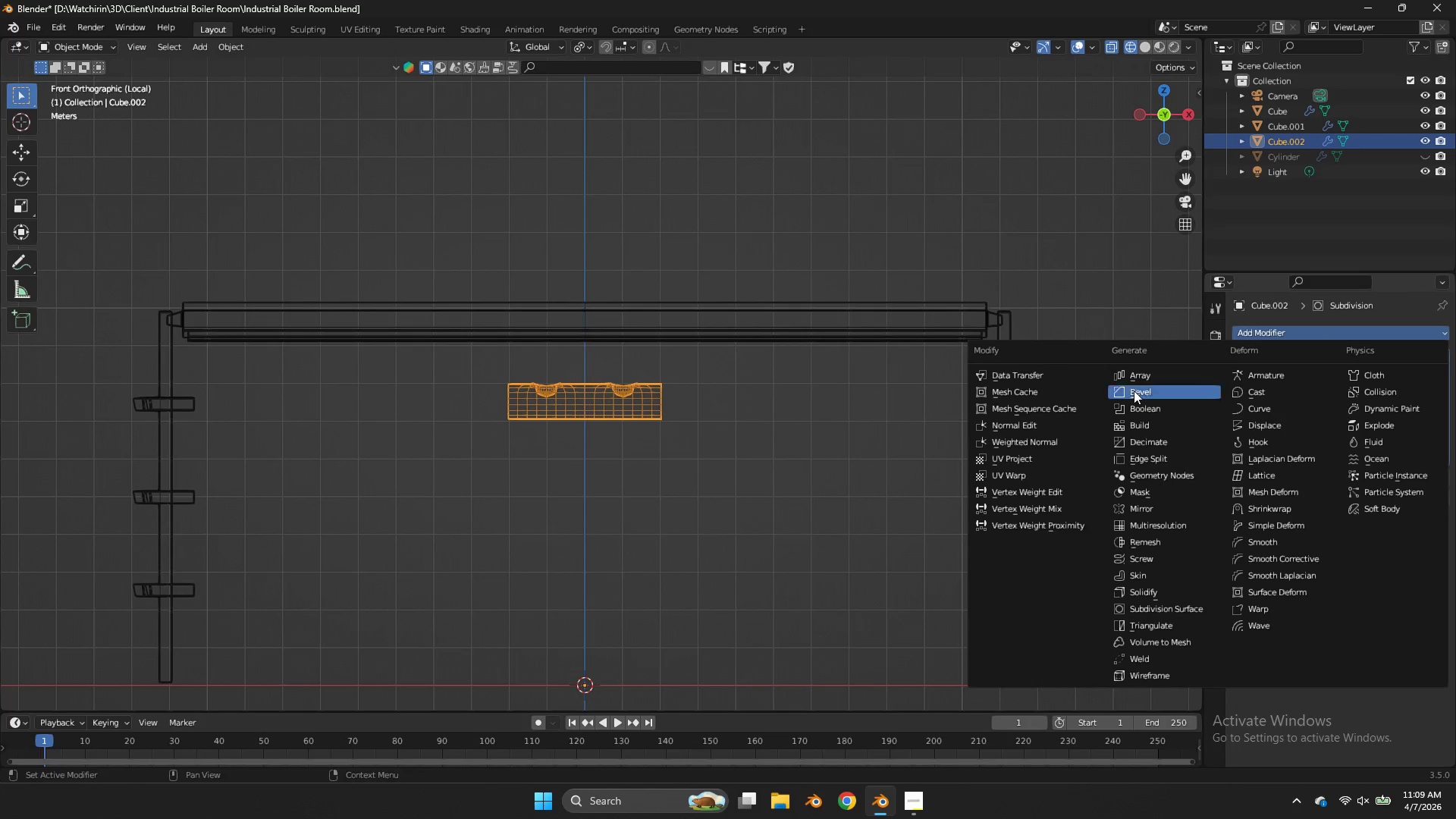 
left_click([1139, 377])
 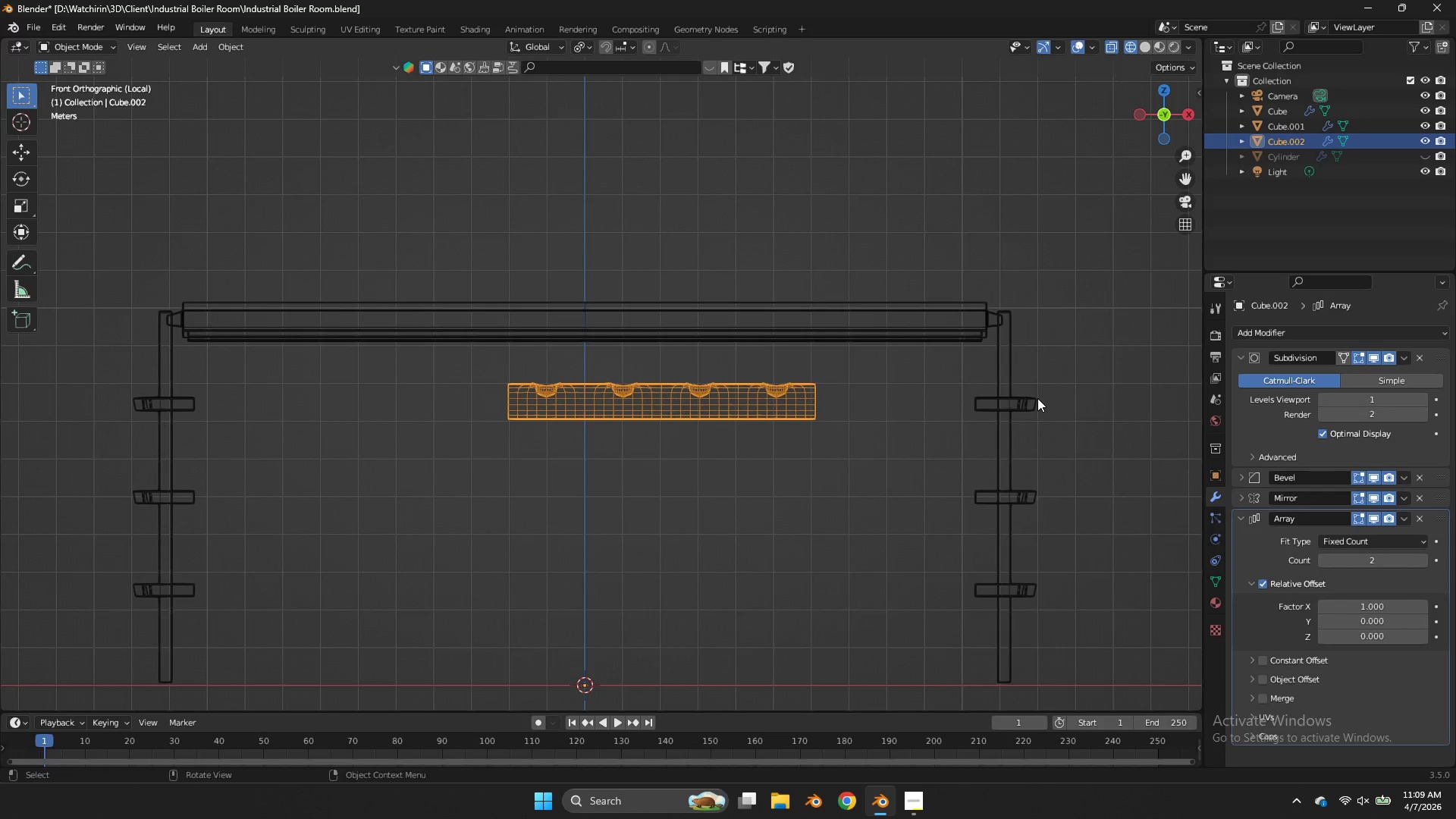 
scroll: coordinate [1037, 398], scroll_direction: up, amount: 2.0
 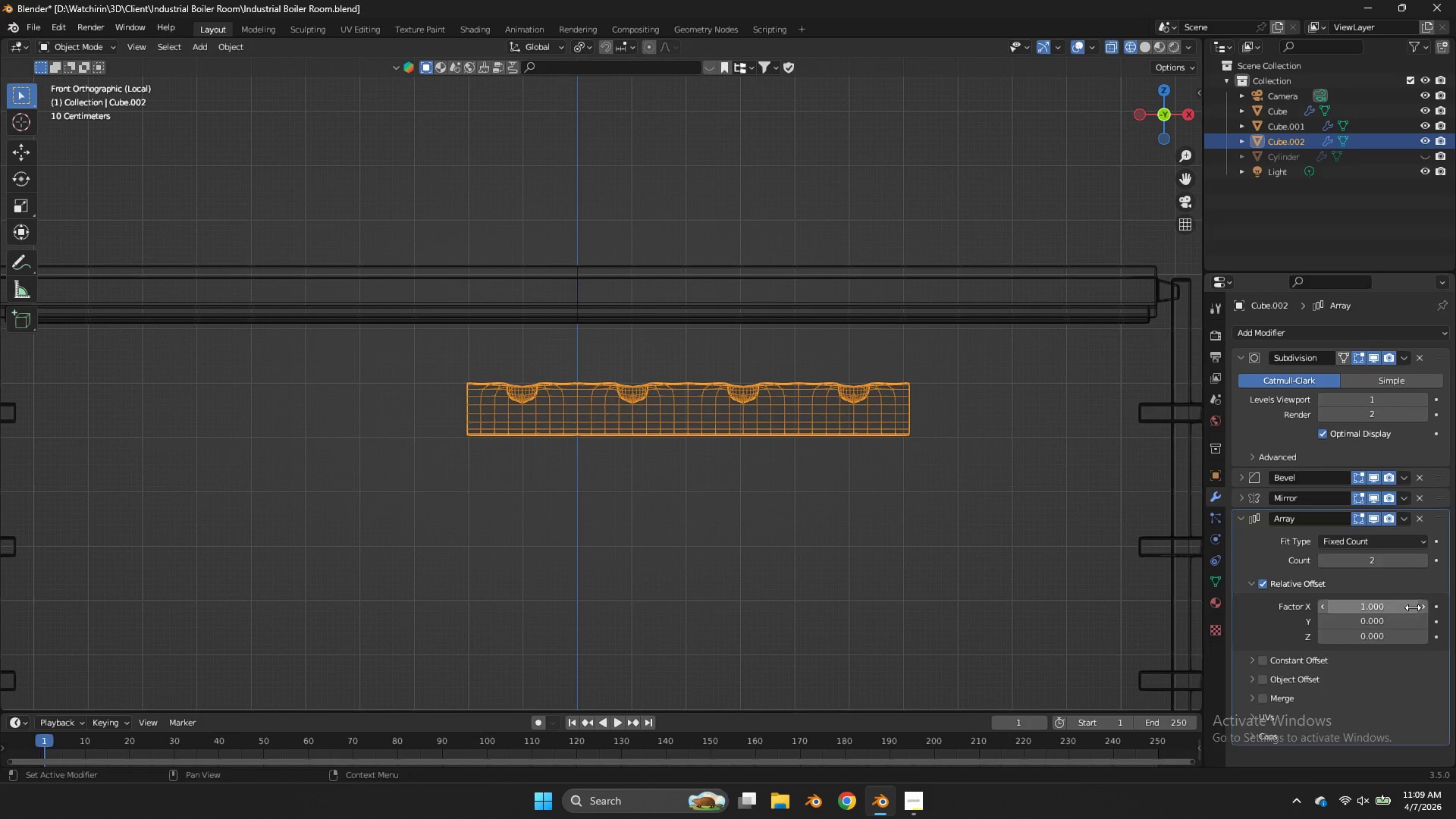 
left_click([1426, 559])
 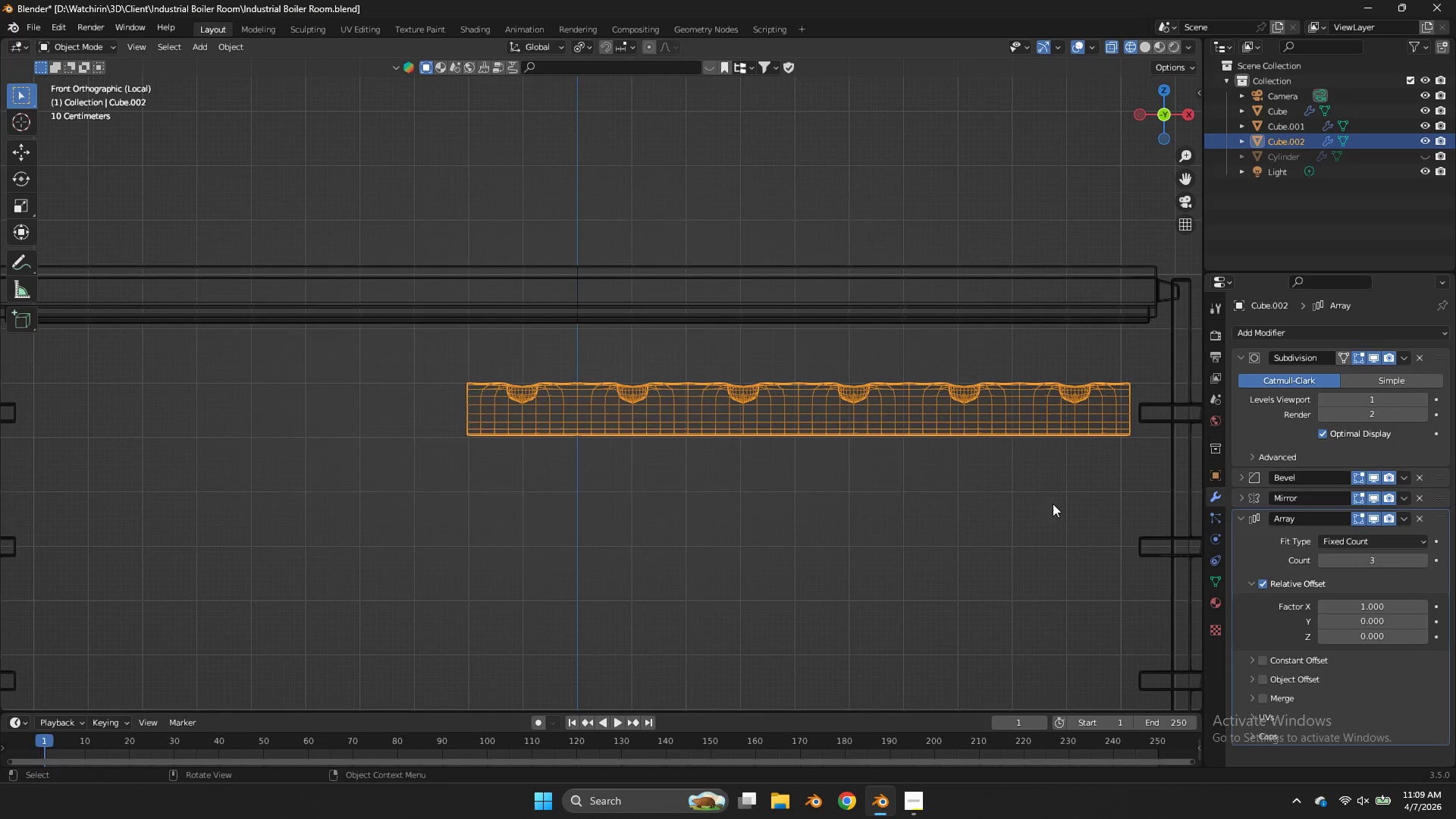 
wait(5.5)
 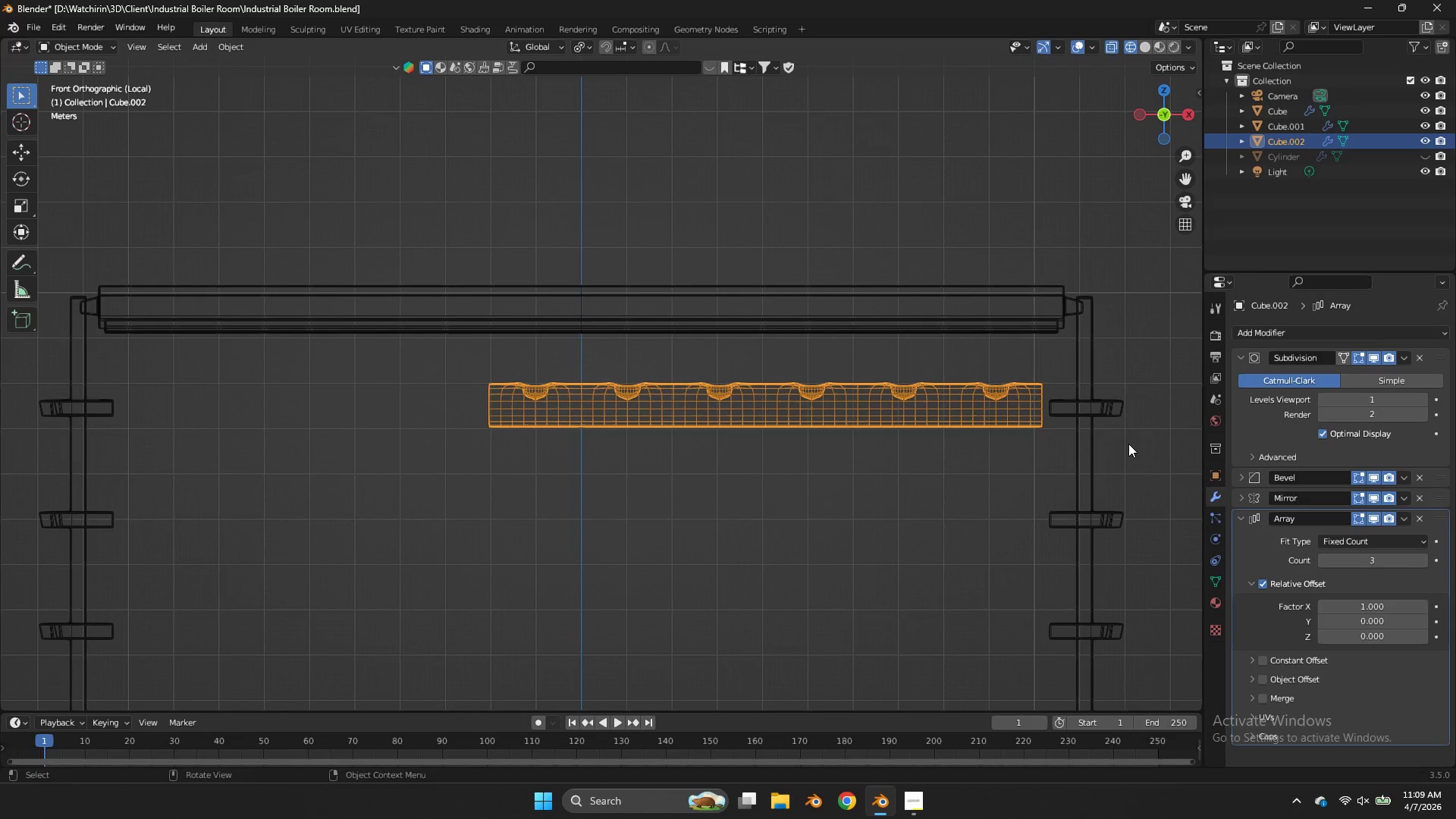 
key(S)
 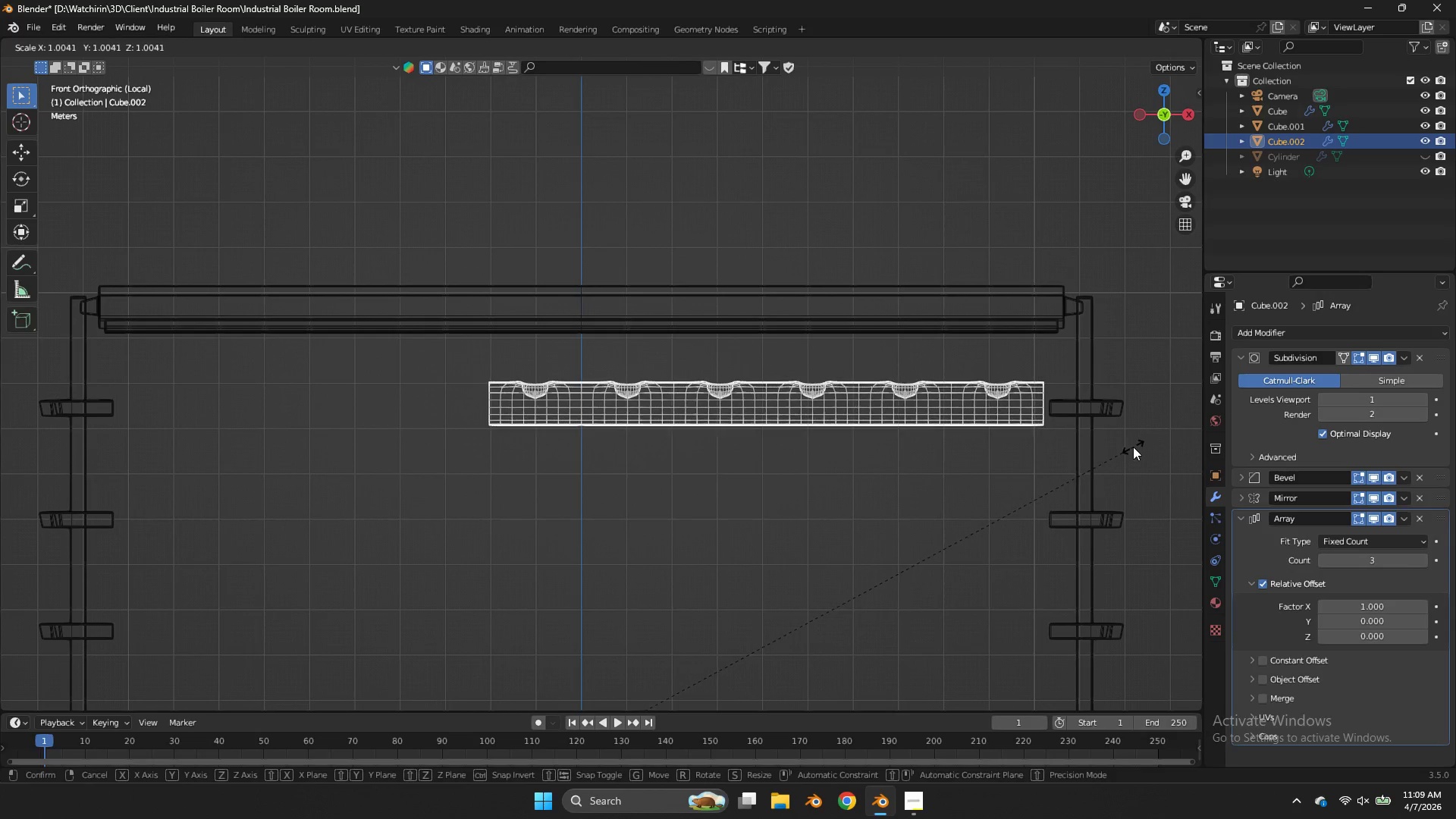 
scroll: coordinate [1138, 443], scroll_direction: down, amount: 1.0
 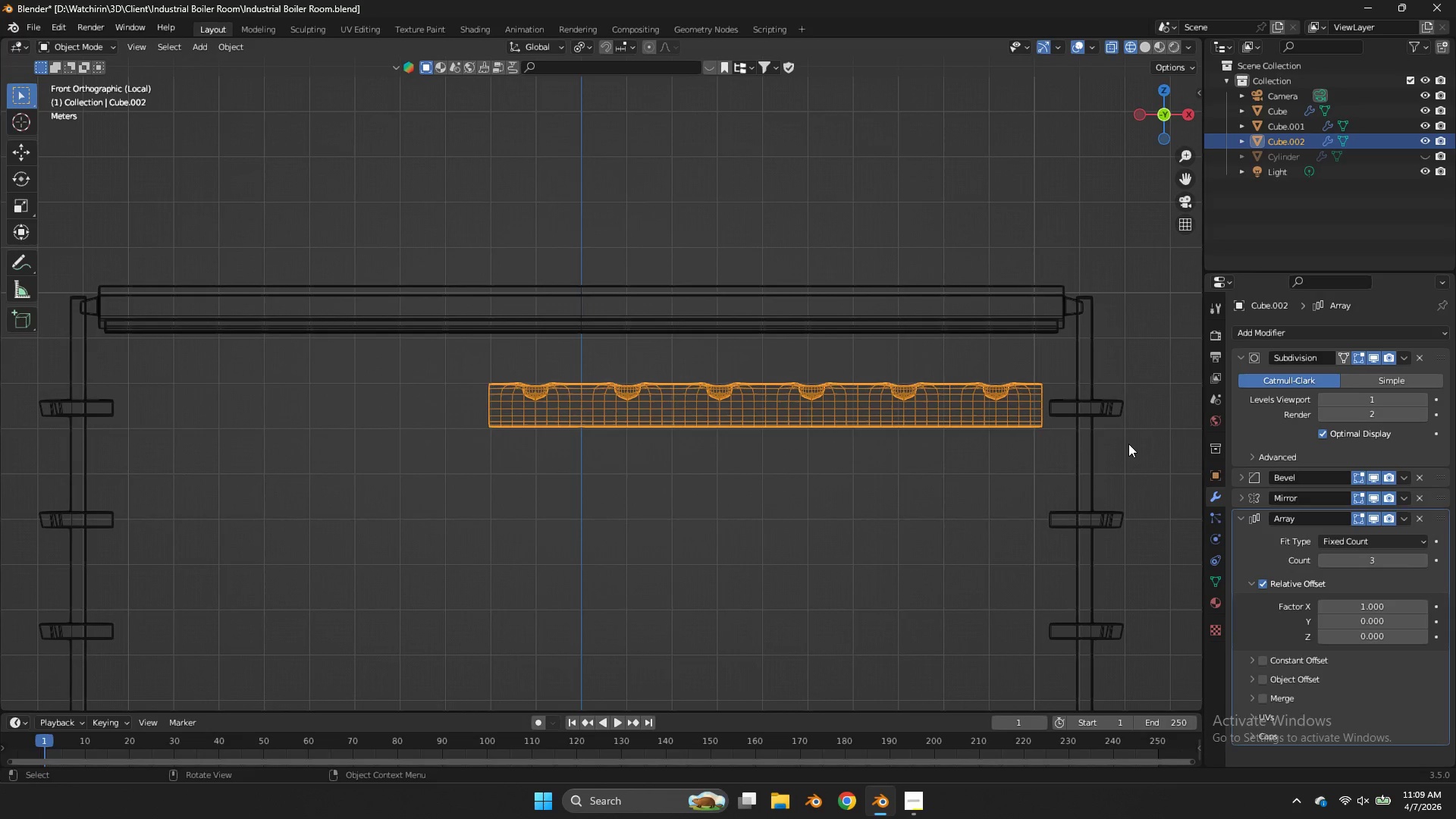 
right_click([1134, 447])
 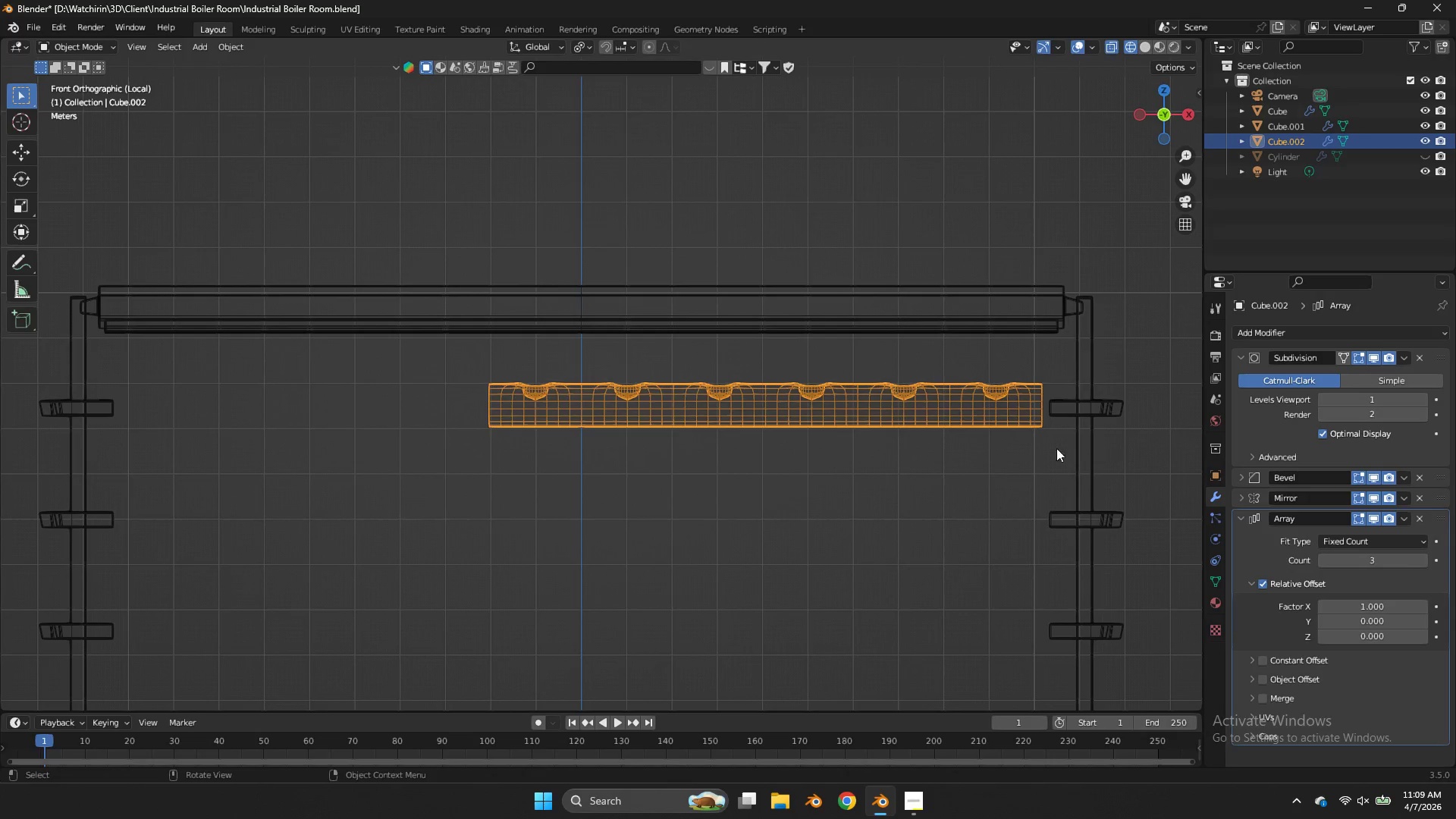 
key(Tab)
type(as)
 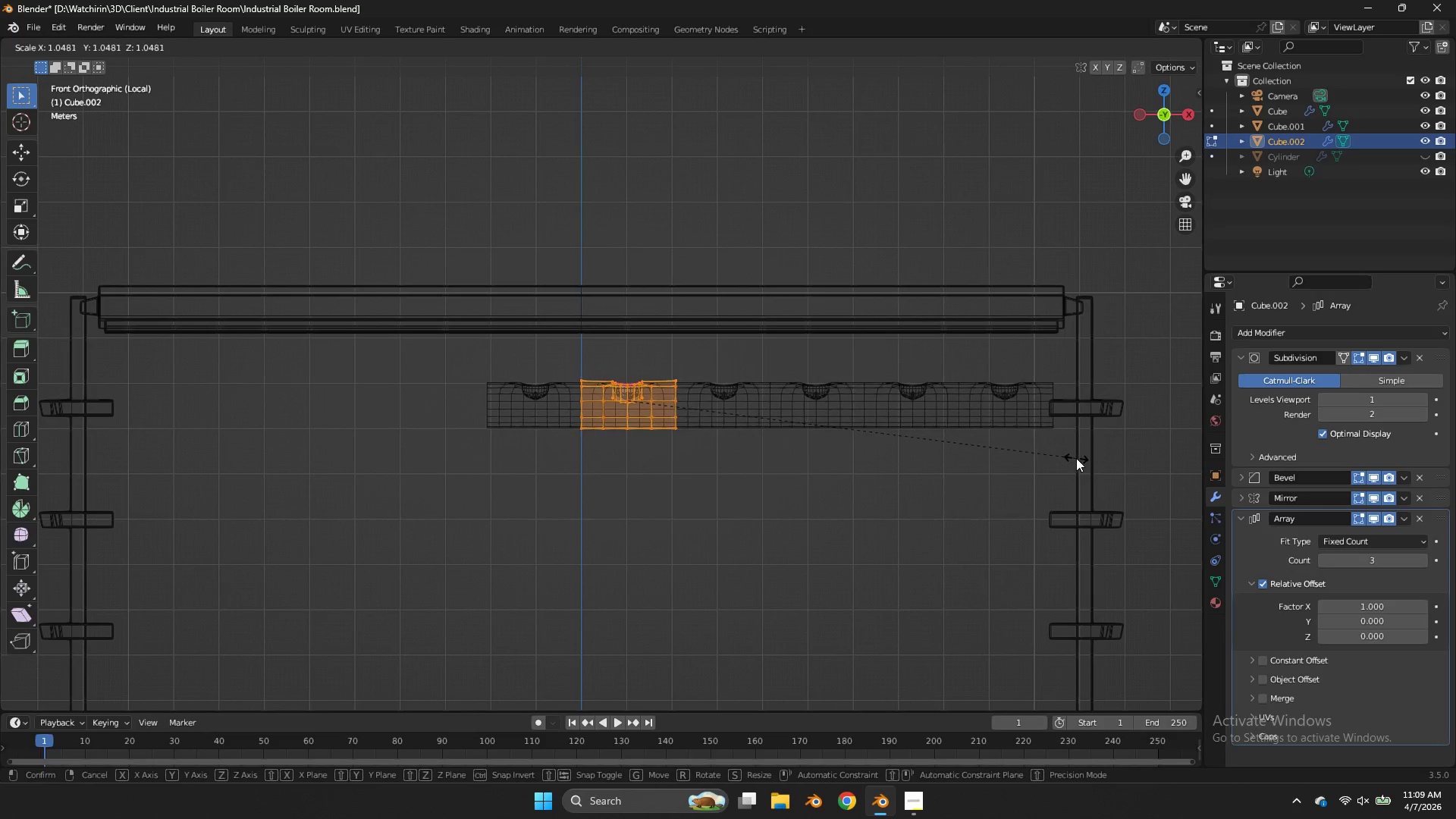 
left_click([1079, 460])
 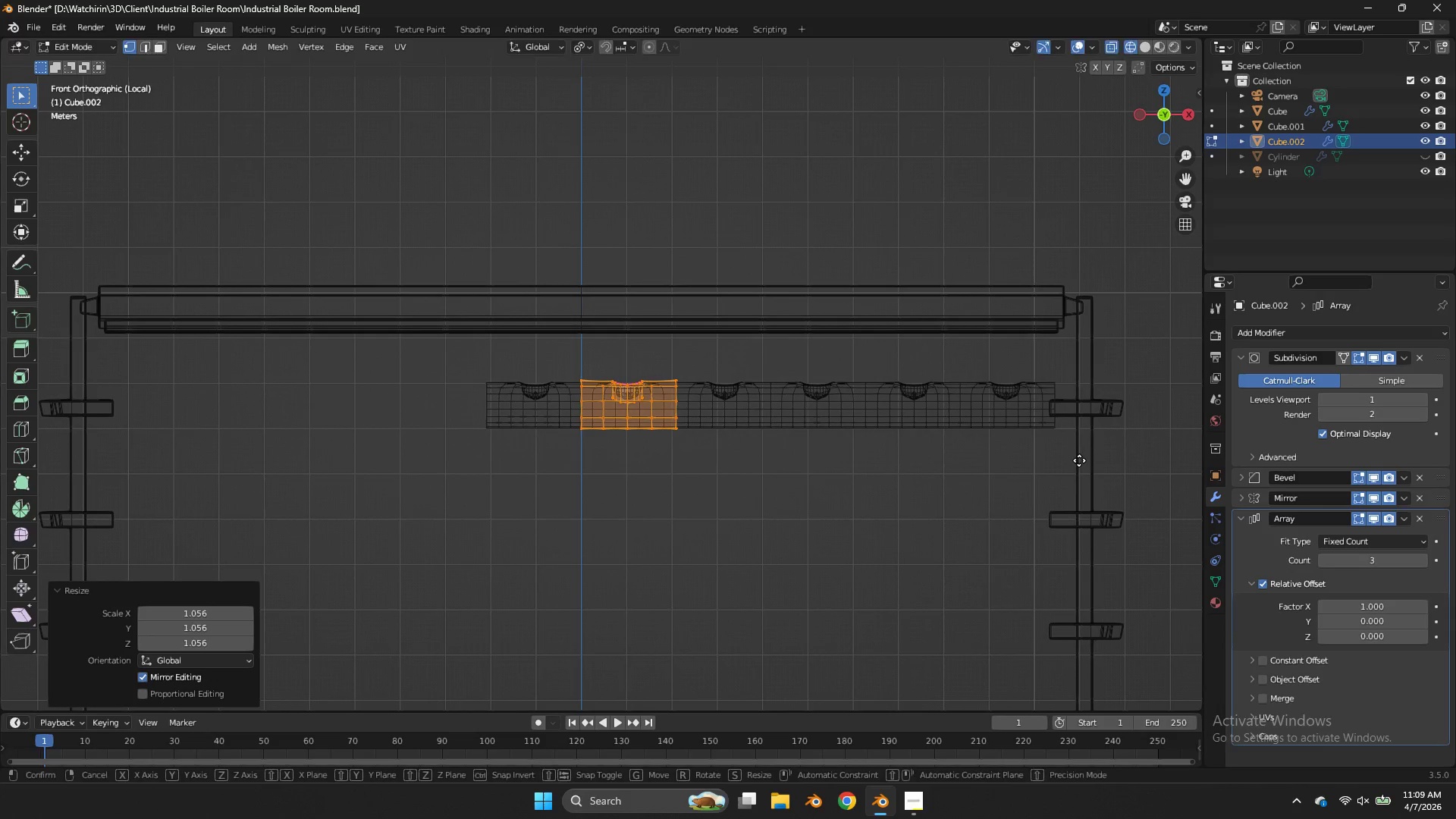 
type(gz)
 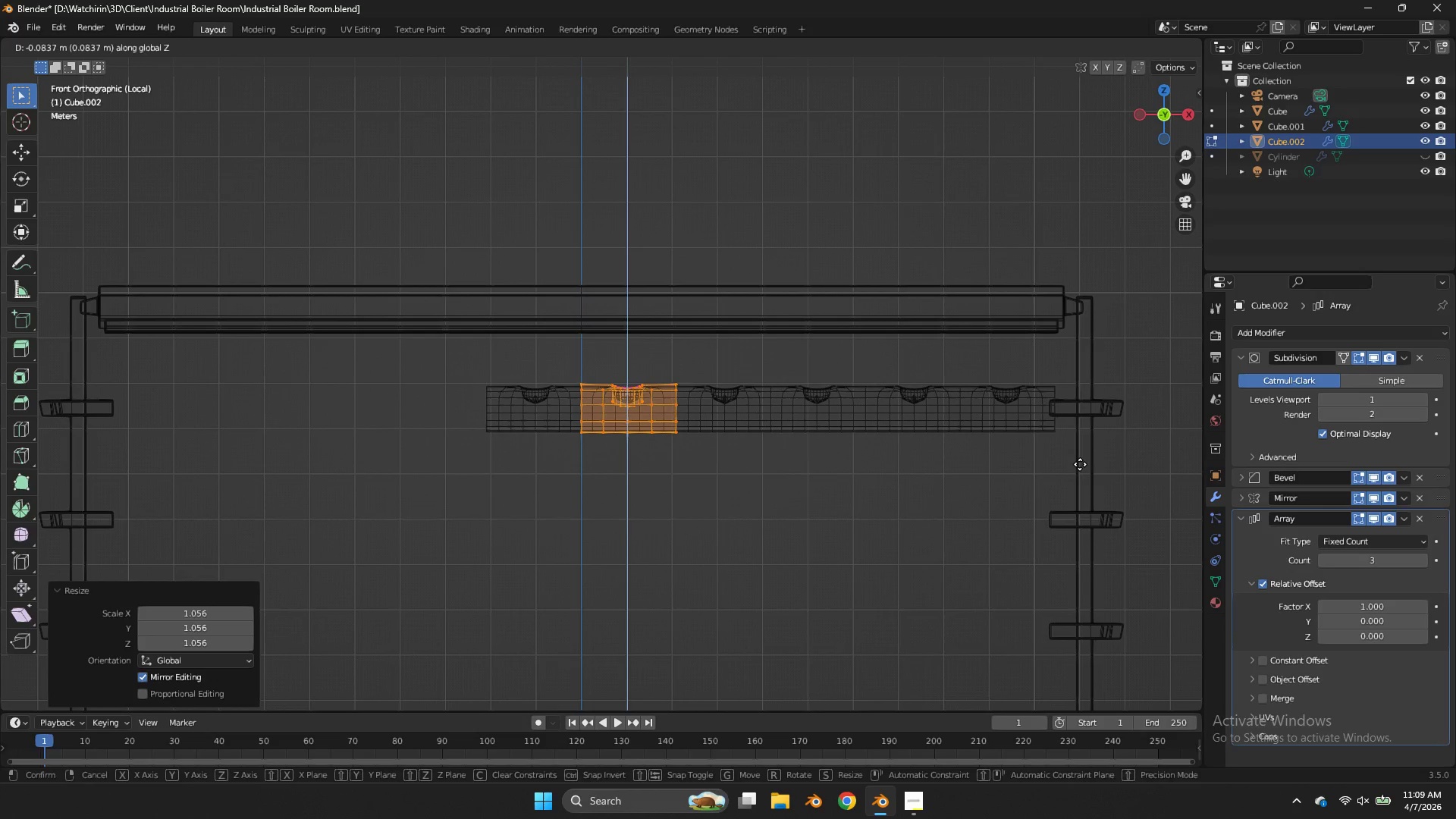 
left_click([1080, 463])
 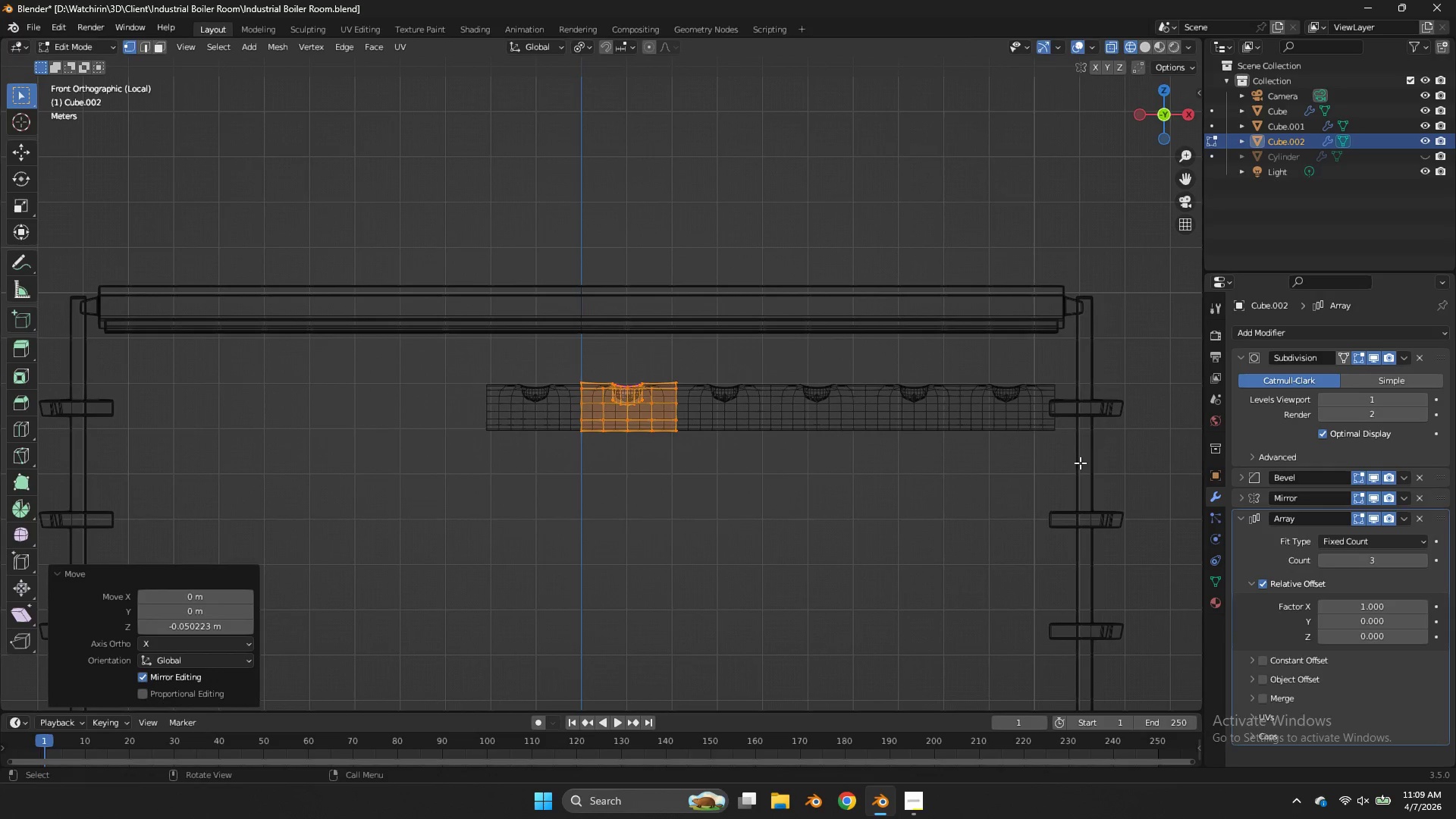 
key(Control+ControlLeft)
 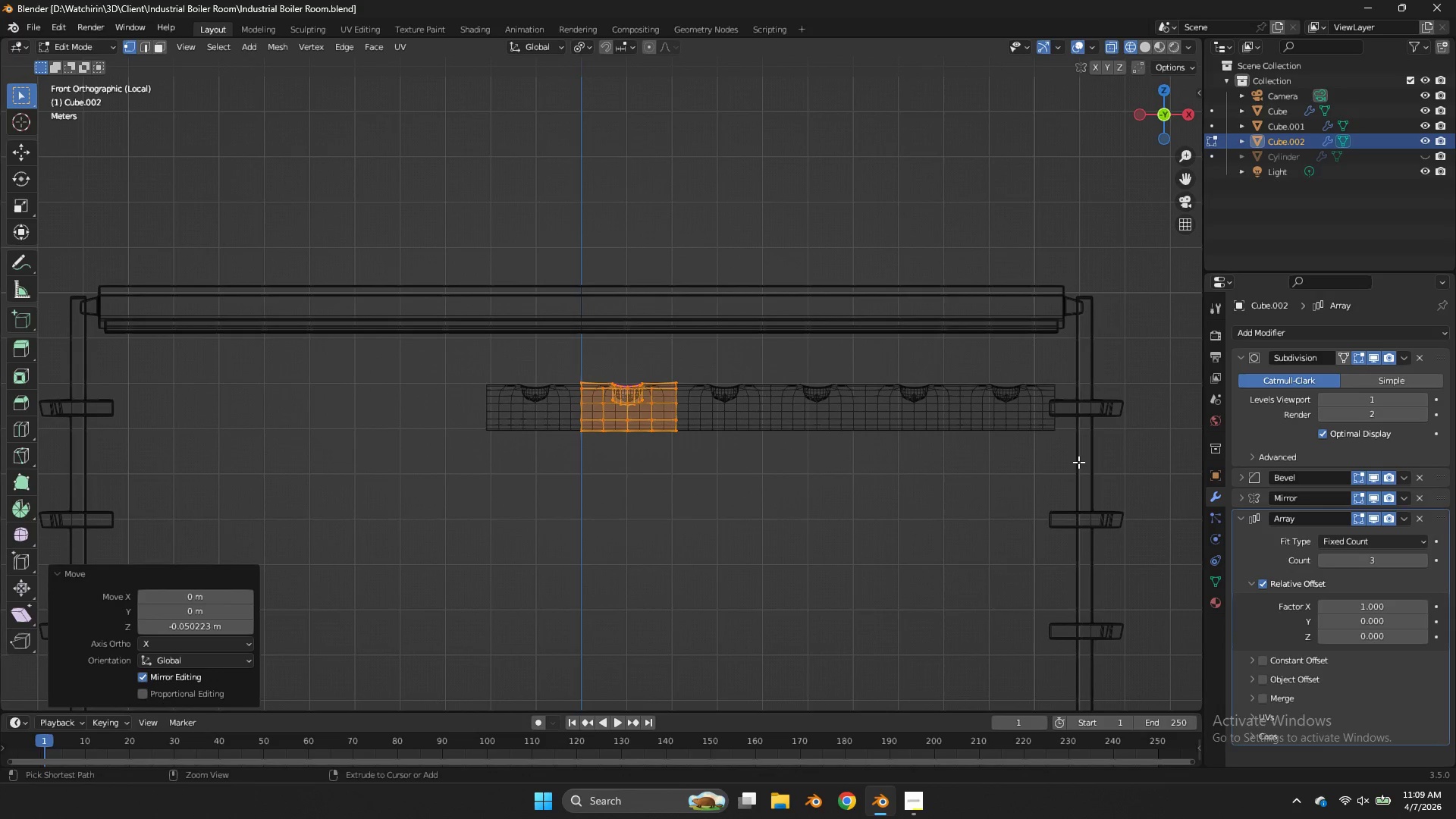 
key(Control+S)
 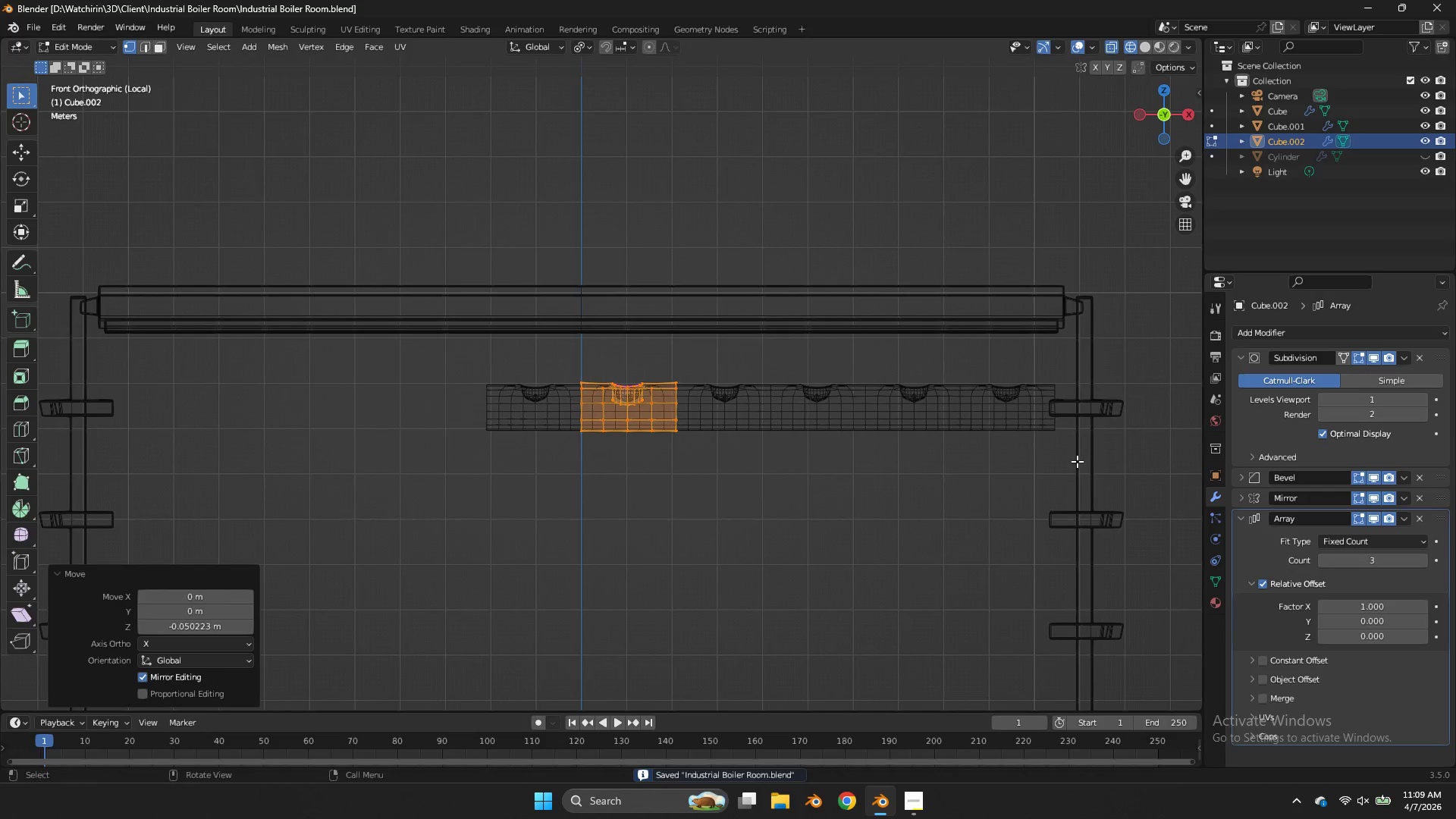 
key(Z)
 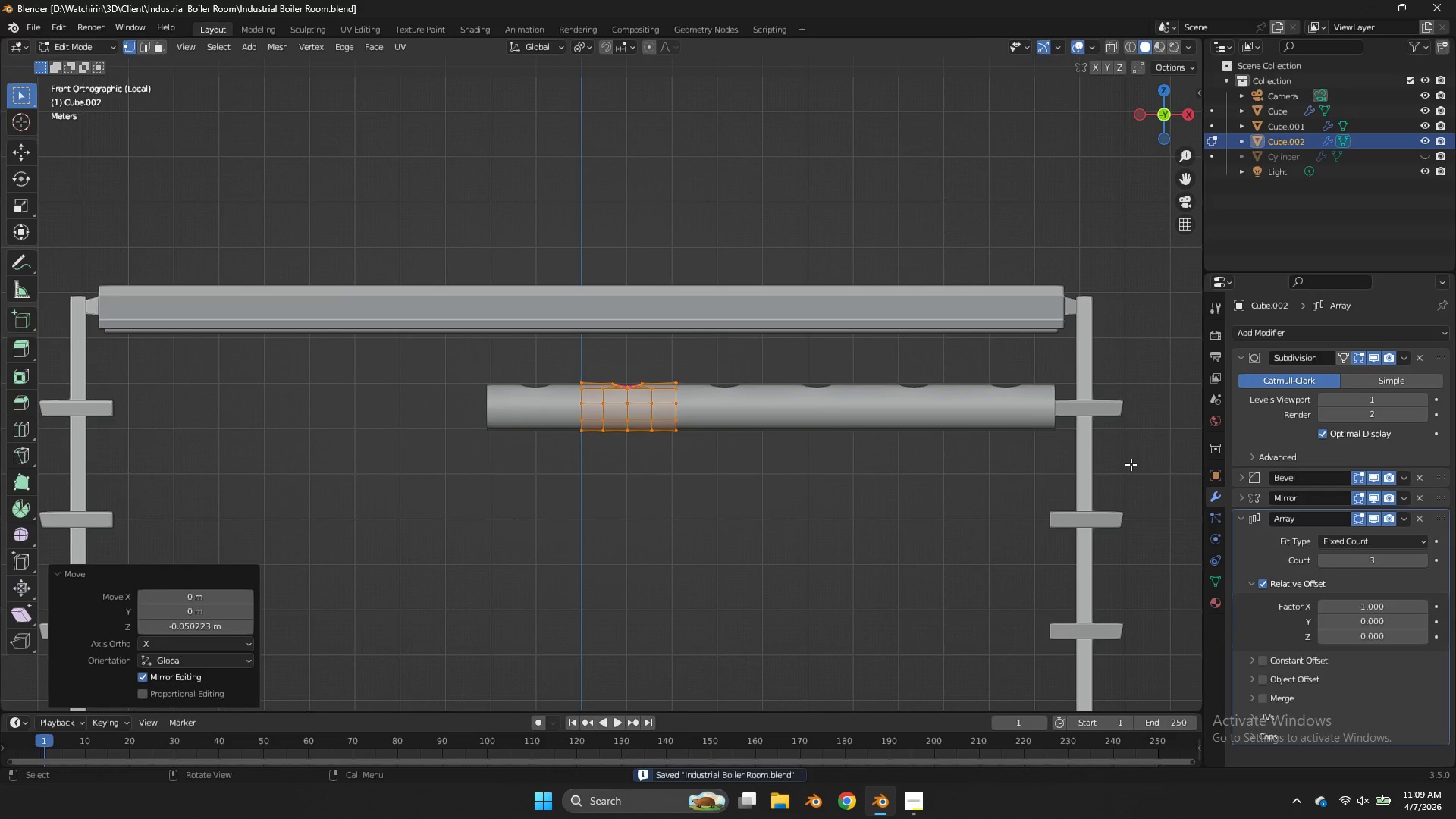 
key(Tab)
 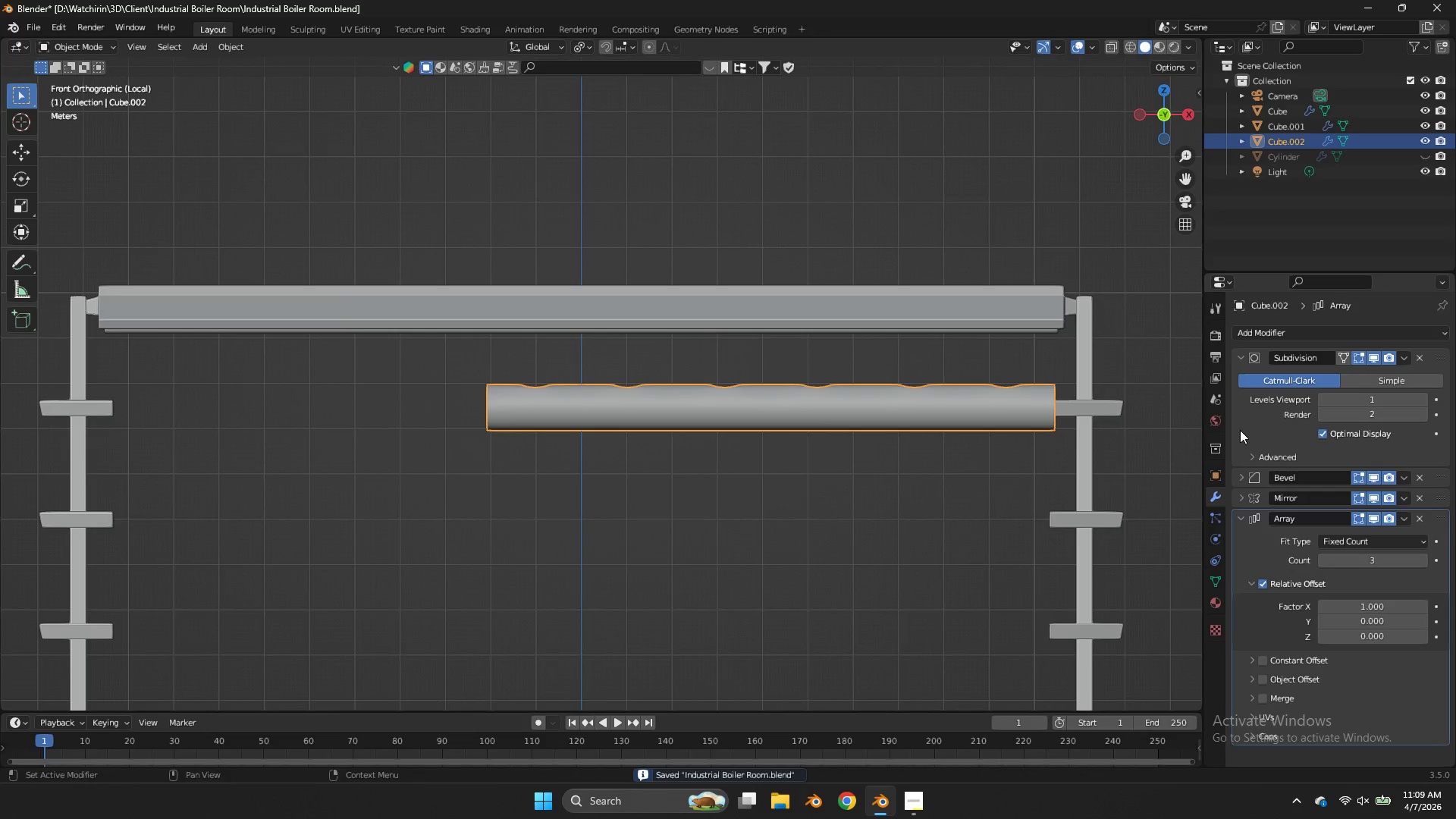 
scroll: coordinate [1389, 571], scroll_direction: down, amount: 8.0
 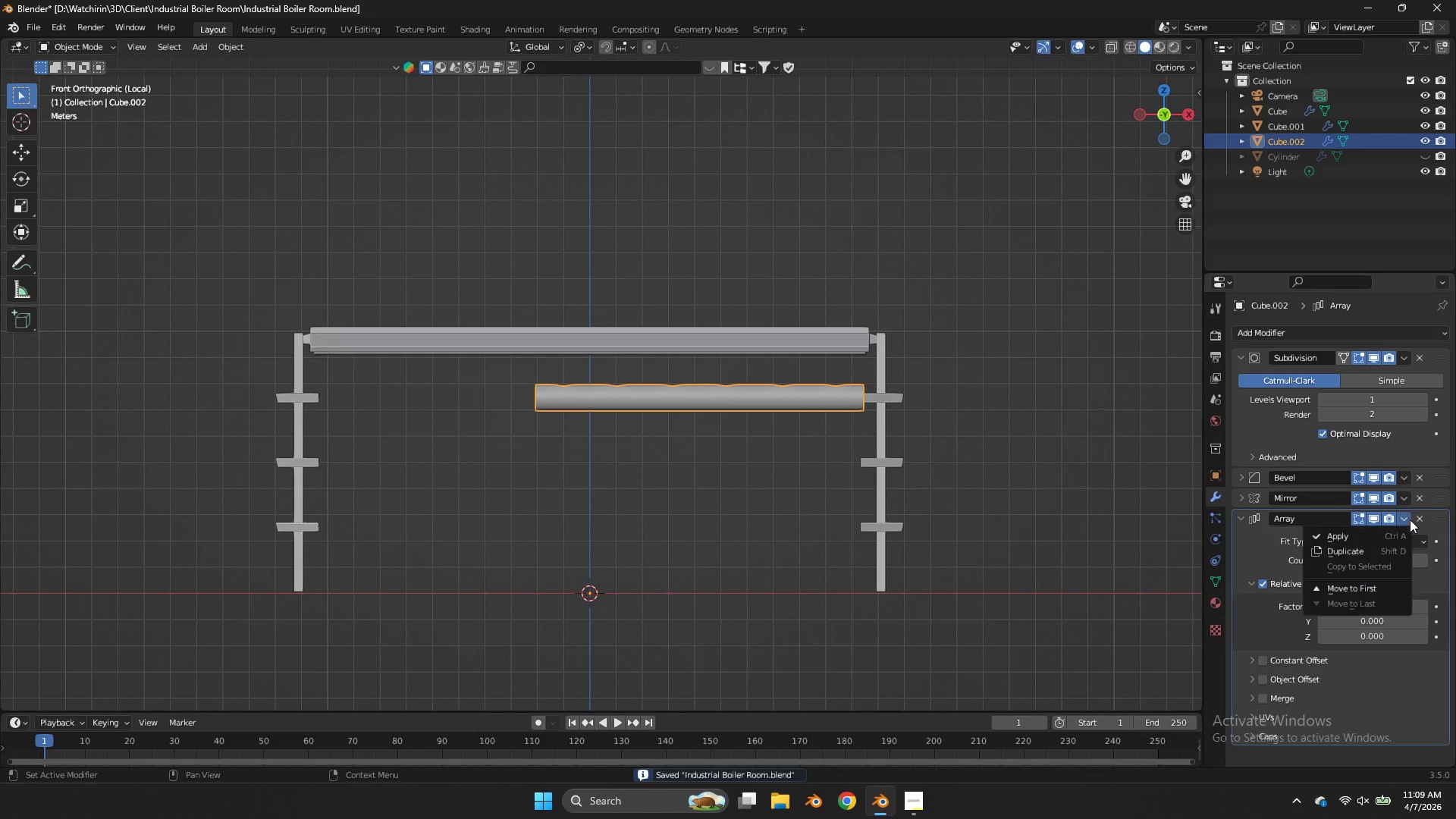 
left_click([1410, 519])
 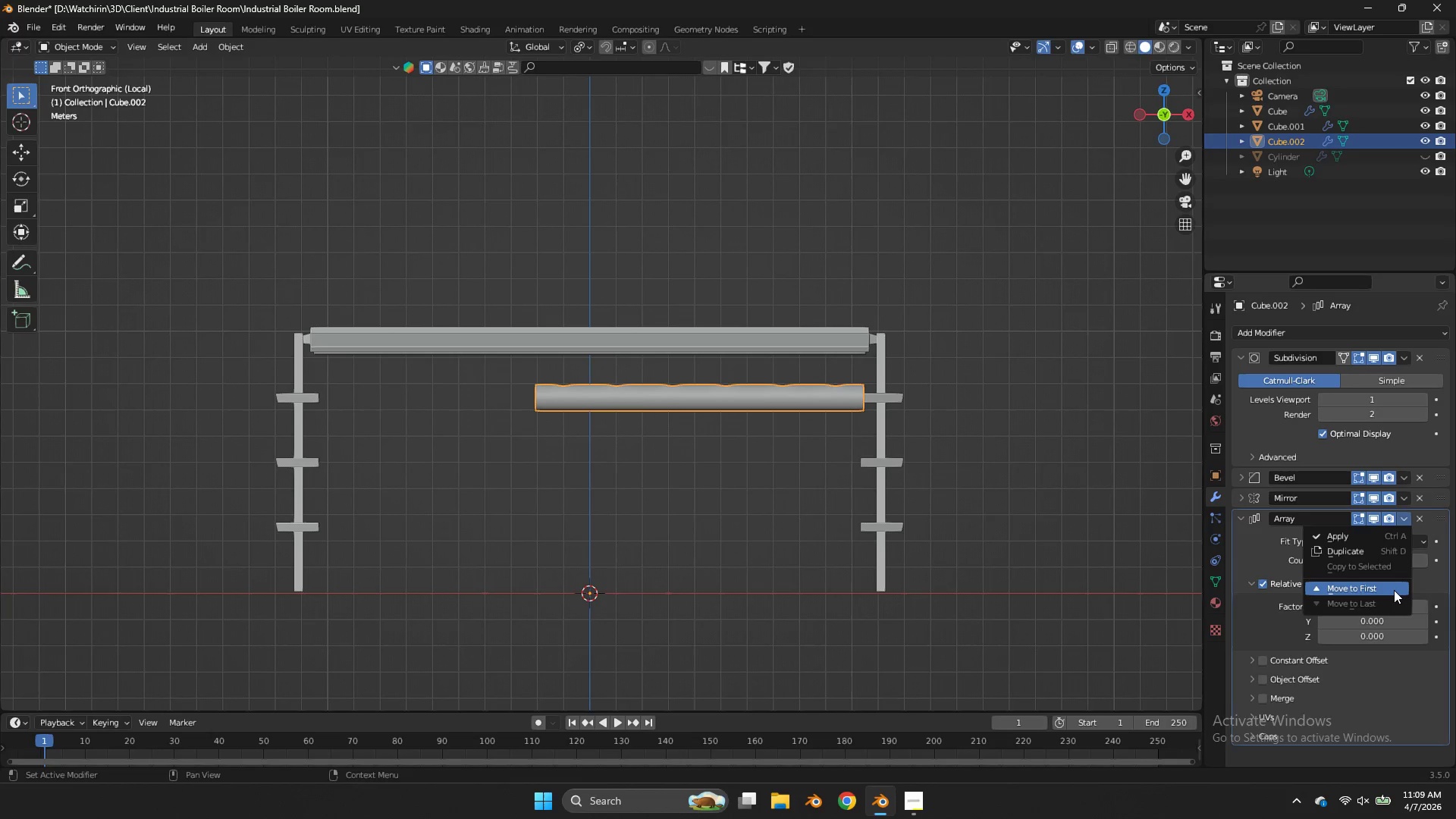 
left_click([1394, 590])
 